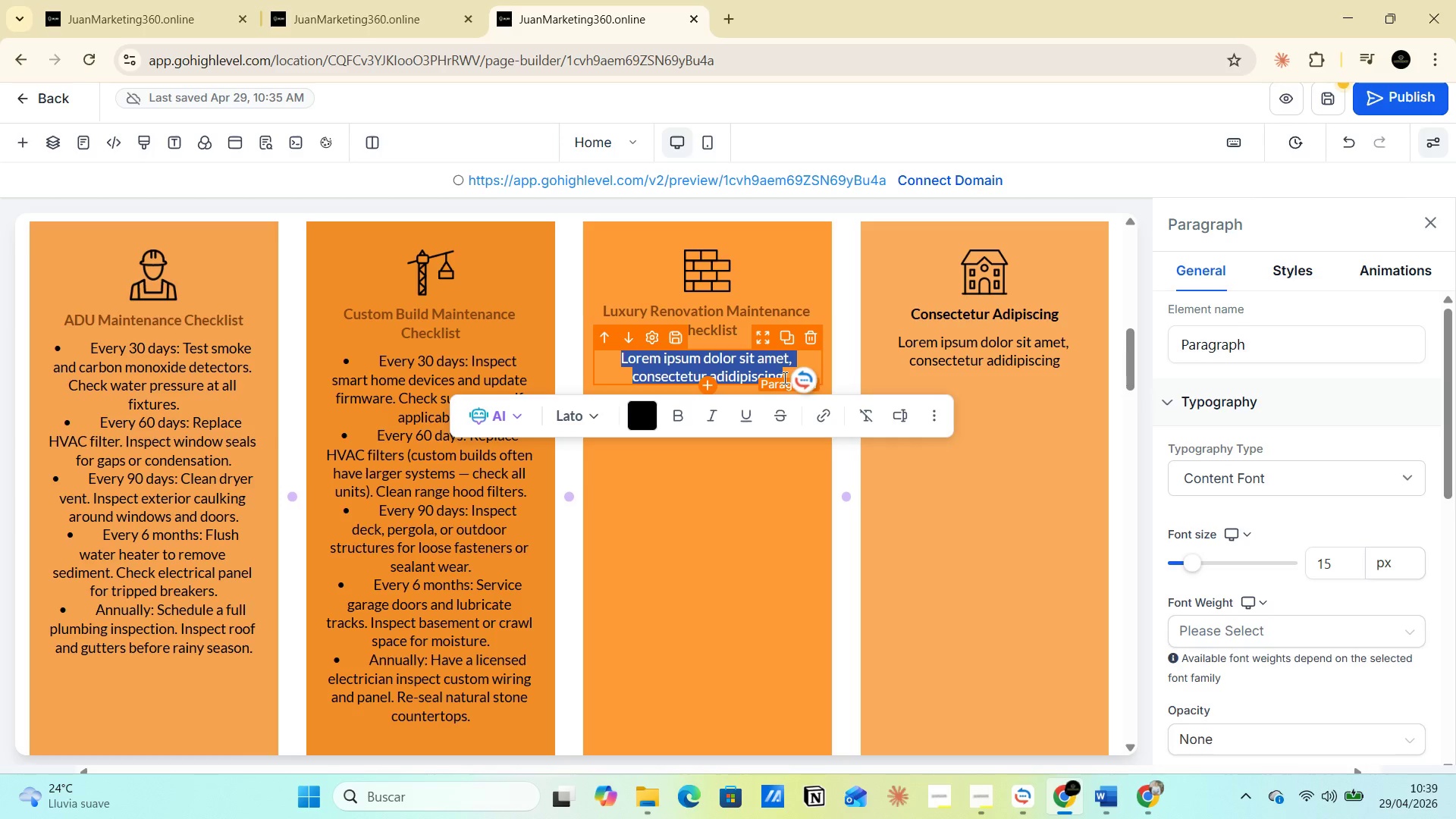 
key(Alt+Tab)
 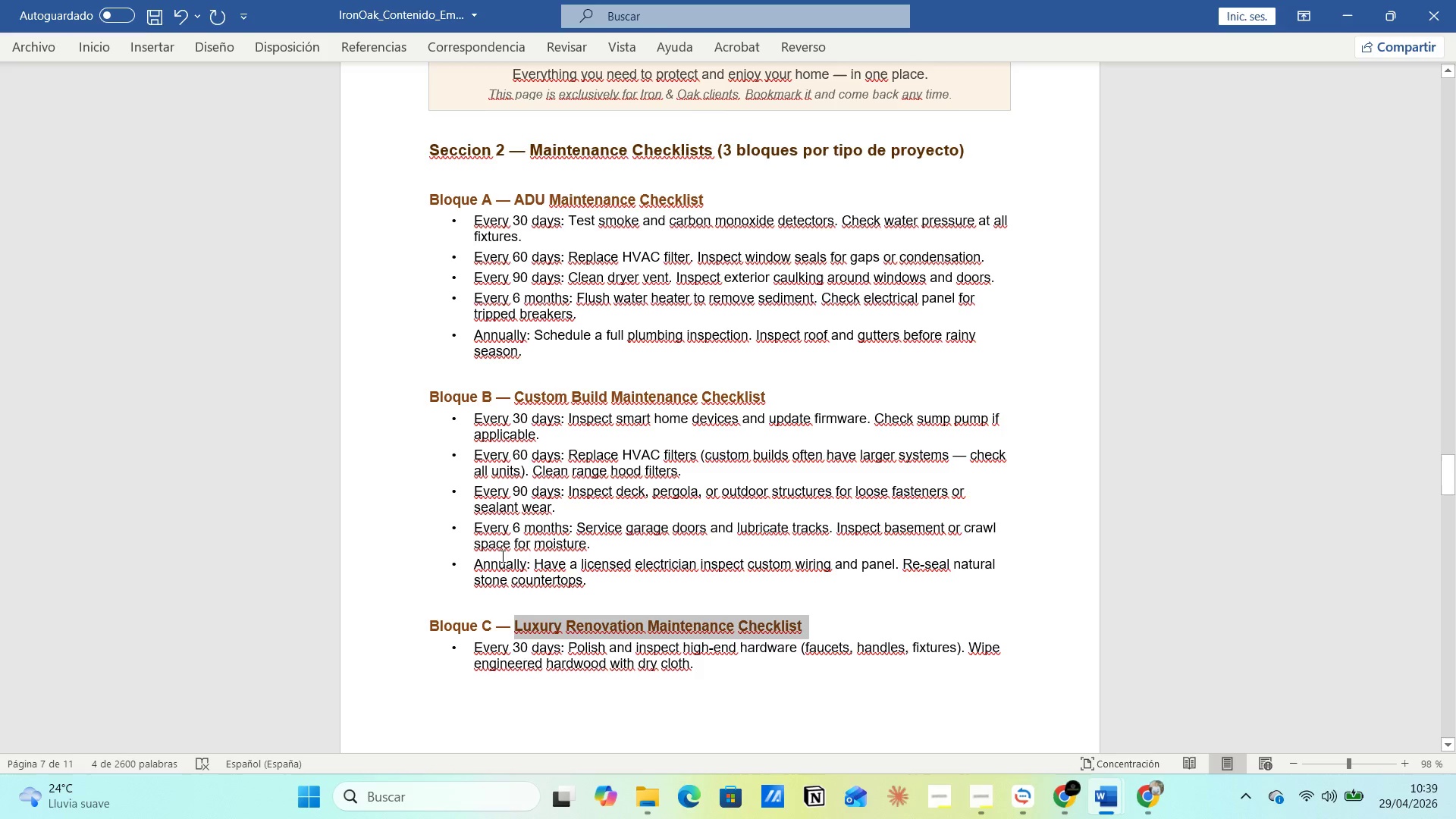 
scroll: coordinate [563, 601], scroll_direction: down, amount: 3.0
 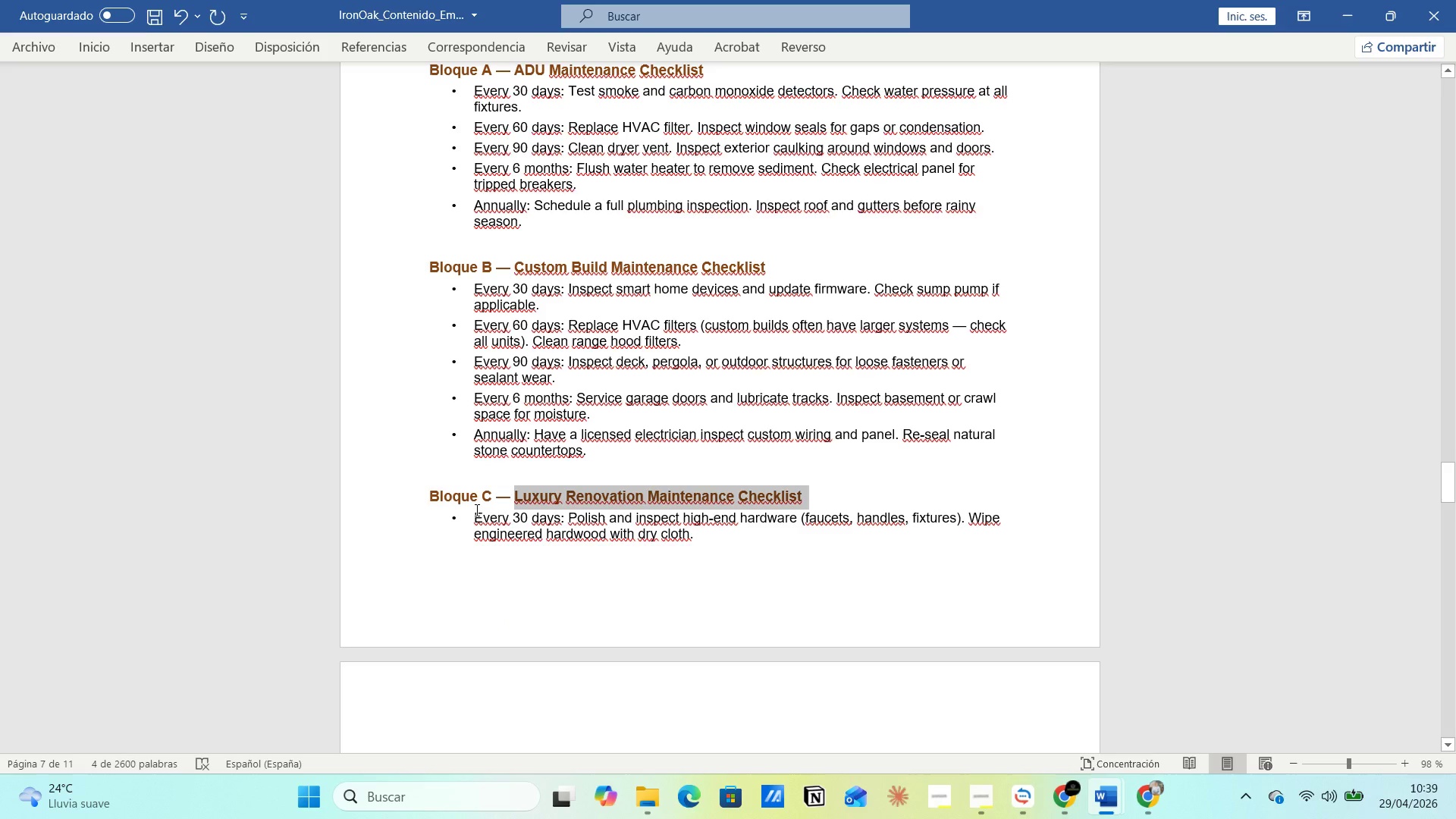 
left_click_drag(start_coordinate=[476, 512], to_coordinate=[756, 595])
 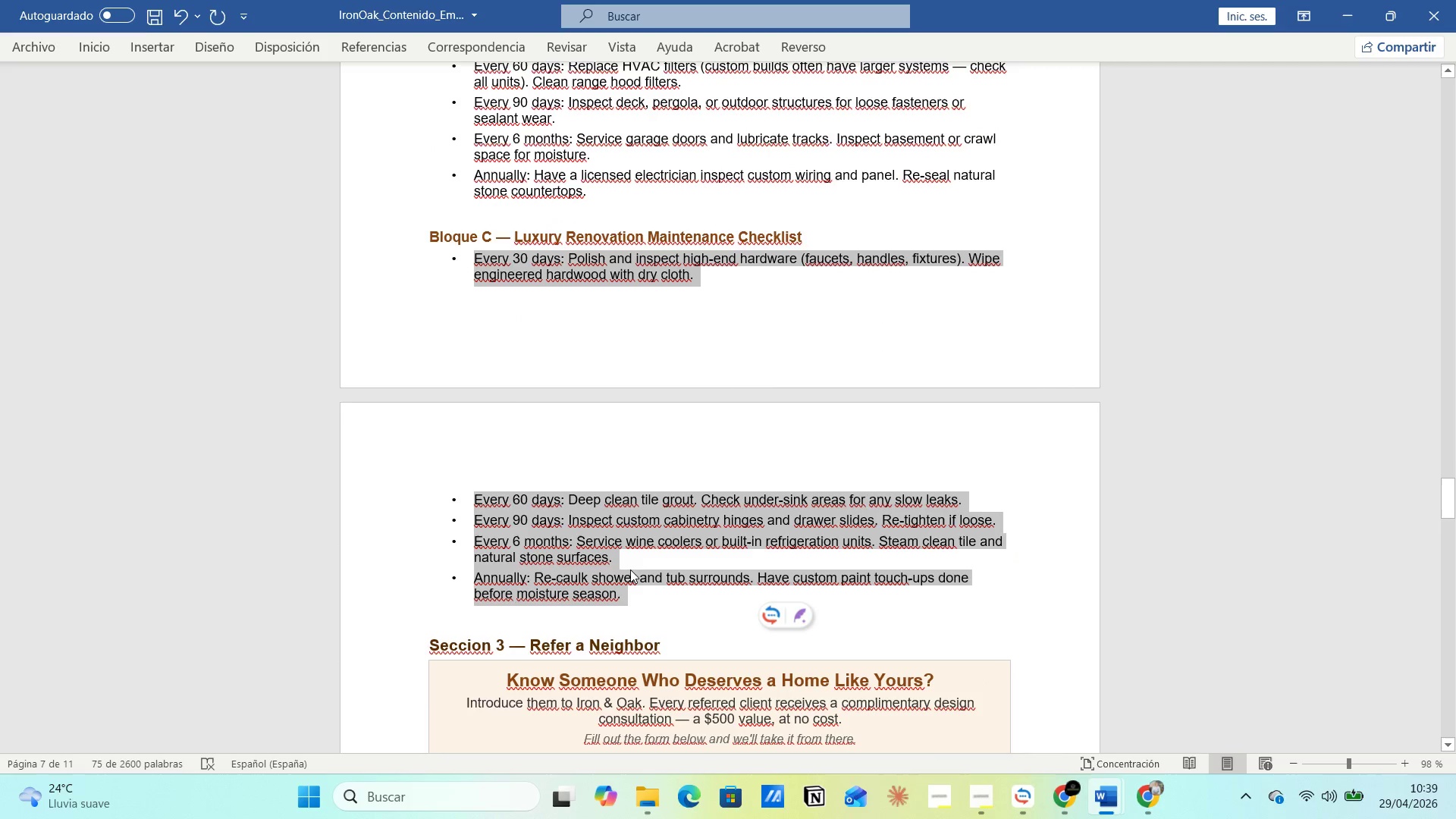 
scroll: coordinate [763, 560], scroll_direction: down, amount: 6.0
 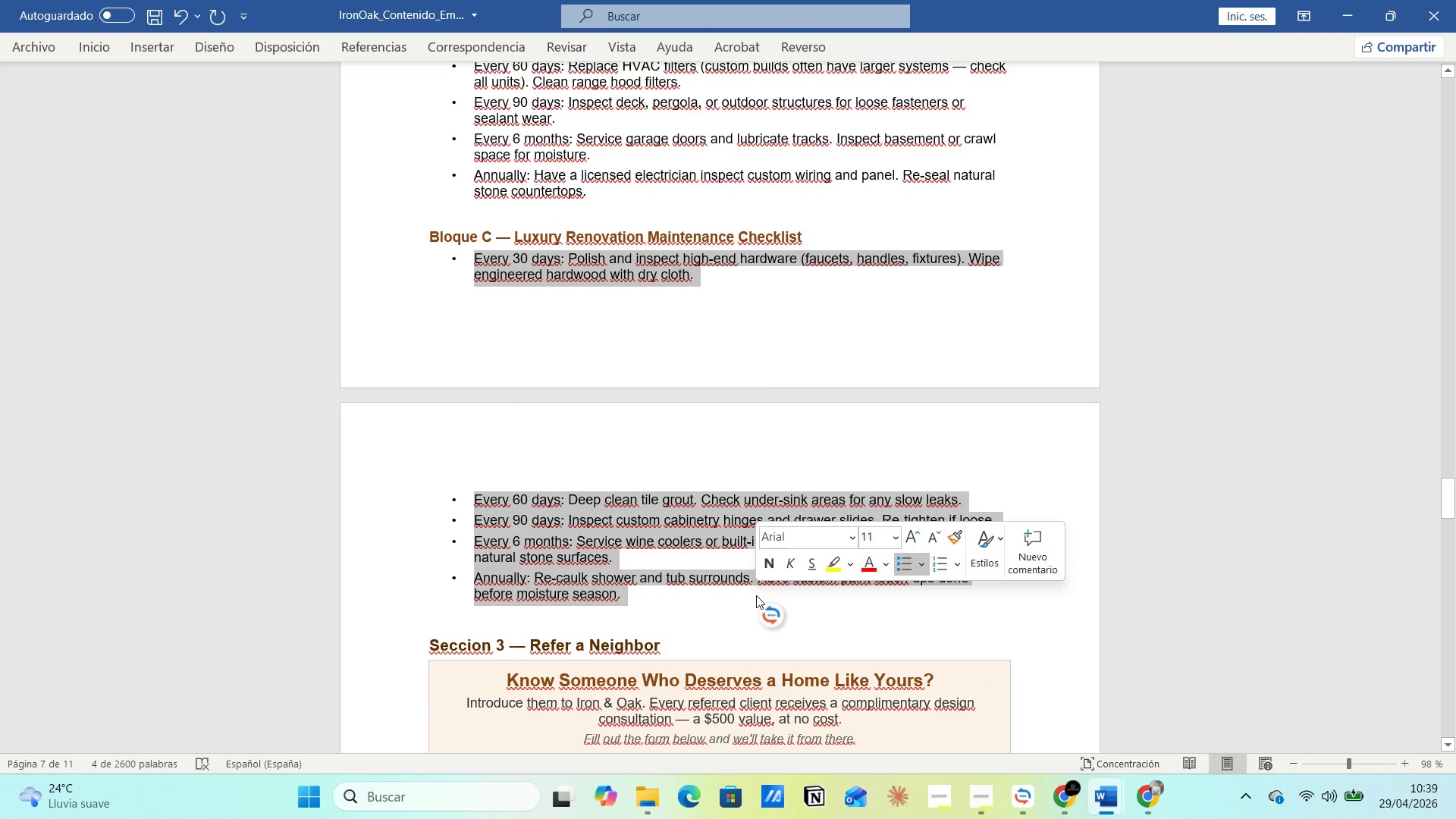 
right_click([599, 520])
 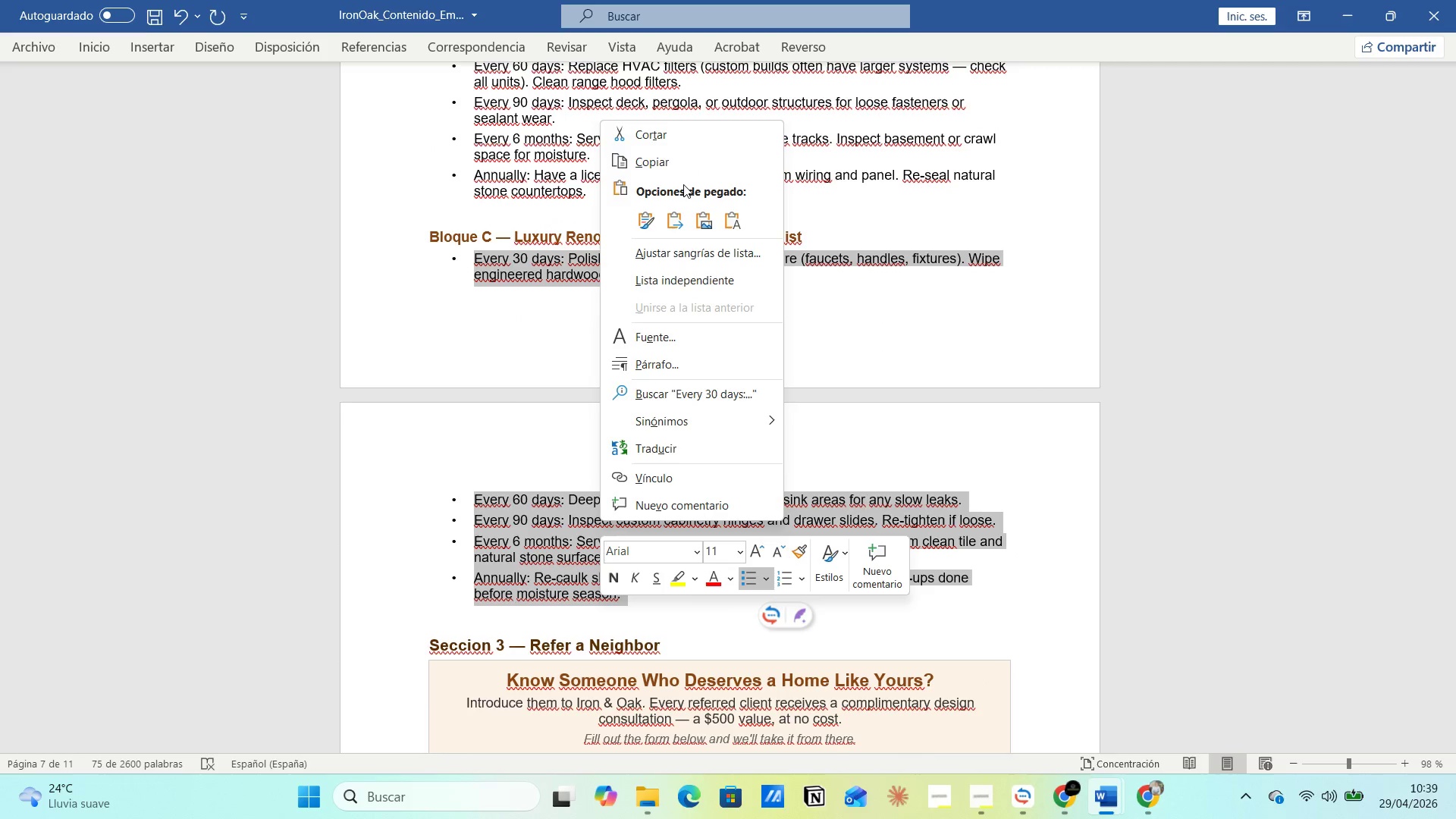 
left_click([672, 169])
 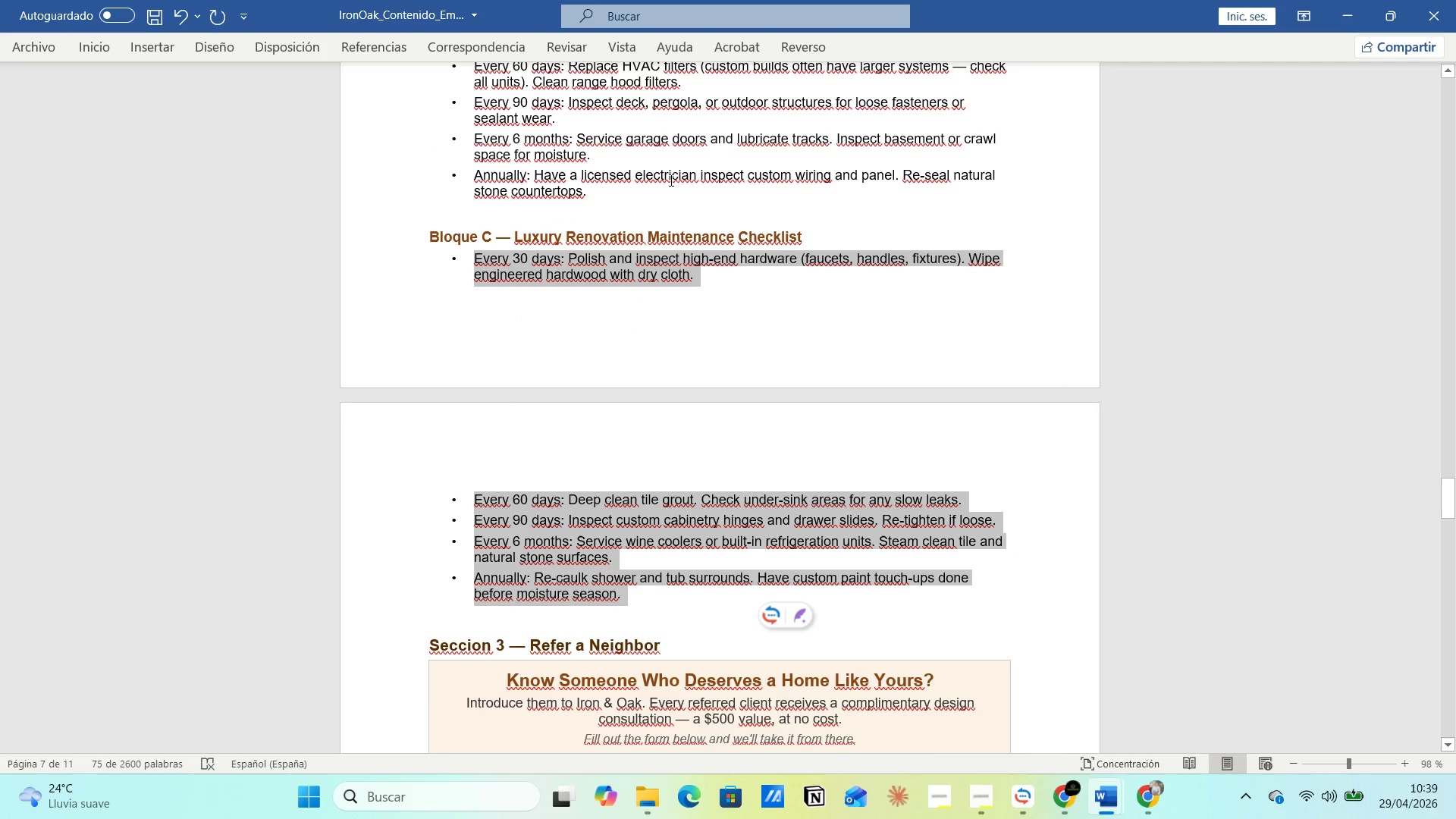 
key(Alt+AltLeft)
 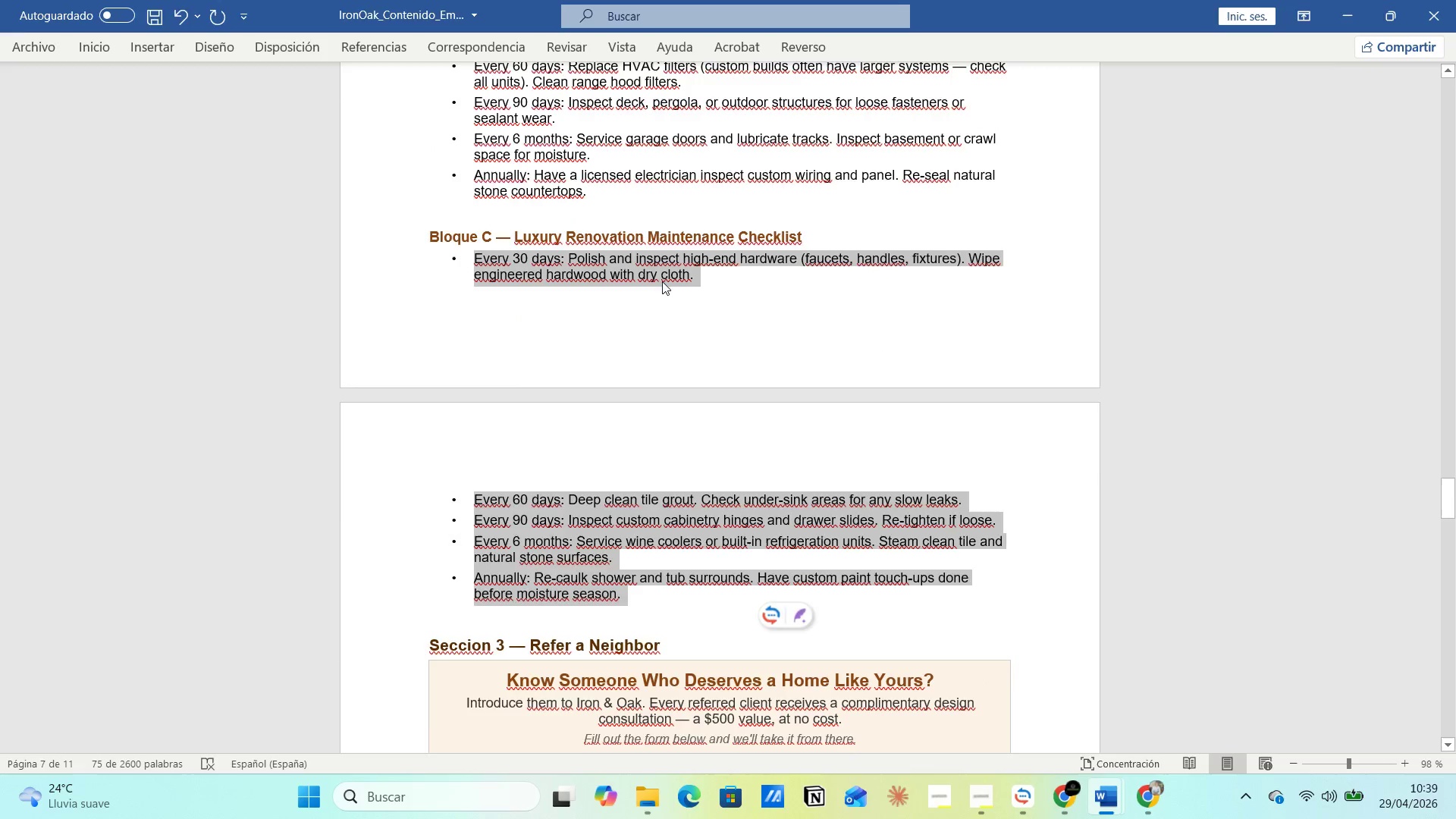 
key(Alt+Tab)
 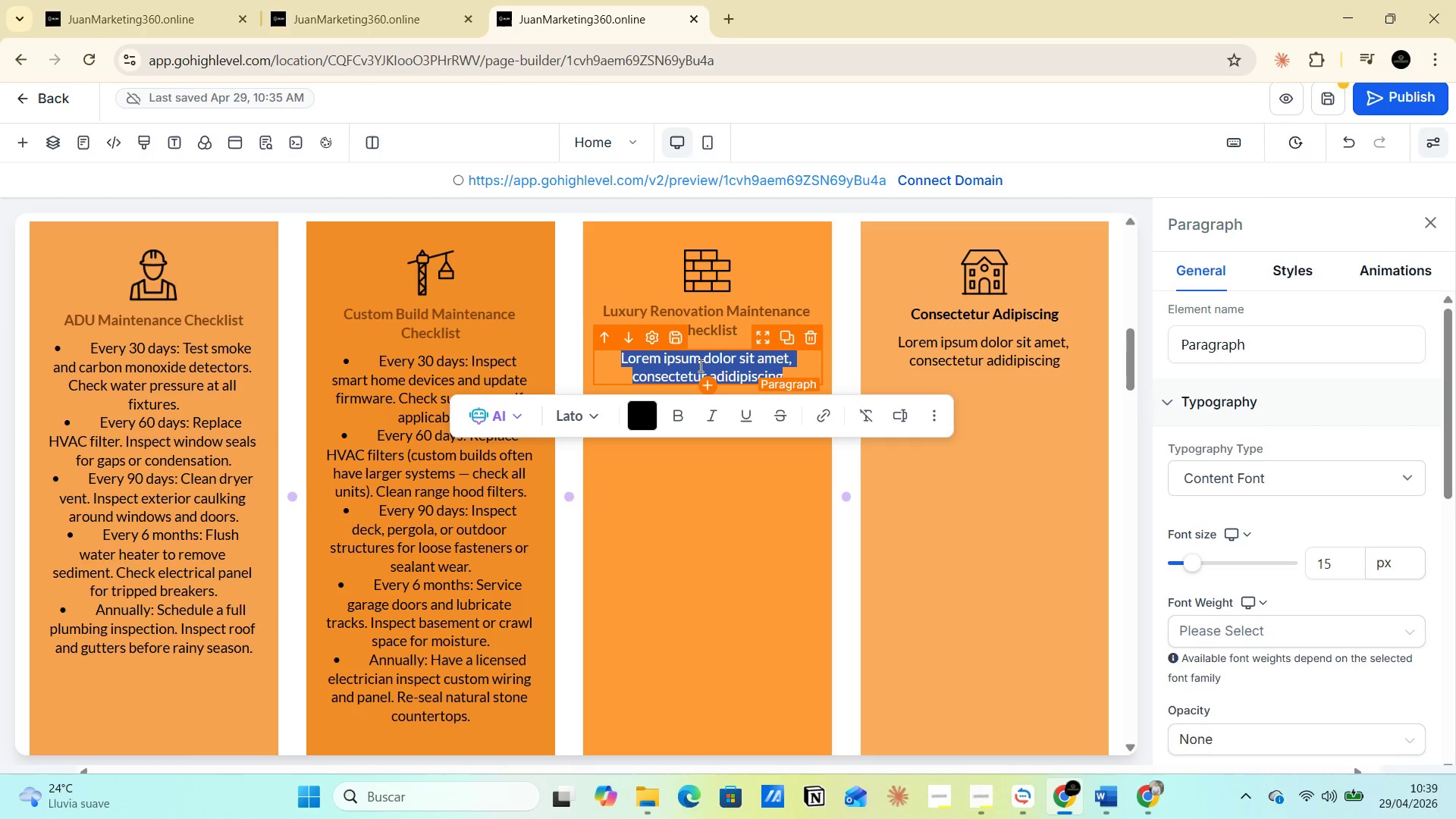 
key(Control+V)
 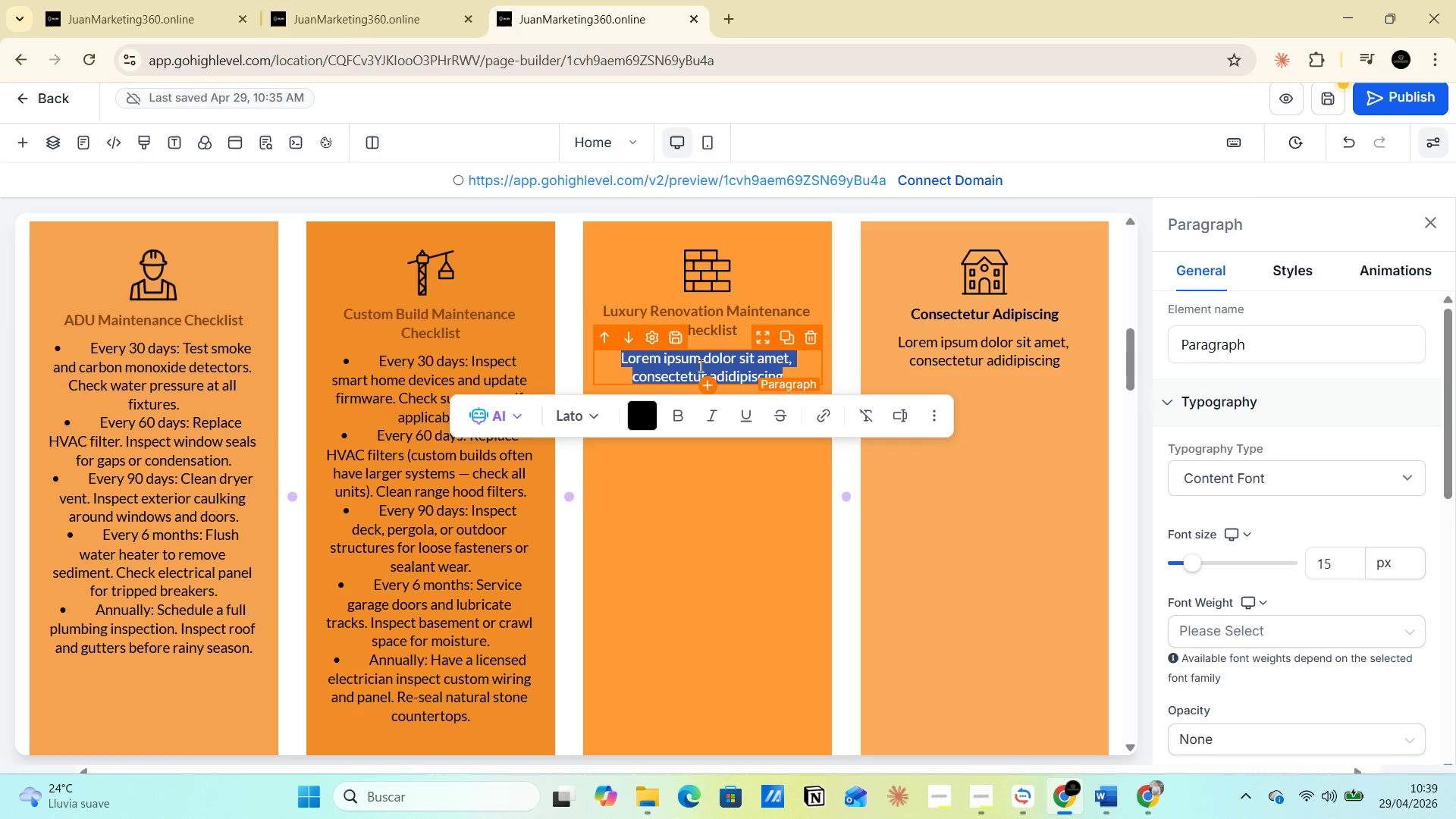 
double_click([699, 366])
 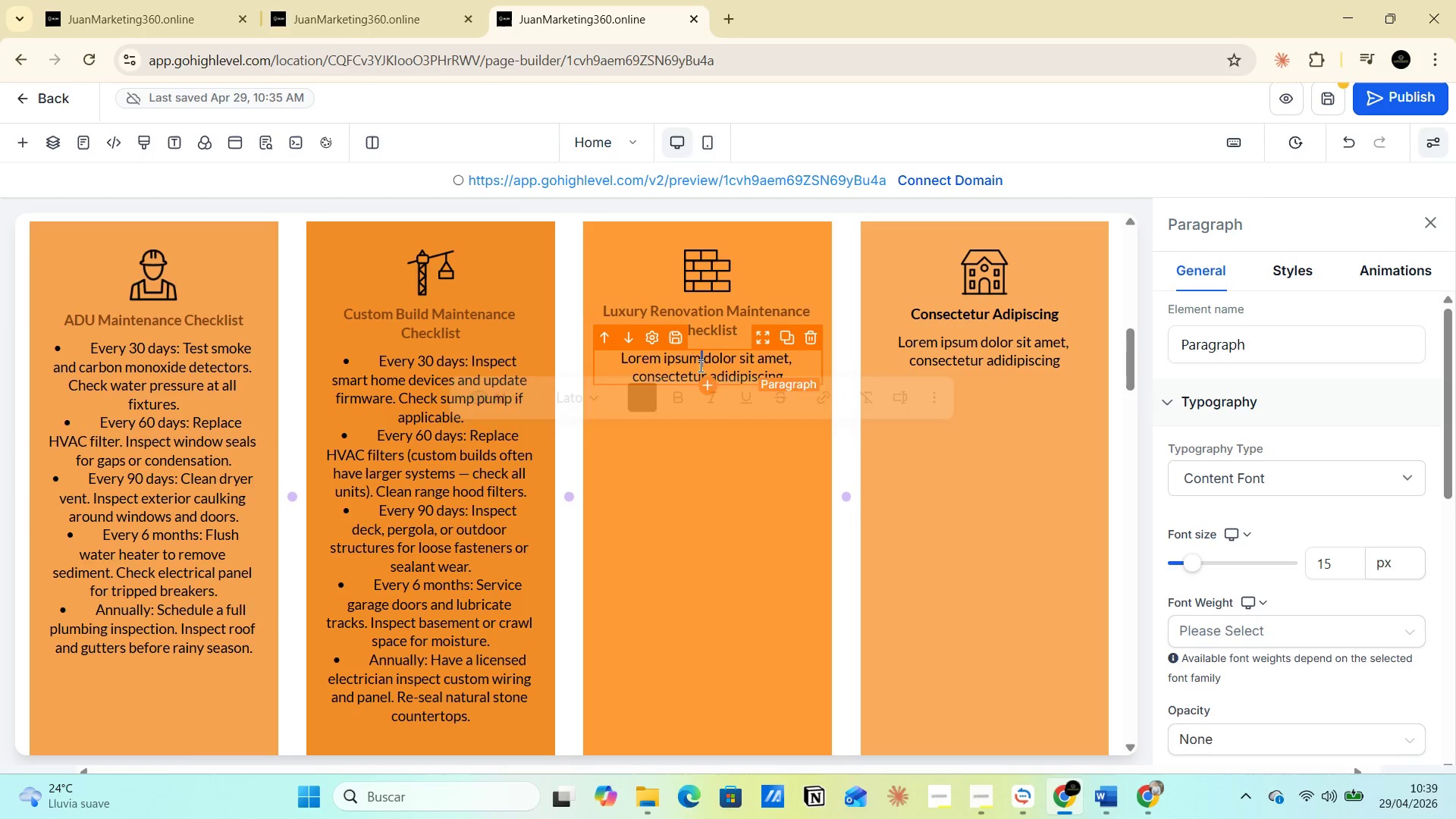 
triple_click([699, 366])
 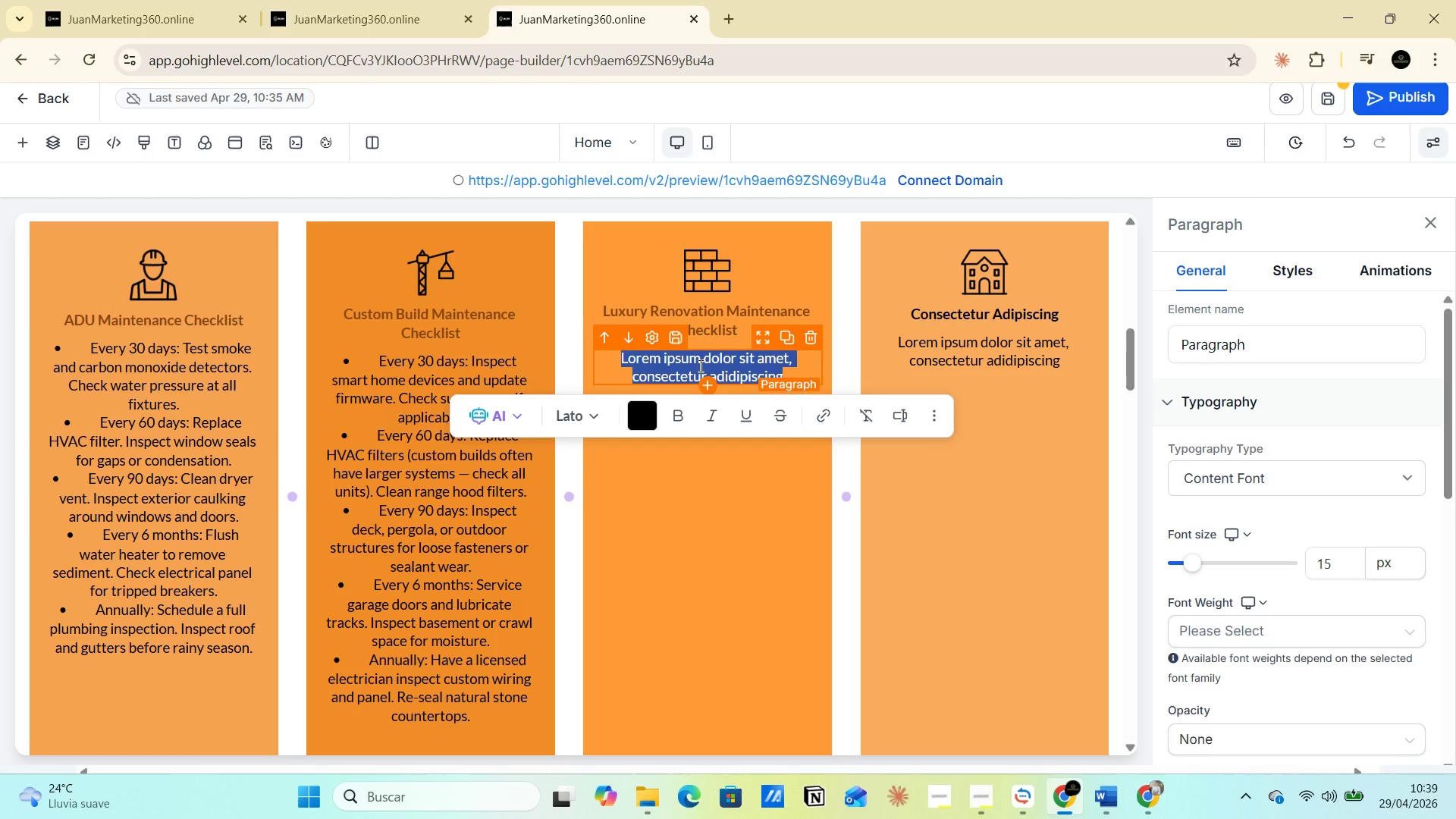 
triple_click([699, 366])
 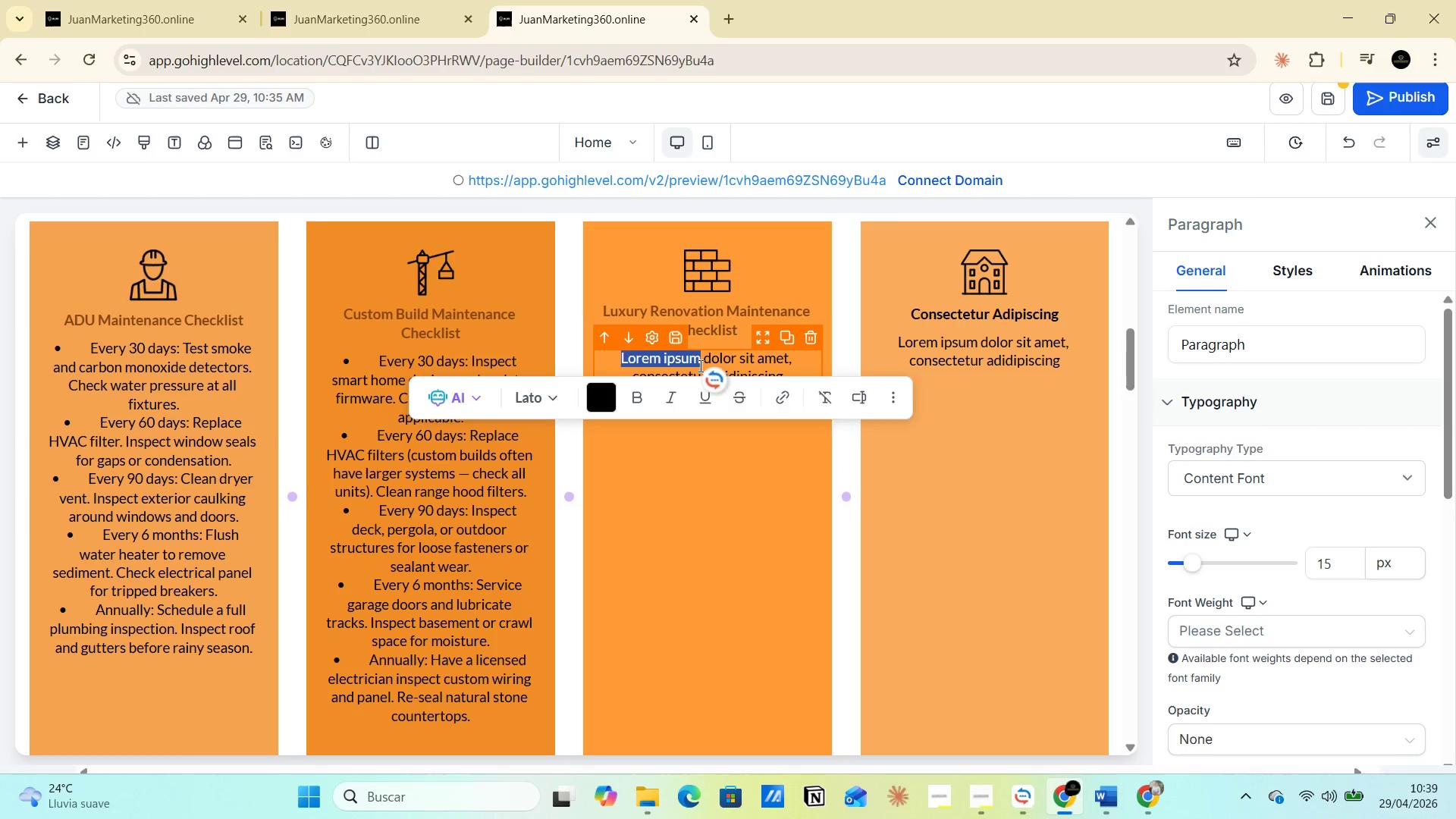 
double_click([699, 366])
 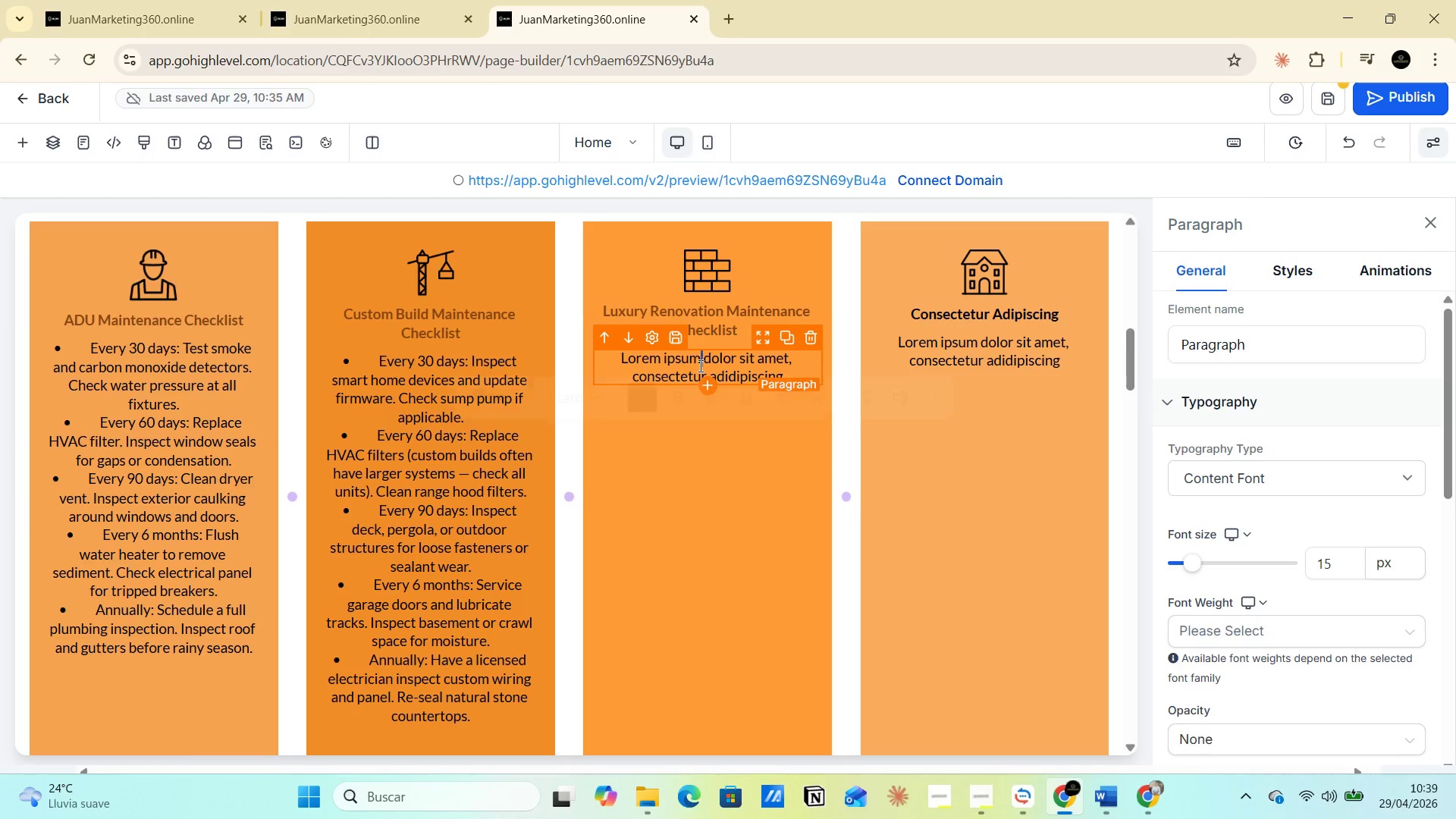 
triple_click([699, 366])
 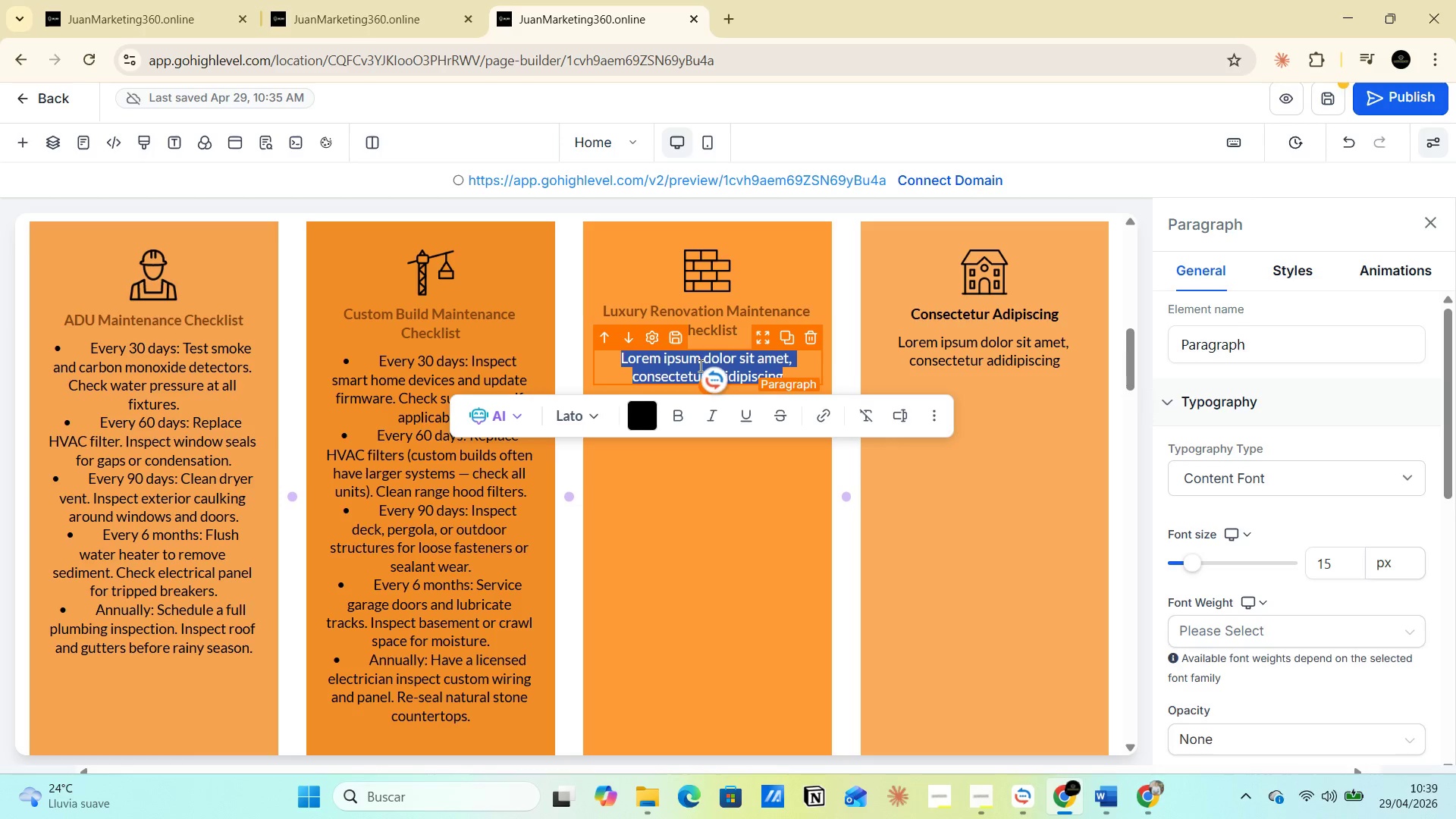 
key(Control+V)
 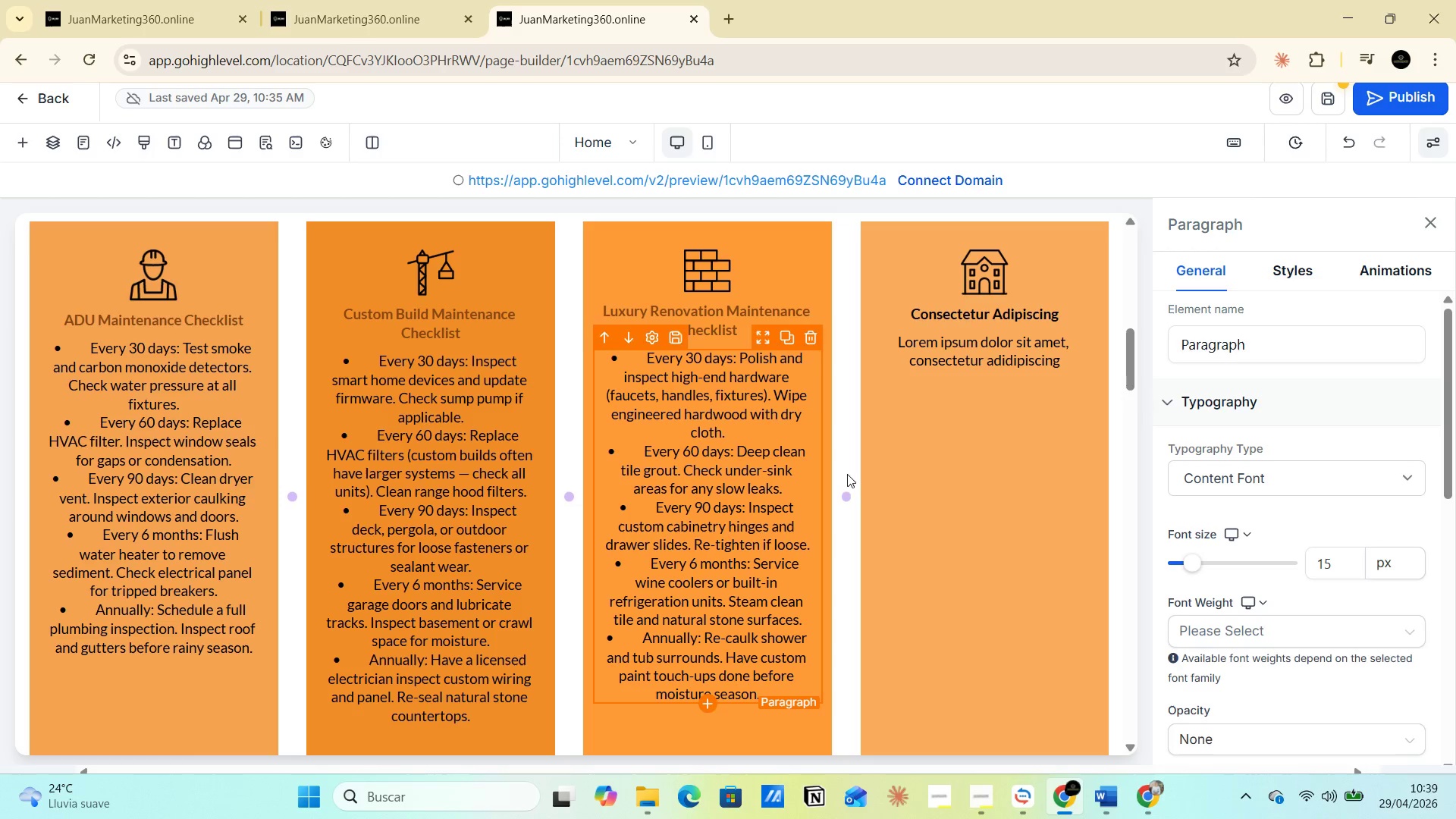 
left_click([955, 504])
 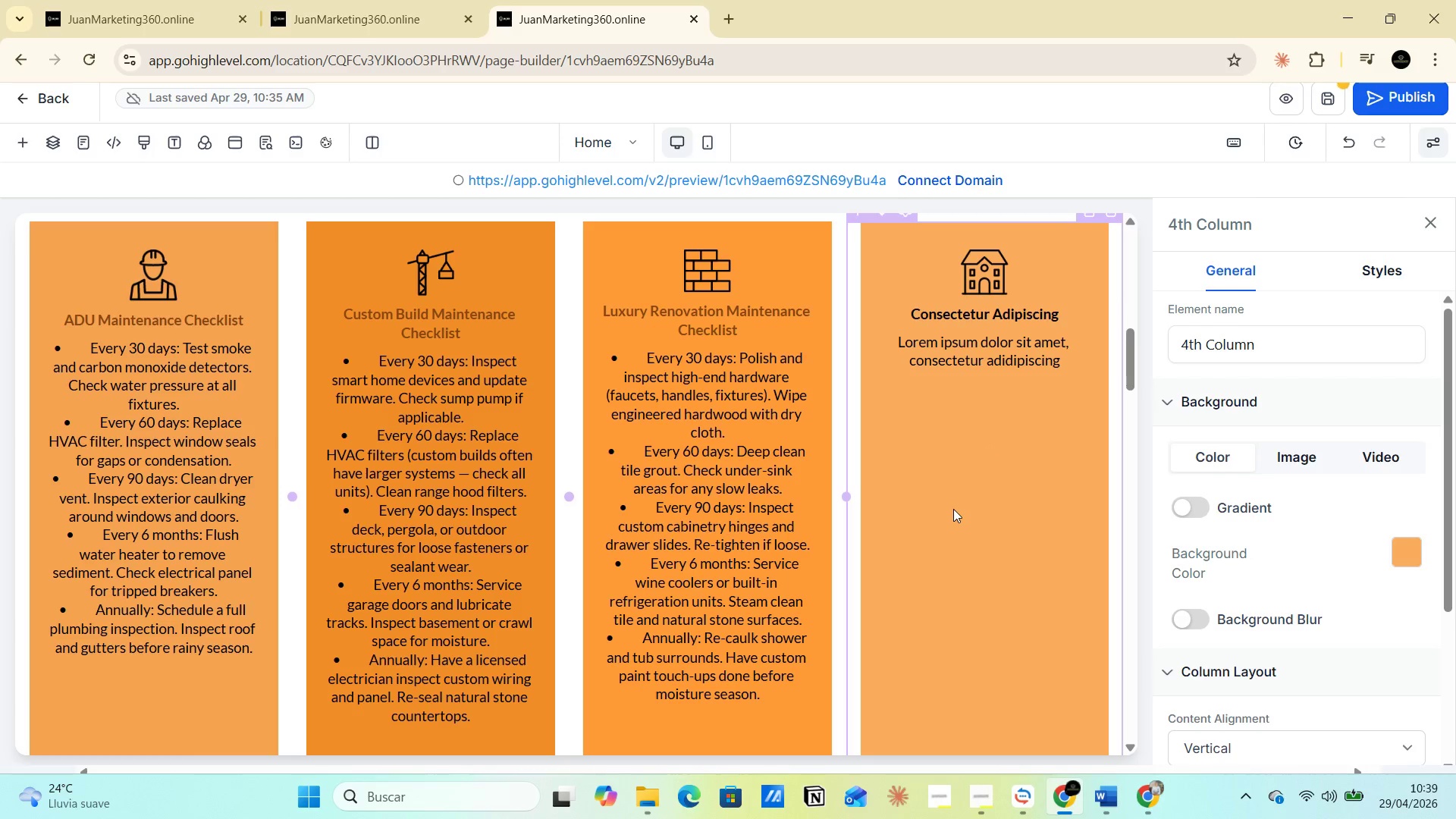 
scroll: coordinate [953, 509], scroll_direction: up, amount: 1.0
 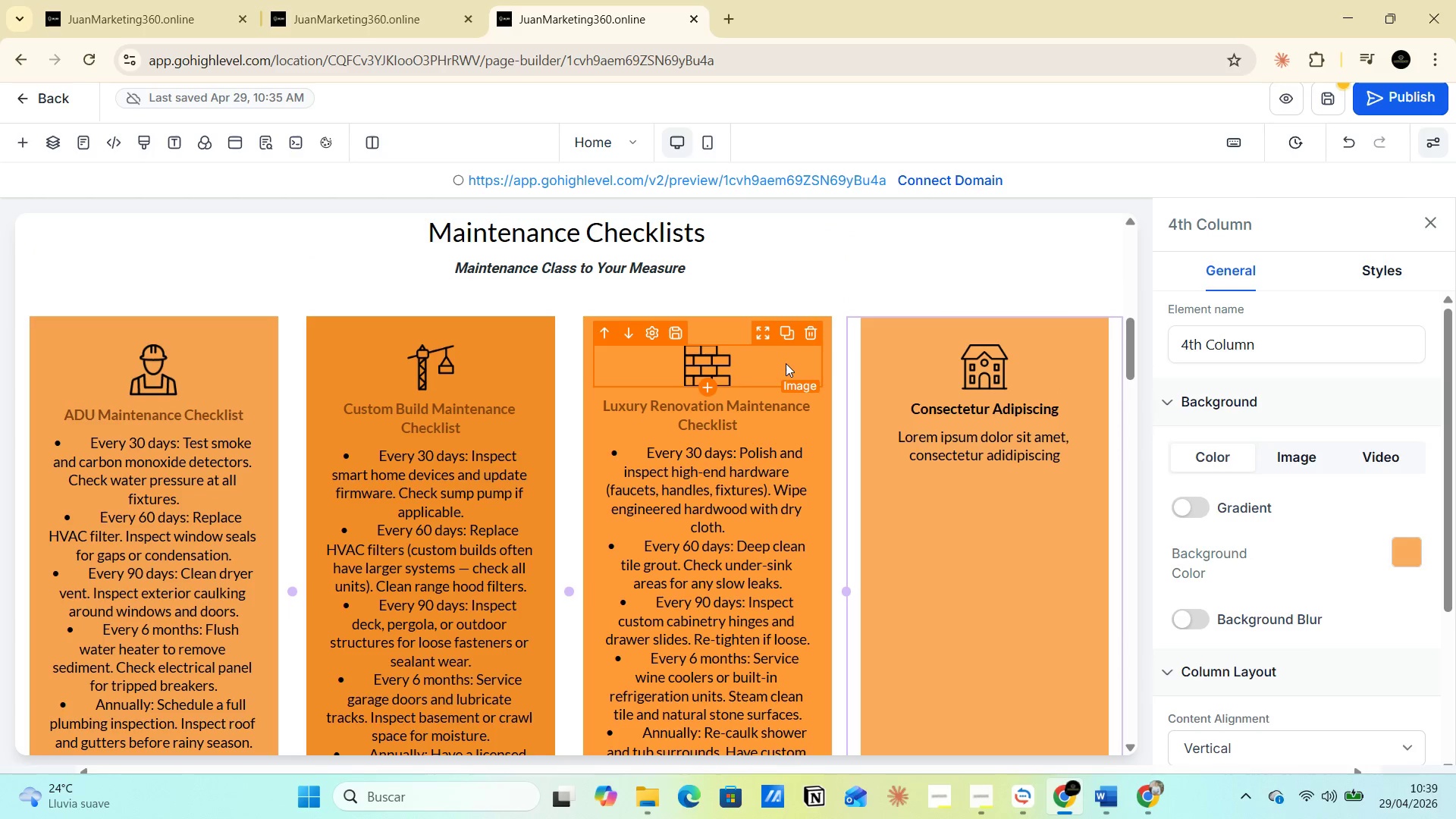 
wait(7.63)
 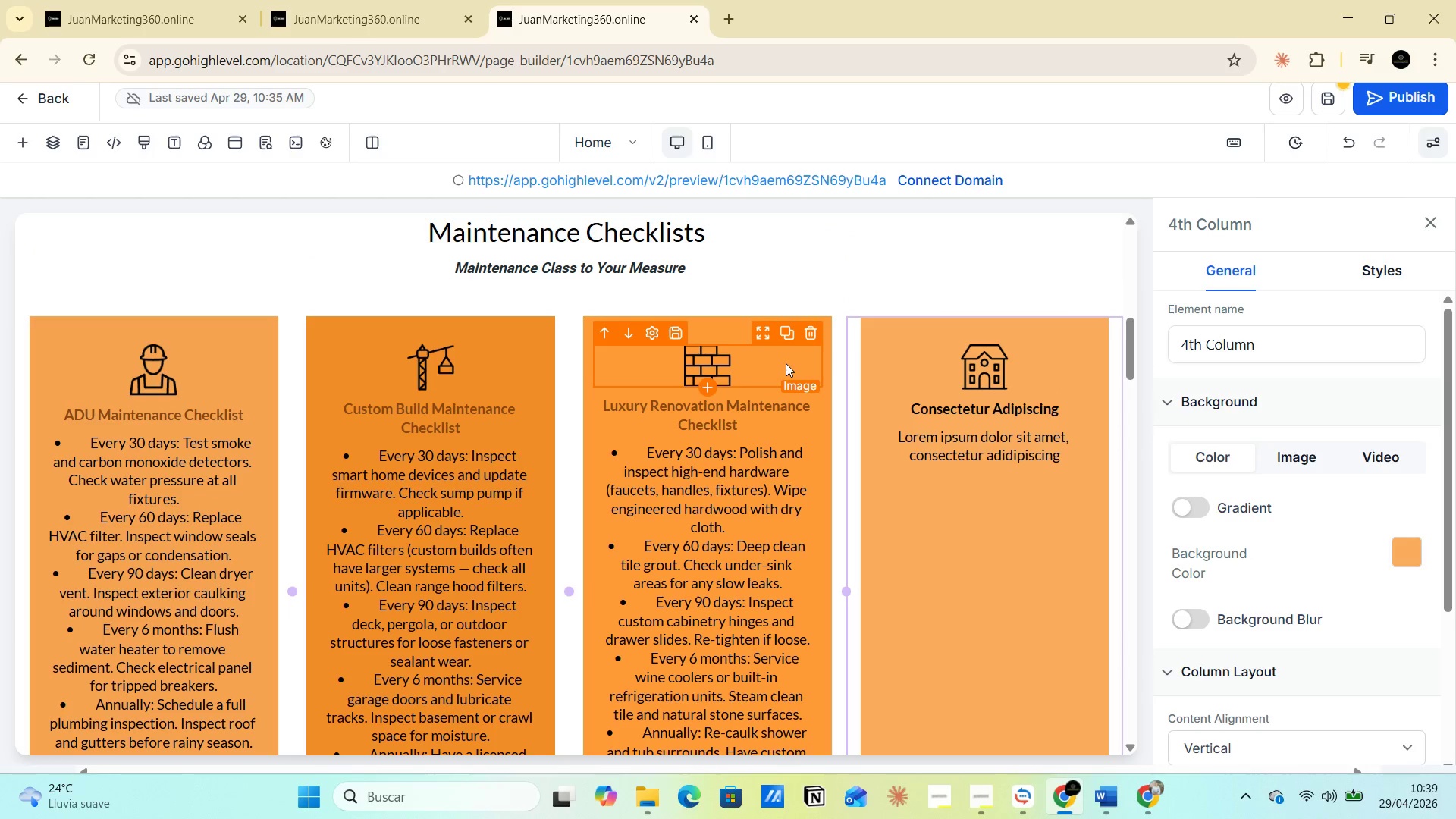 
left_click([1114, 311])
 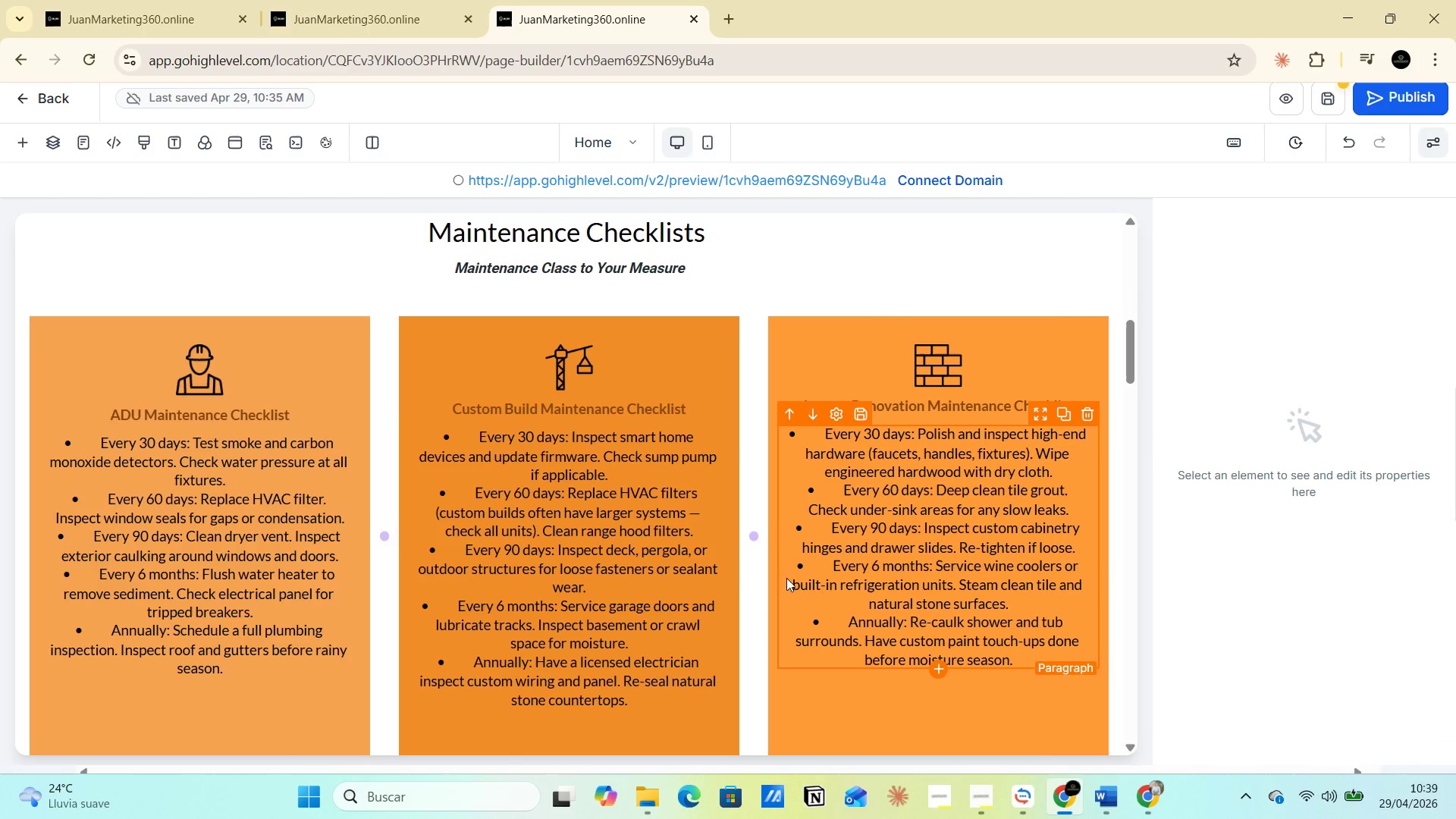 
scroll: coordinate [682, 461], scroll_direction: down, amount: 2.0
 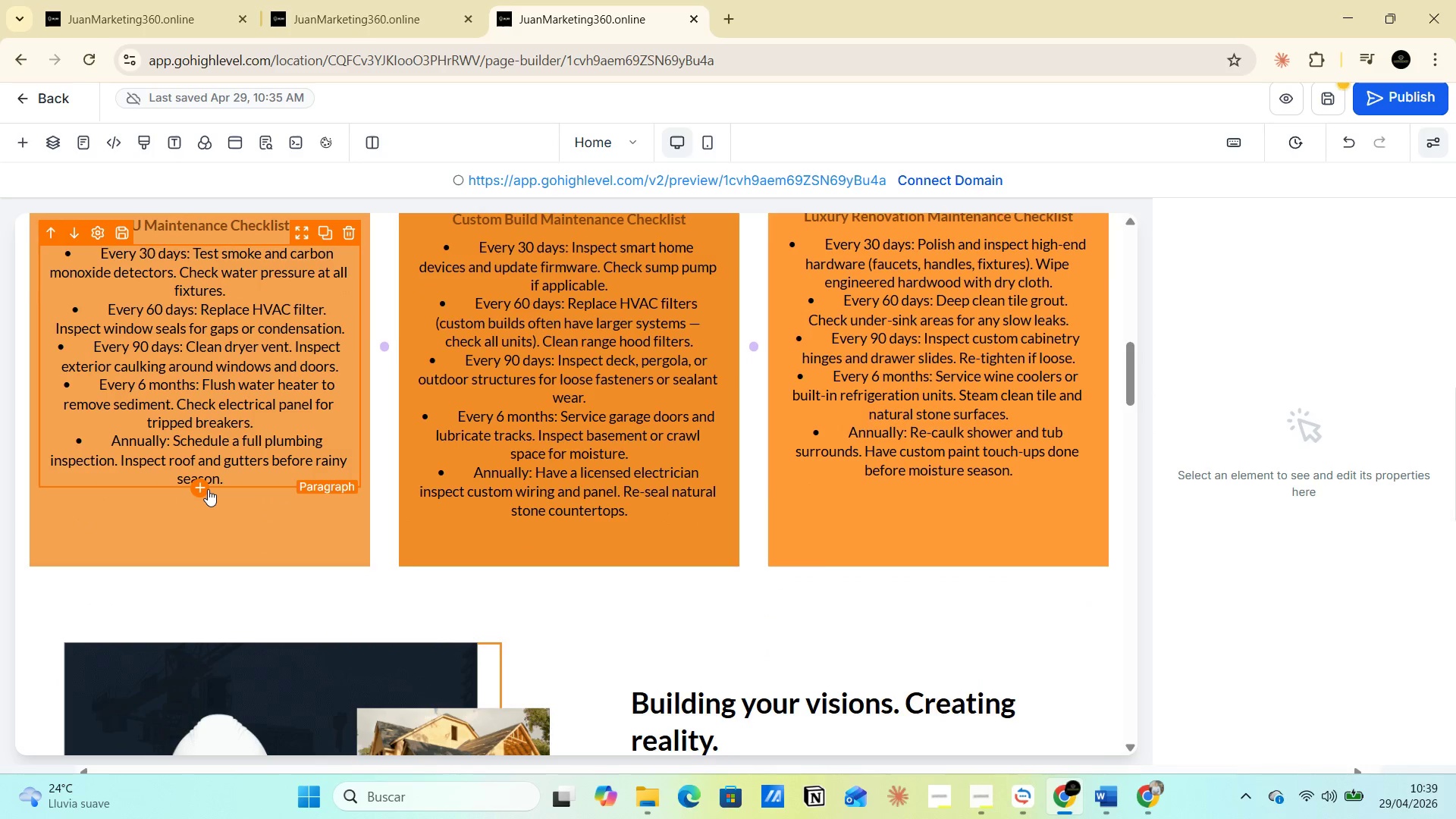 
left_click([198, 491])
 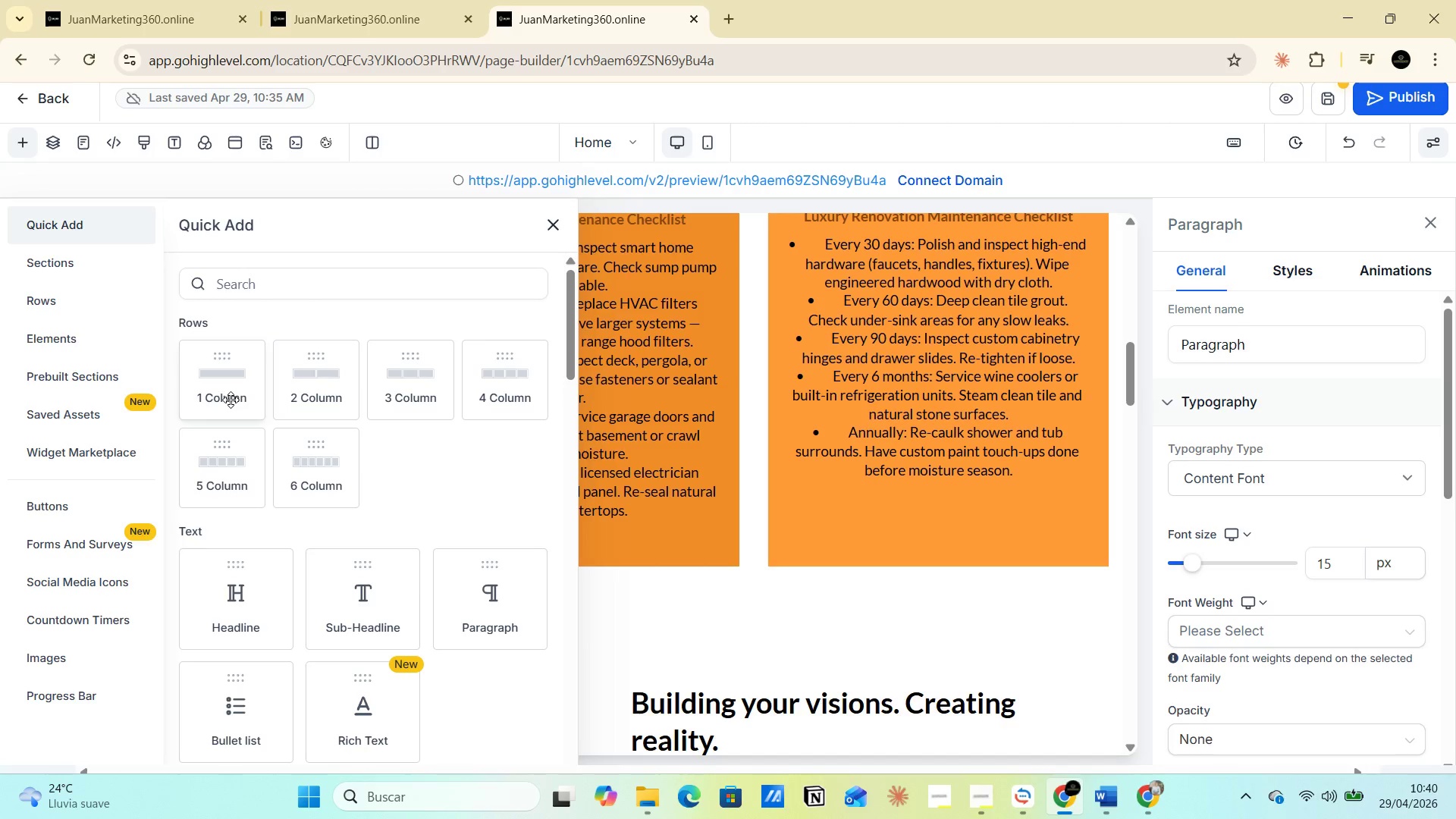 
wait(10.84)
 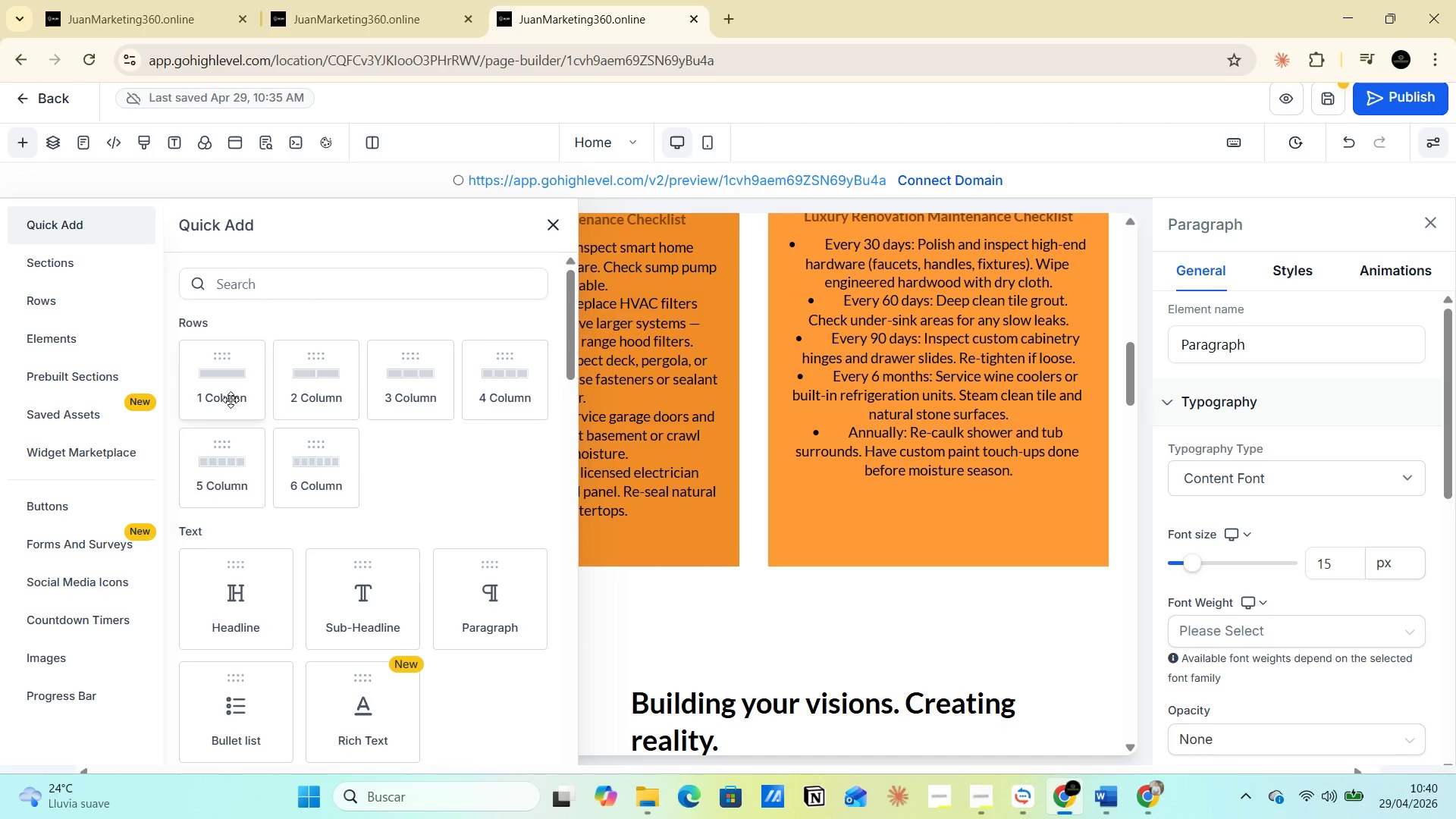 
left_click([235, 374])
 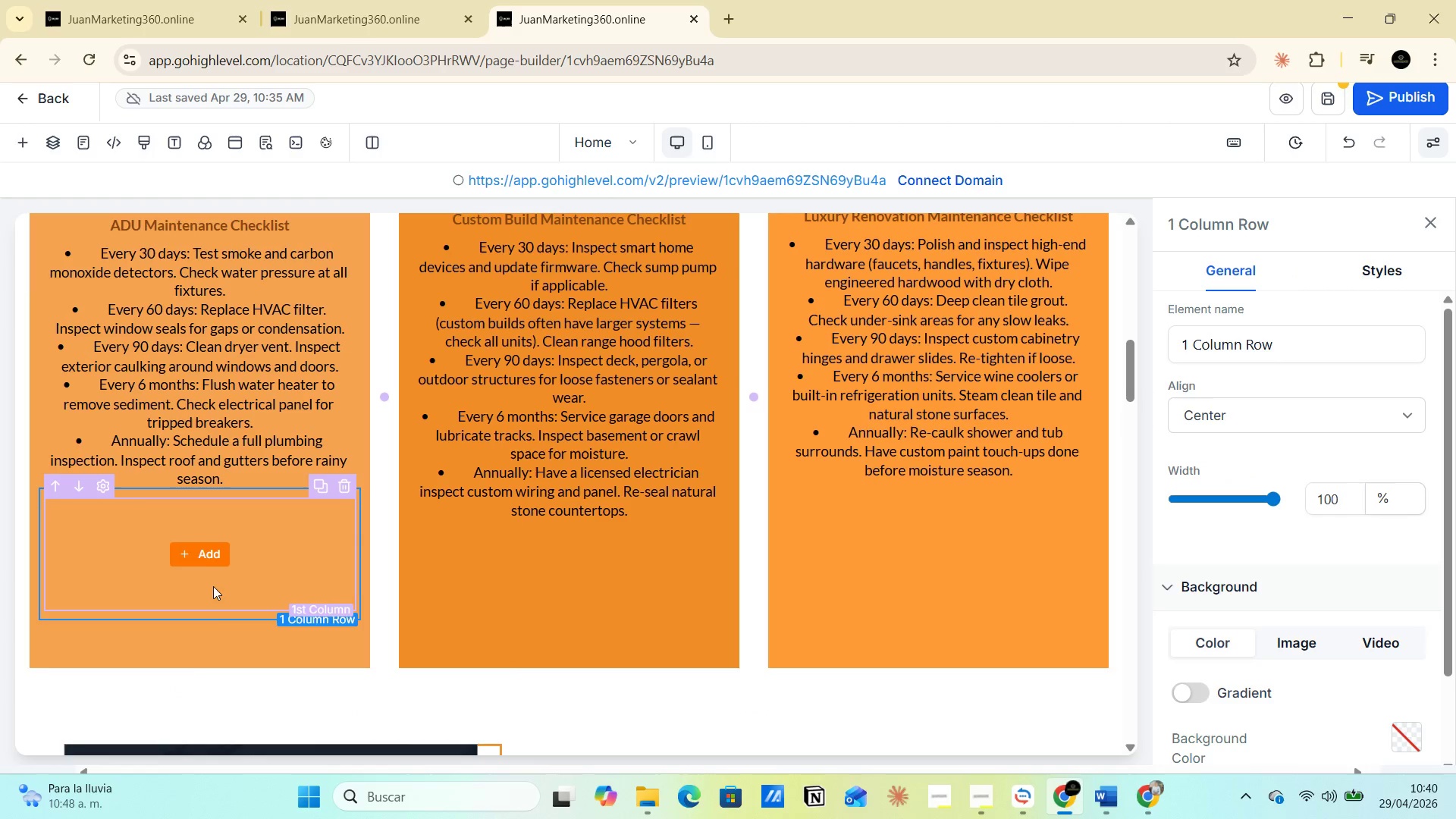 
left_click([202, 550])
 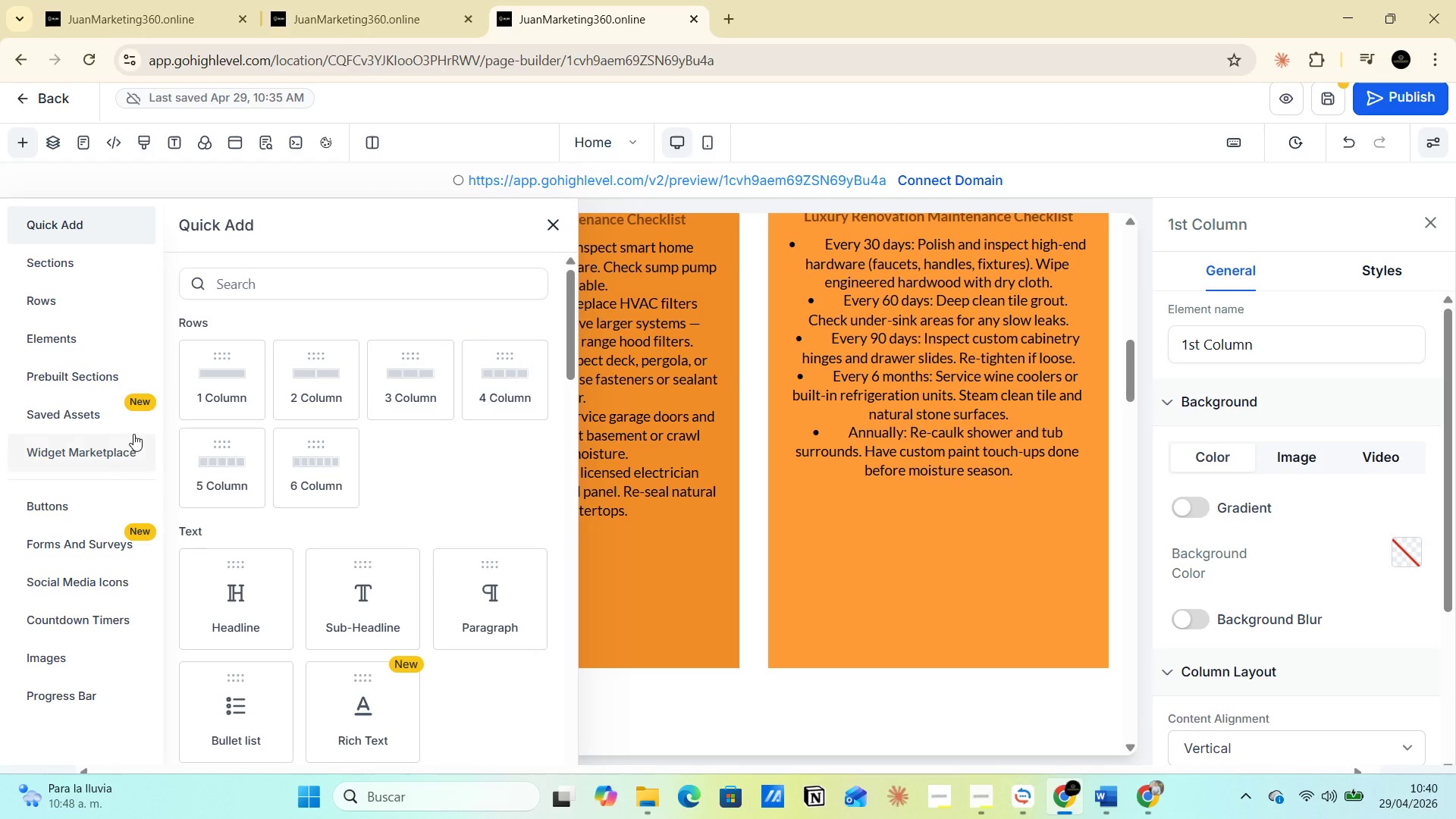 
left_click([83, 337])
 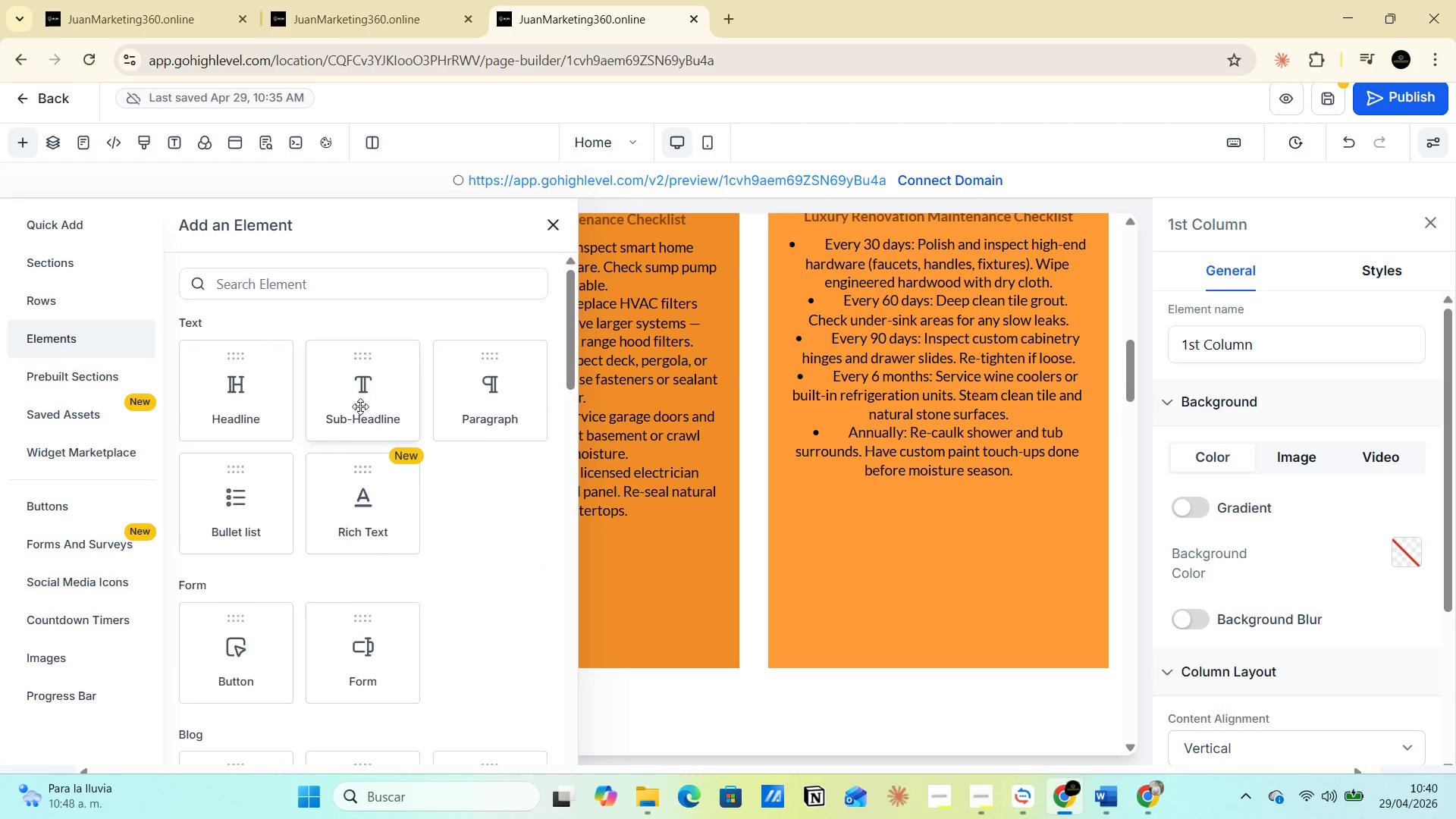 
scroll: coordinate [309, 517], scroll_direction: down, amount: 1.0
 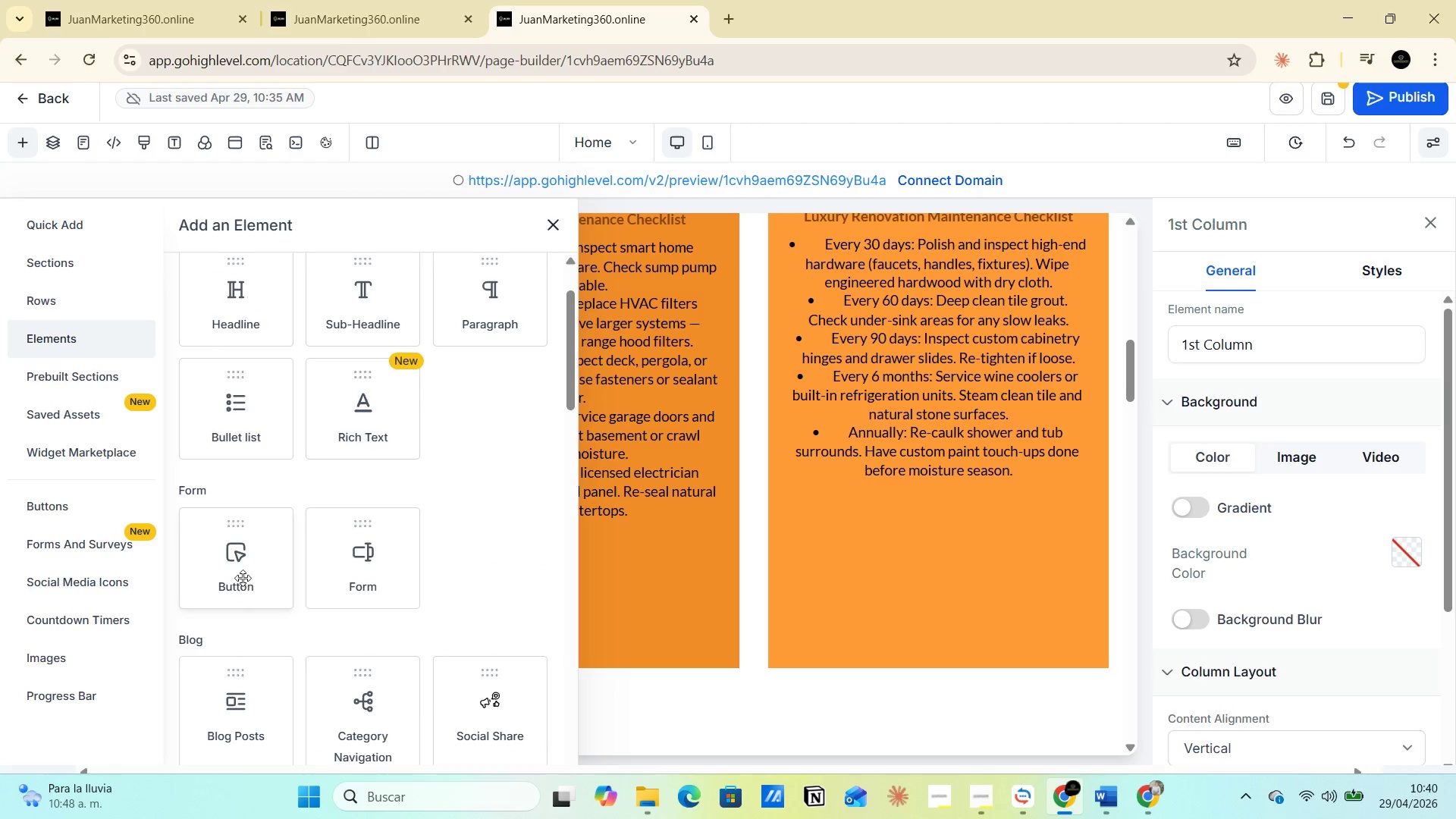 
left_click([237, 570])
 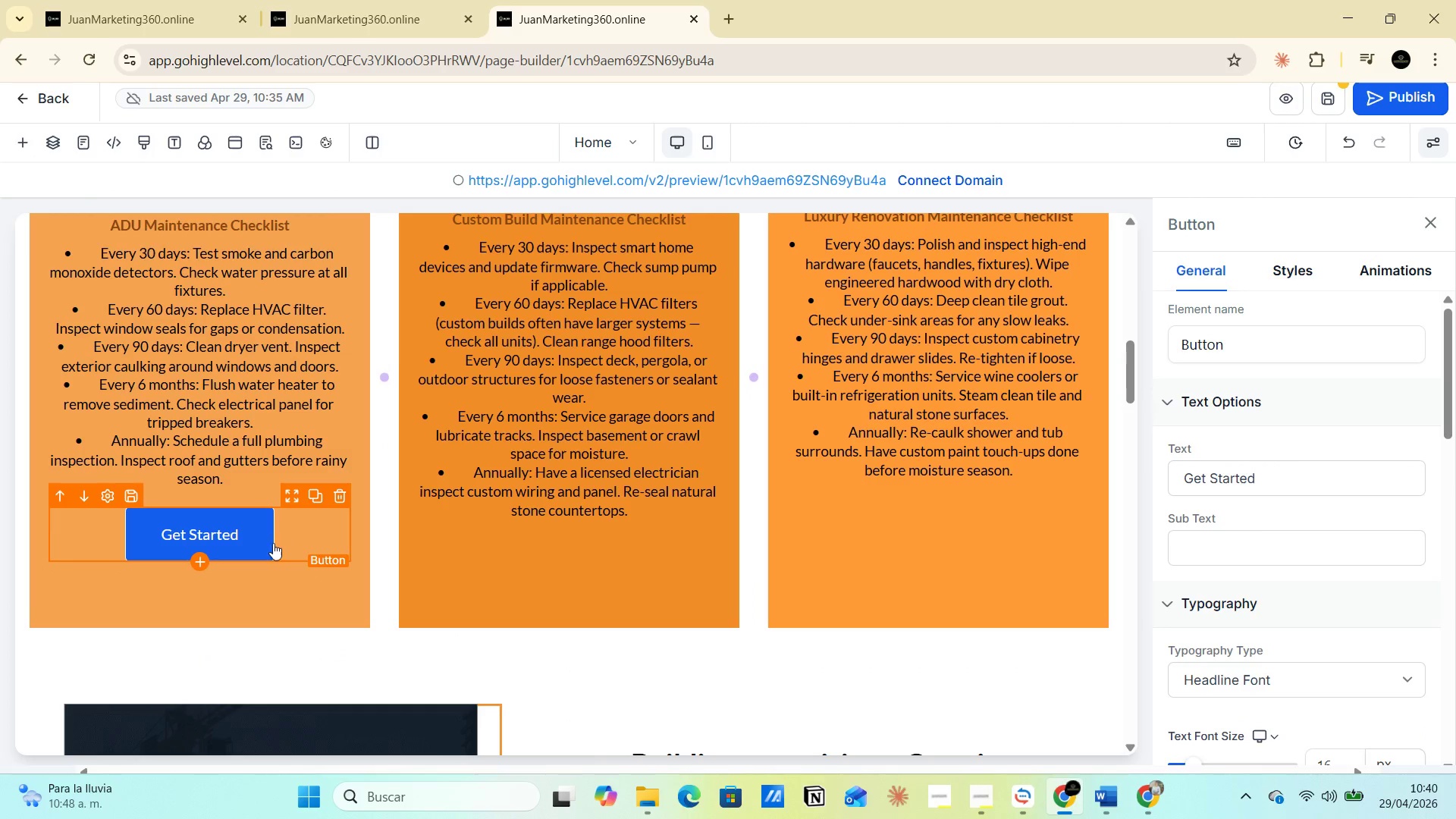 
wait(8.78)
 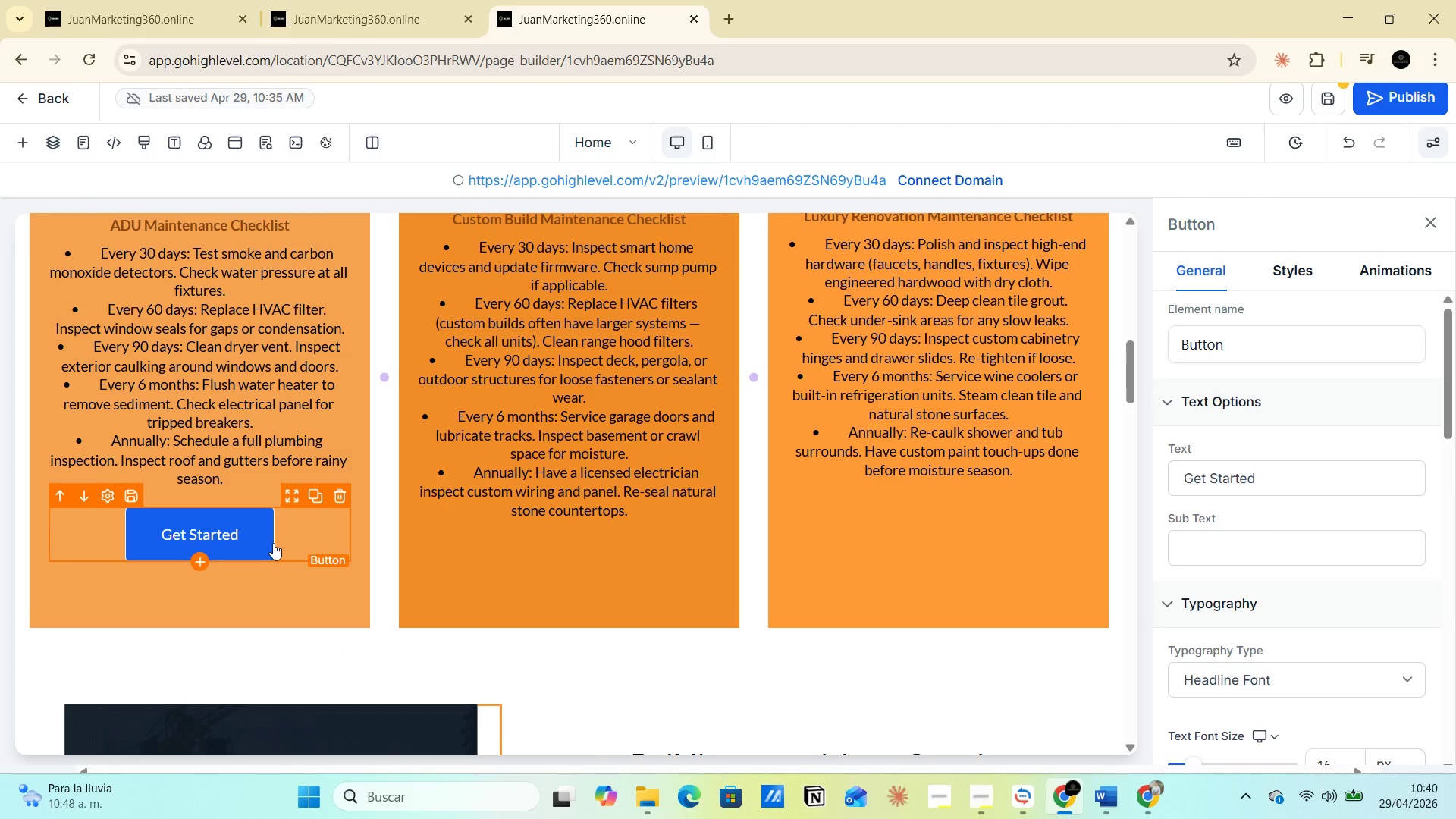 
left_click_drag(start_coordinate=[256, 488], to_coordinate=[254, 500])
 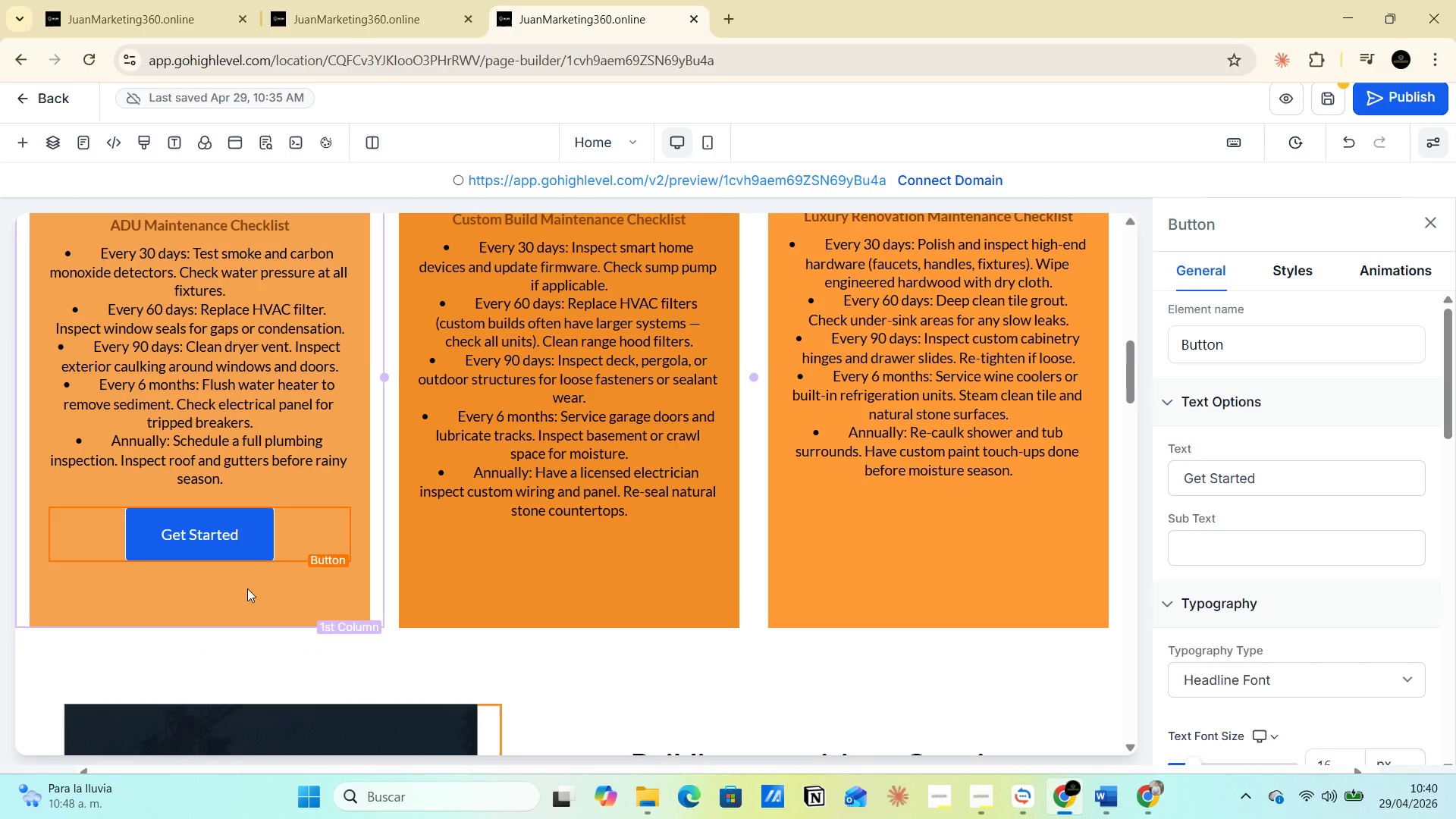 
left_click([525, 570])
 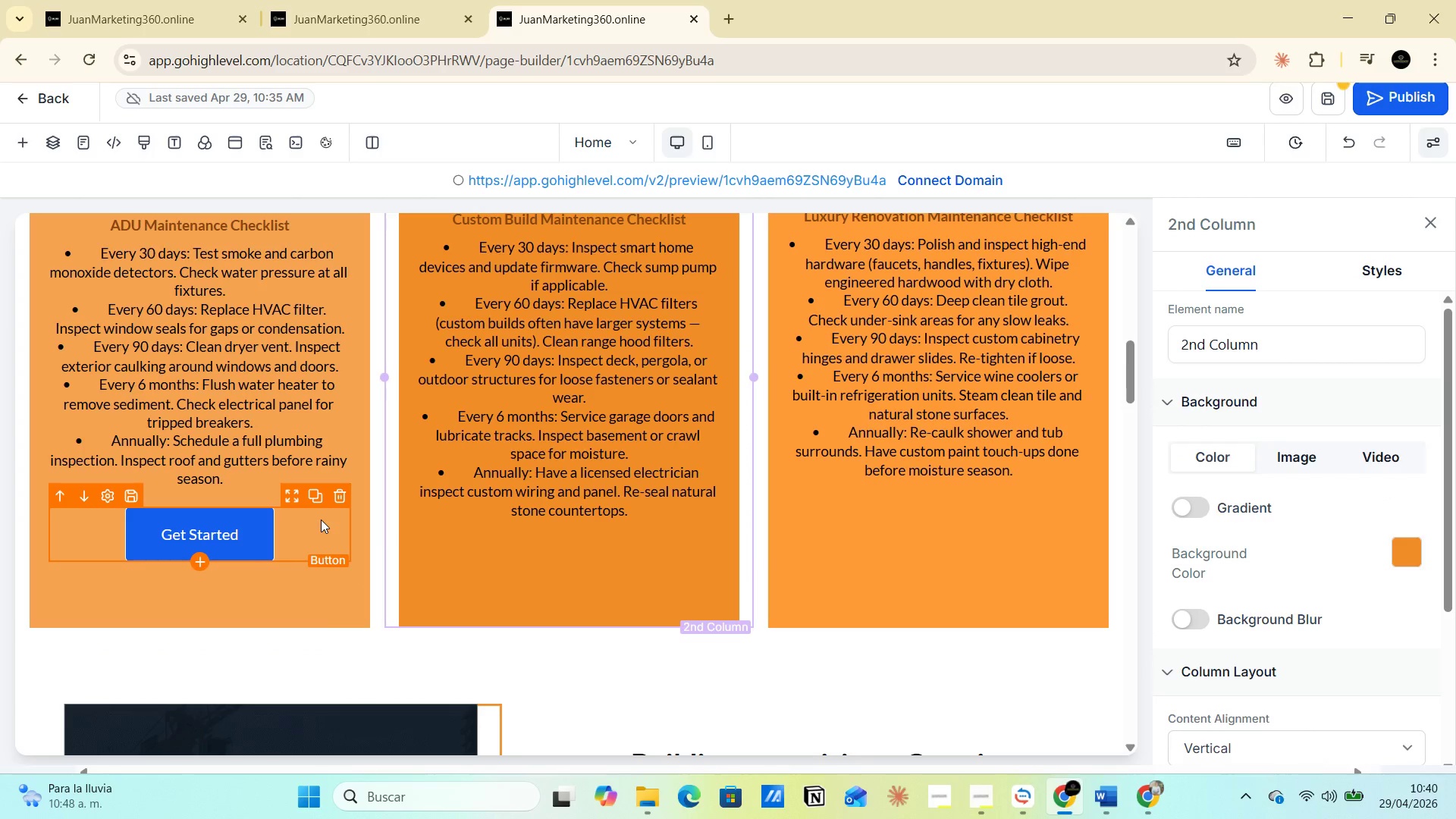 
left_click([581, 548])
 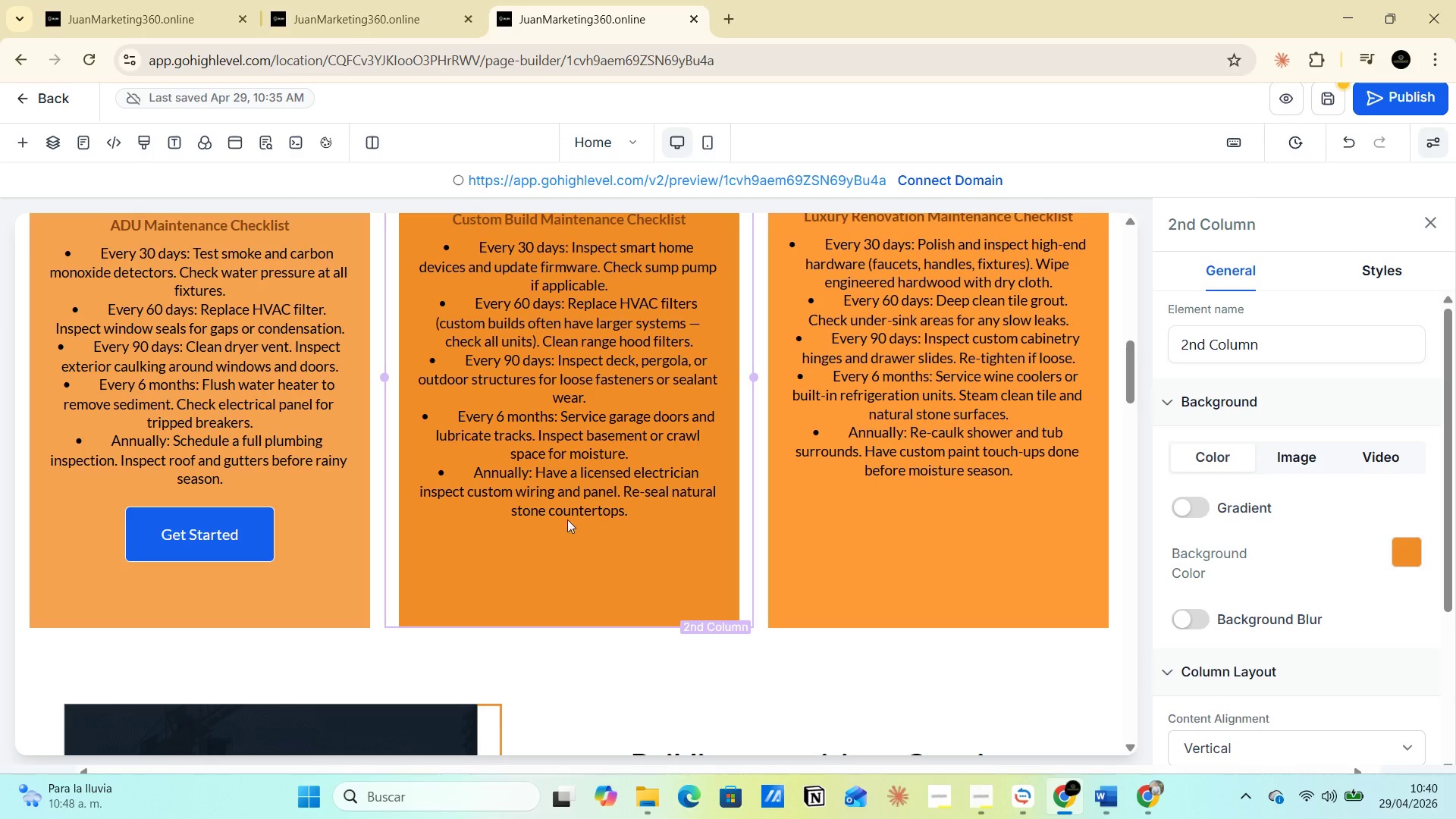 
left_click([570, 513])
 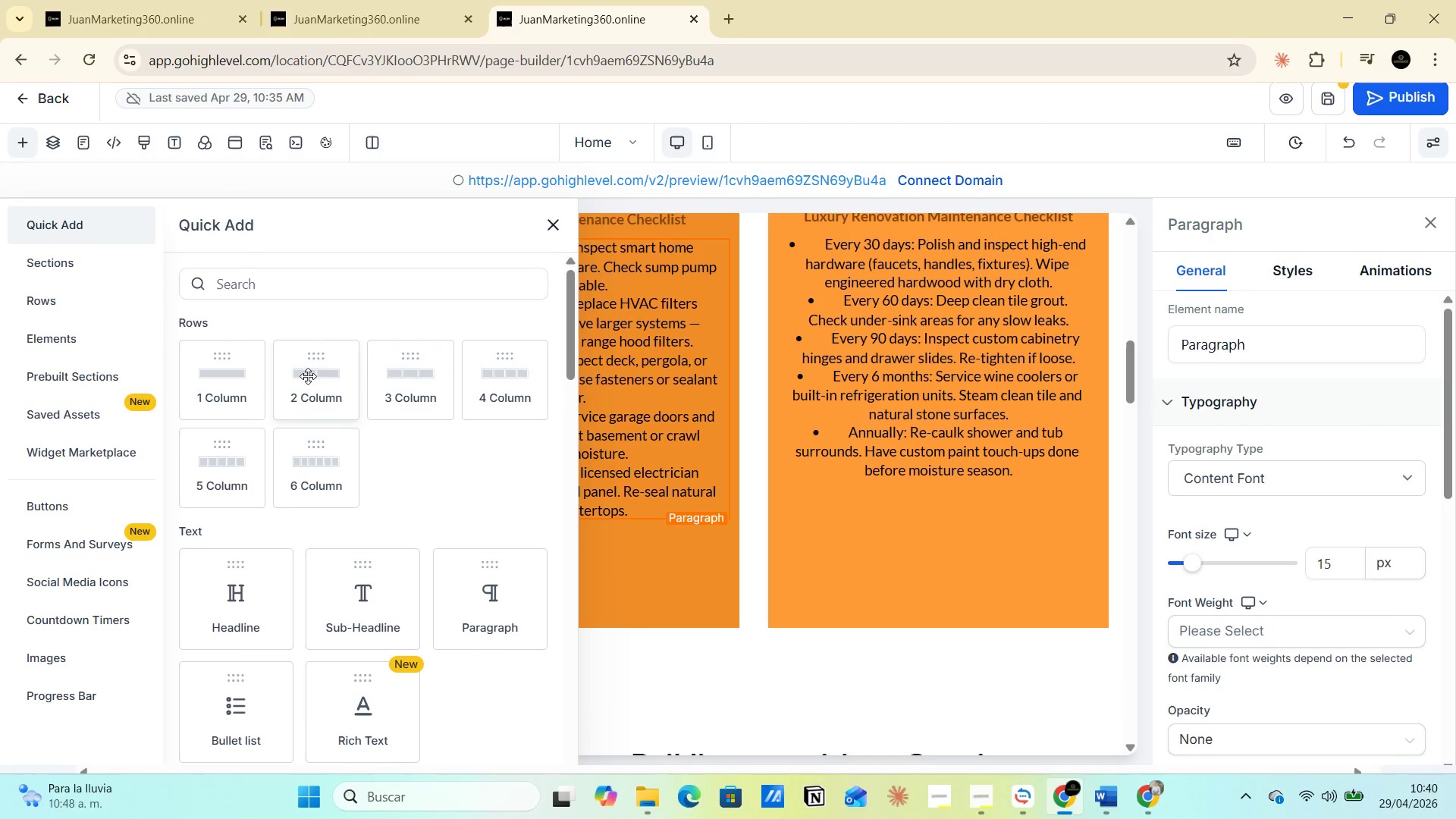 
left_click([244, 379])
 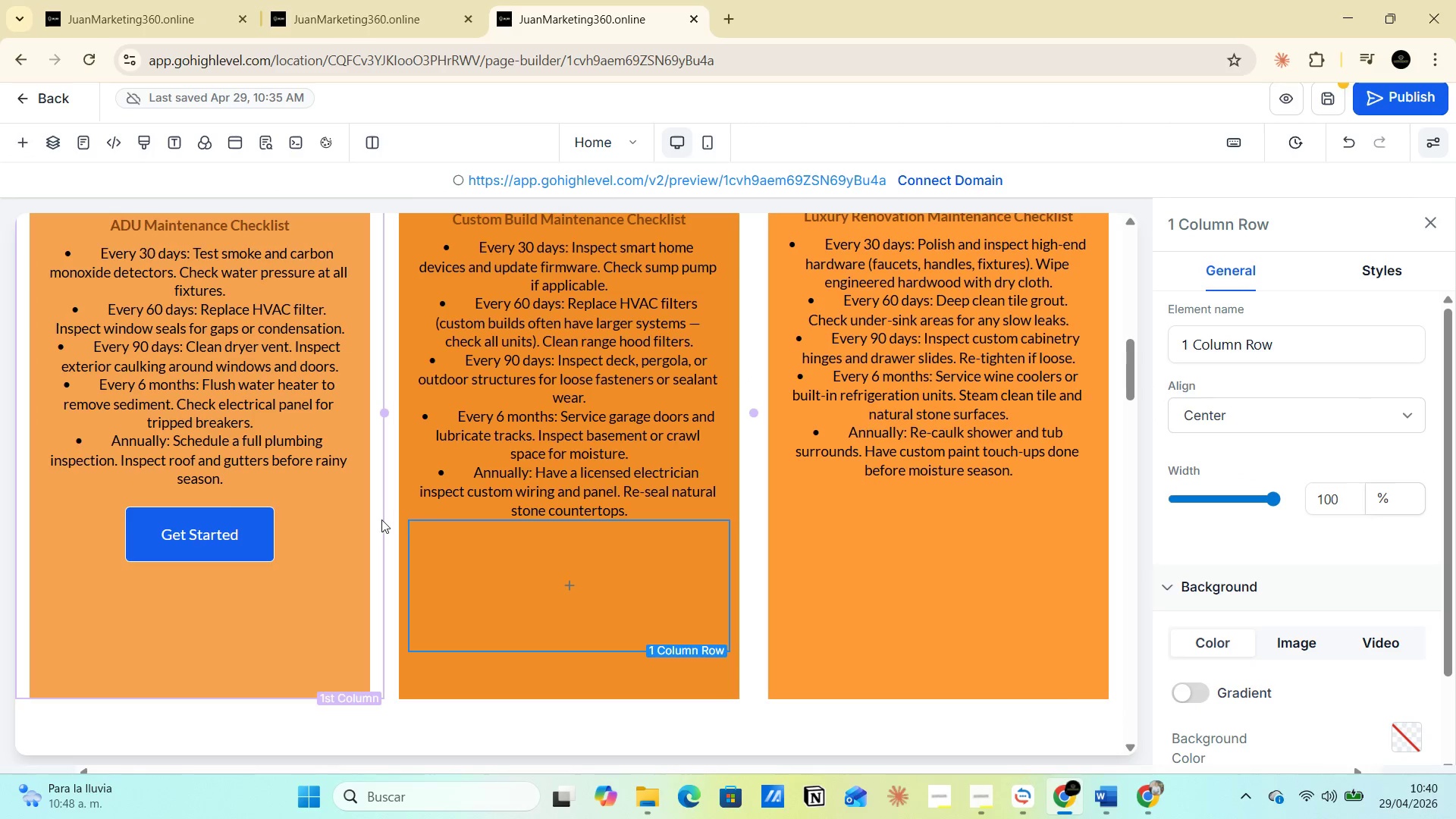 
left_click([571, 585])
 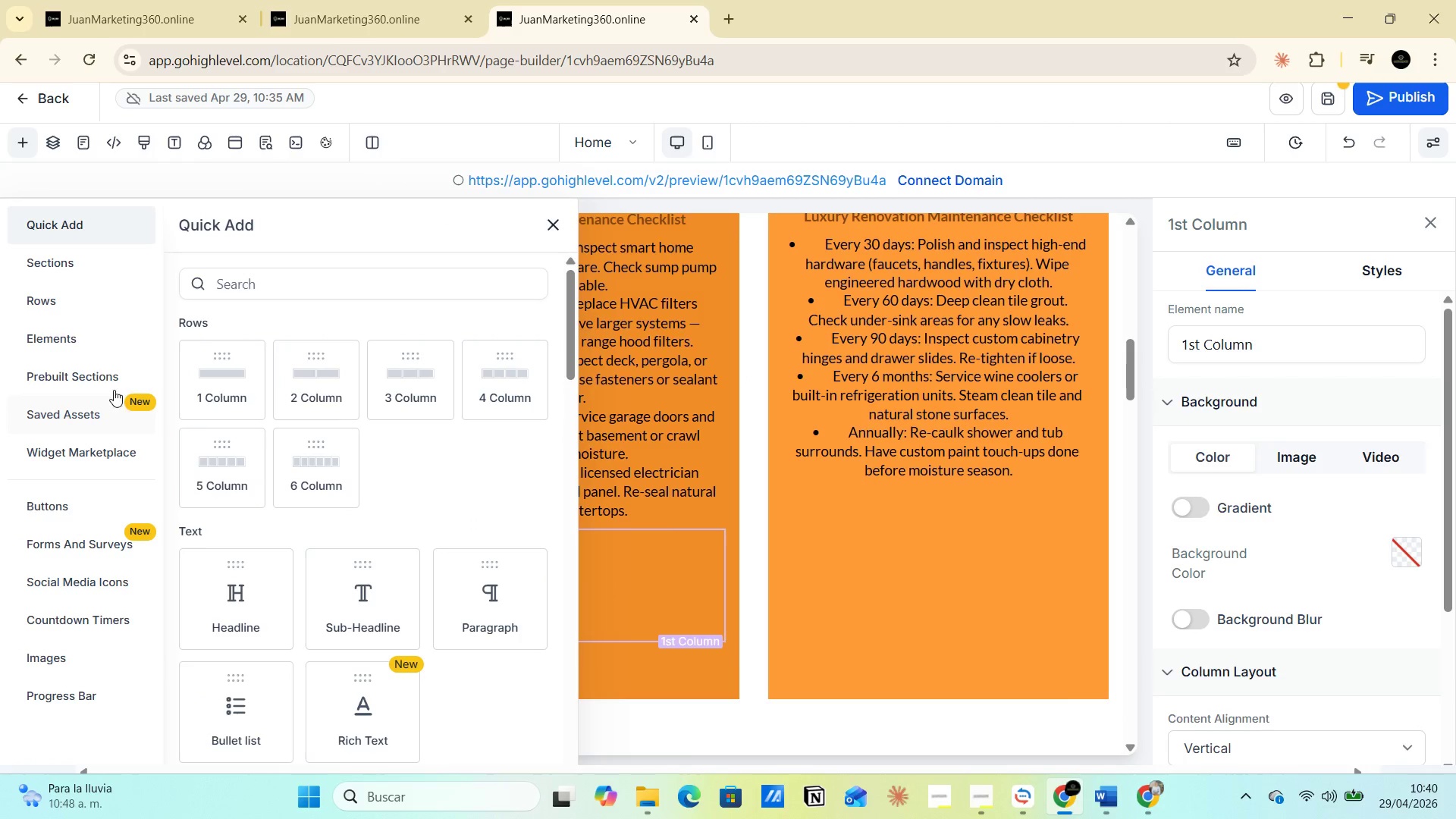 
left_click([72, 342])
 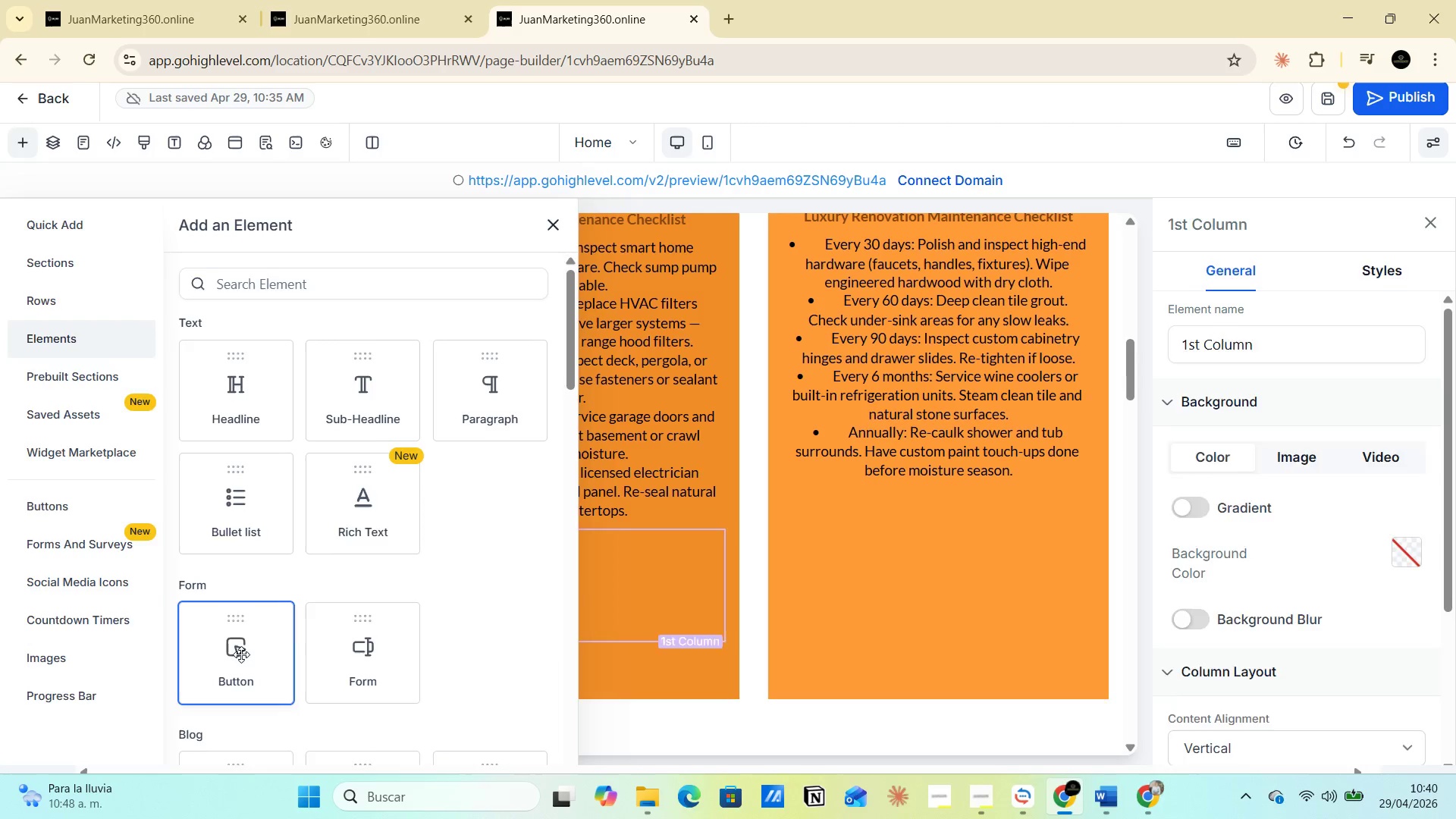 
wait(8.91)
 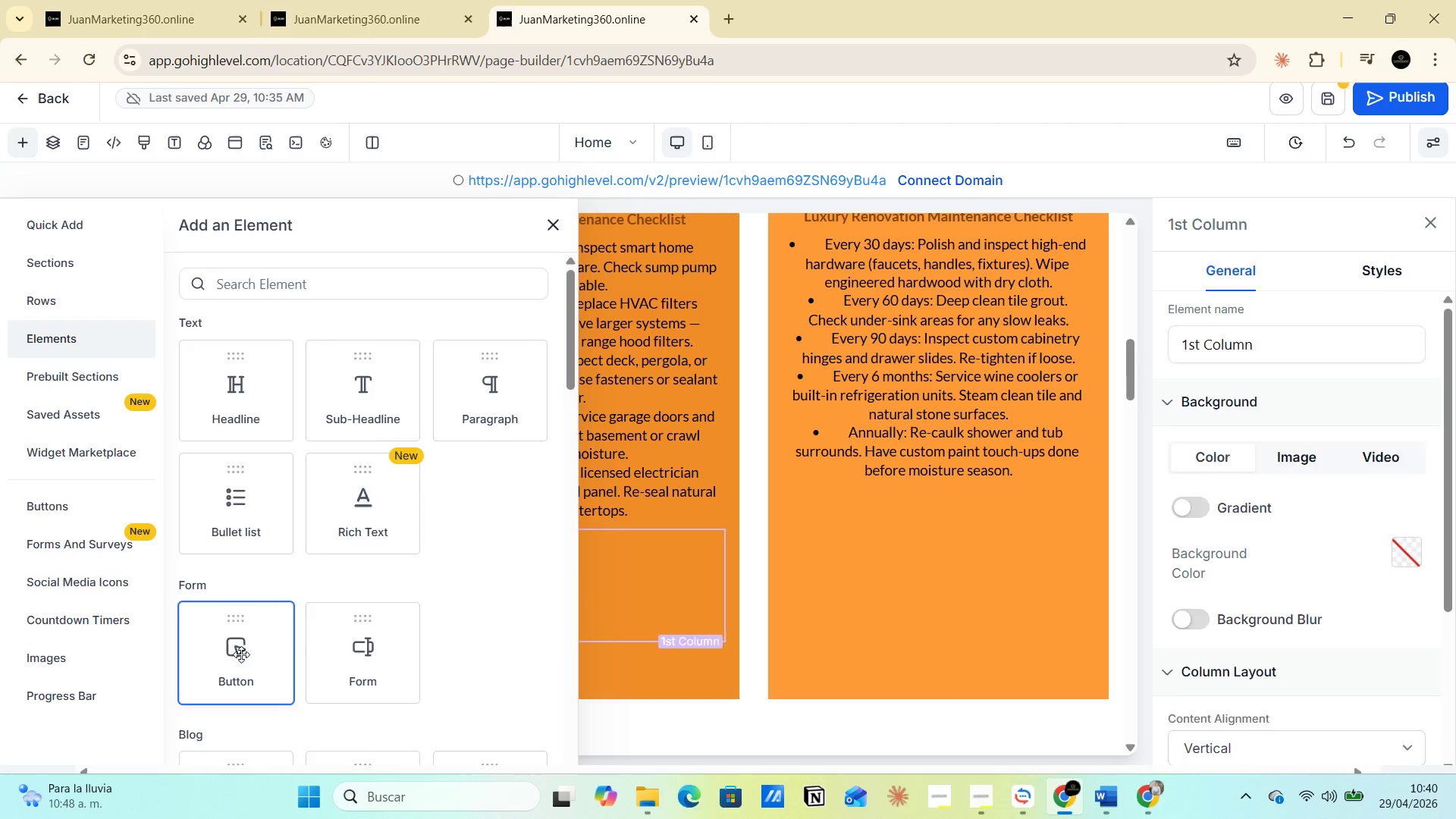 
left_click_drag(start_coordinate=[186, 538], to_coordinate=[187, 585])
 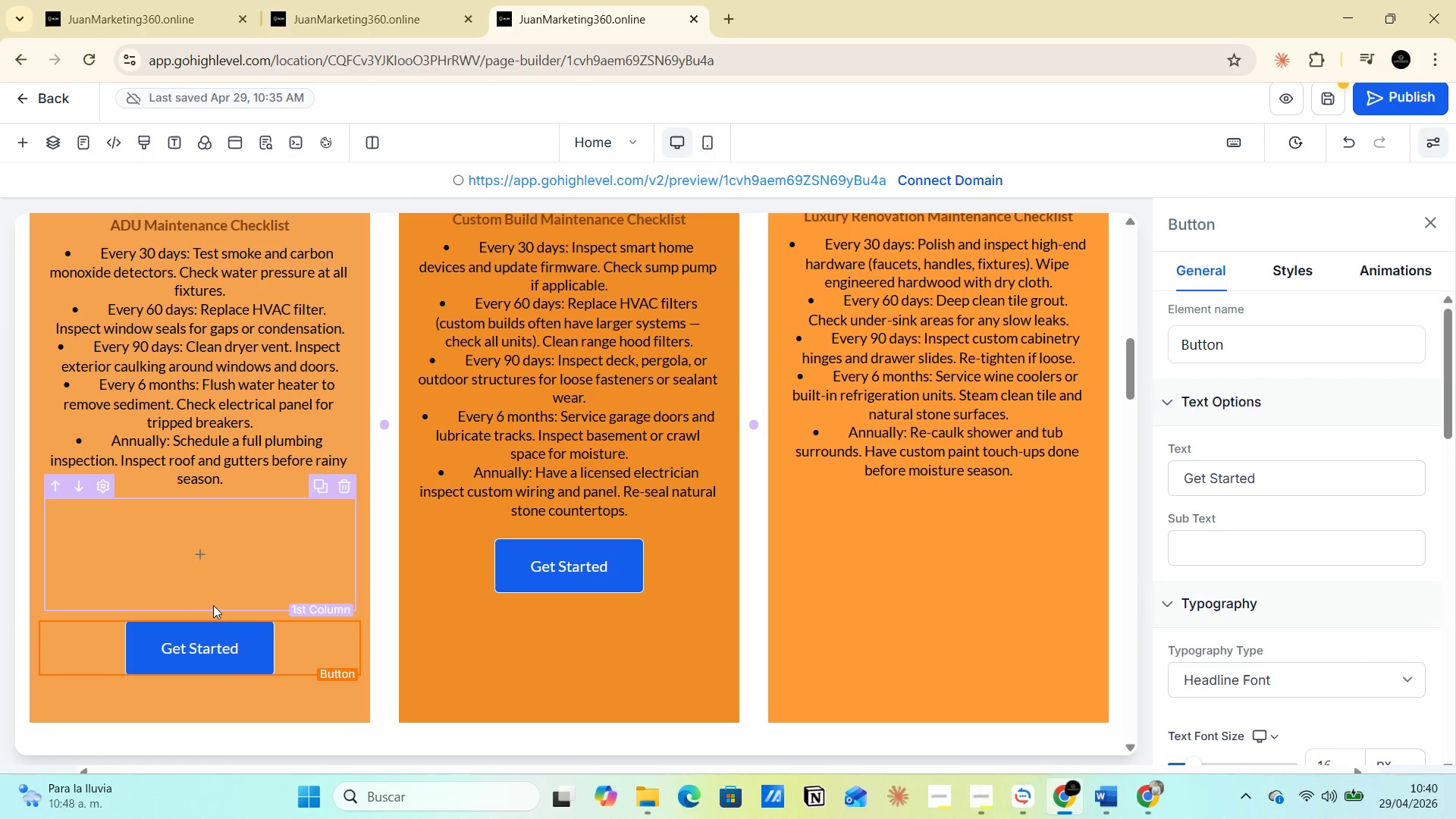 
left_click([344, 485])
 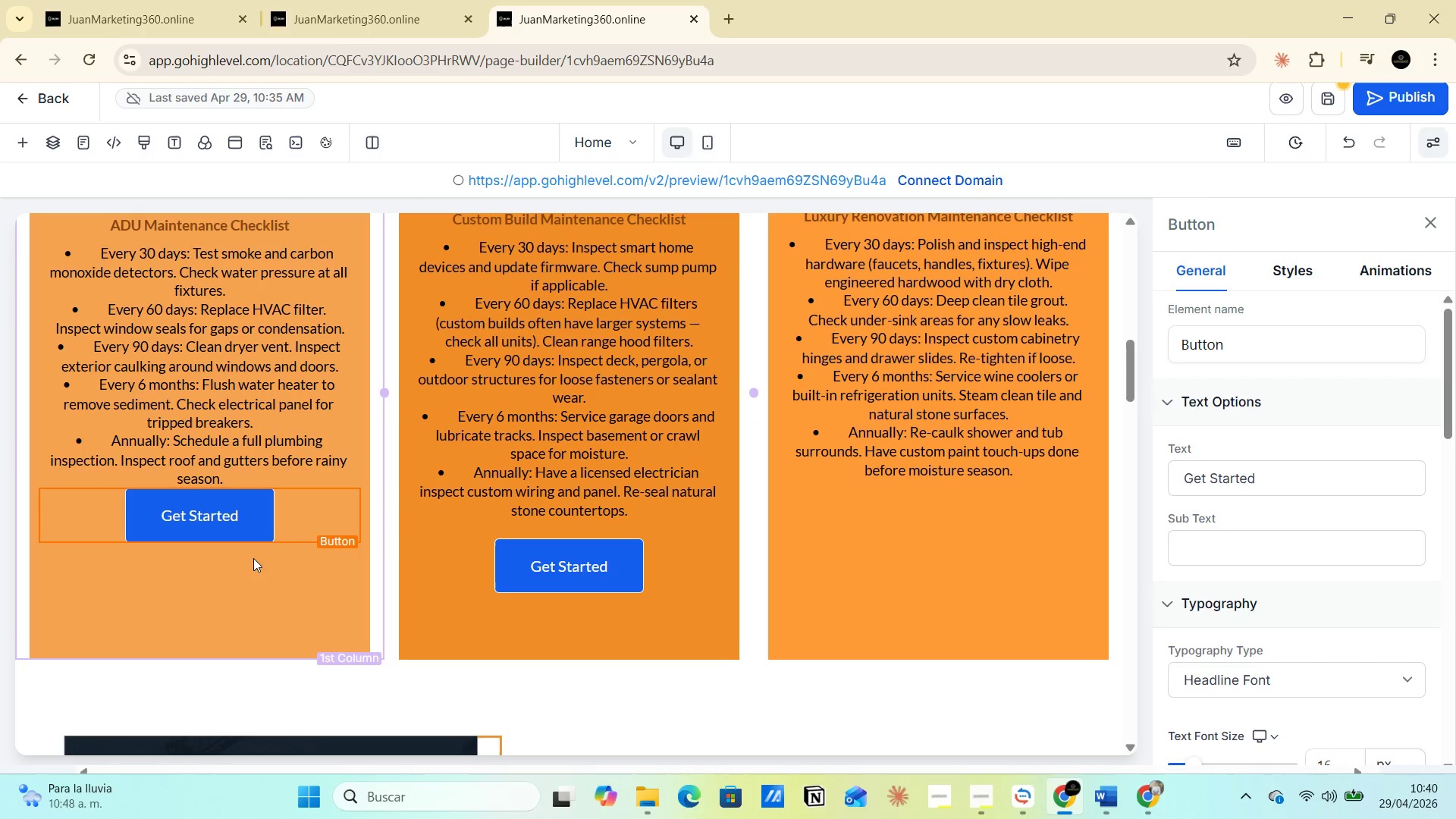 
key(Control+Z)
 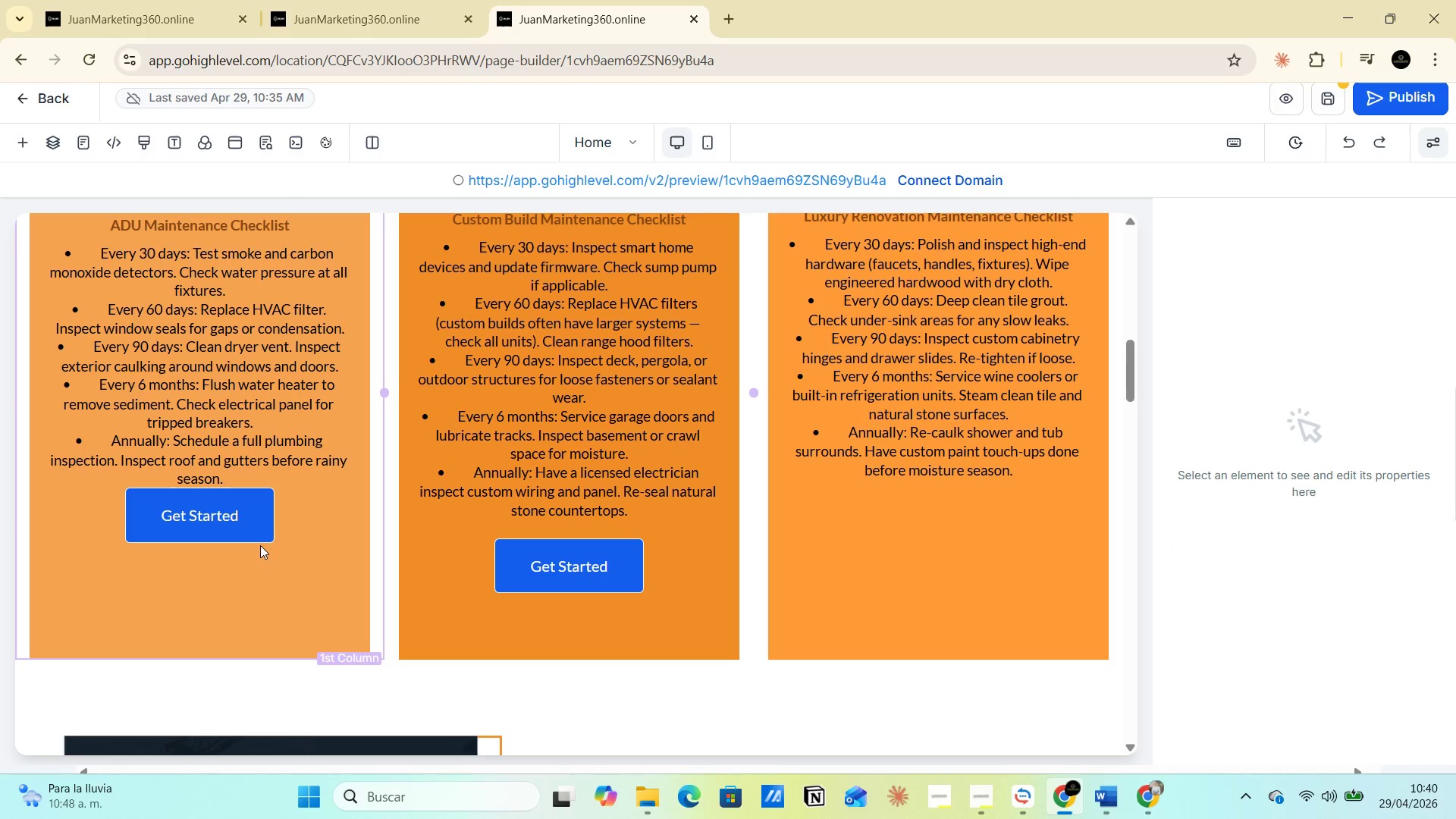 
key(Control+Z)
 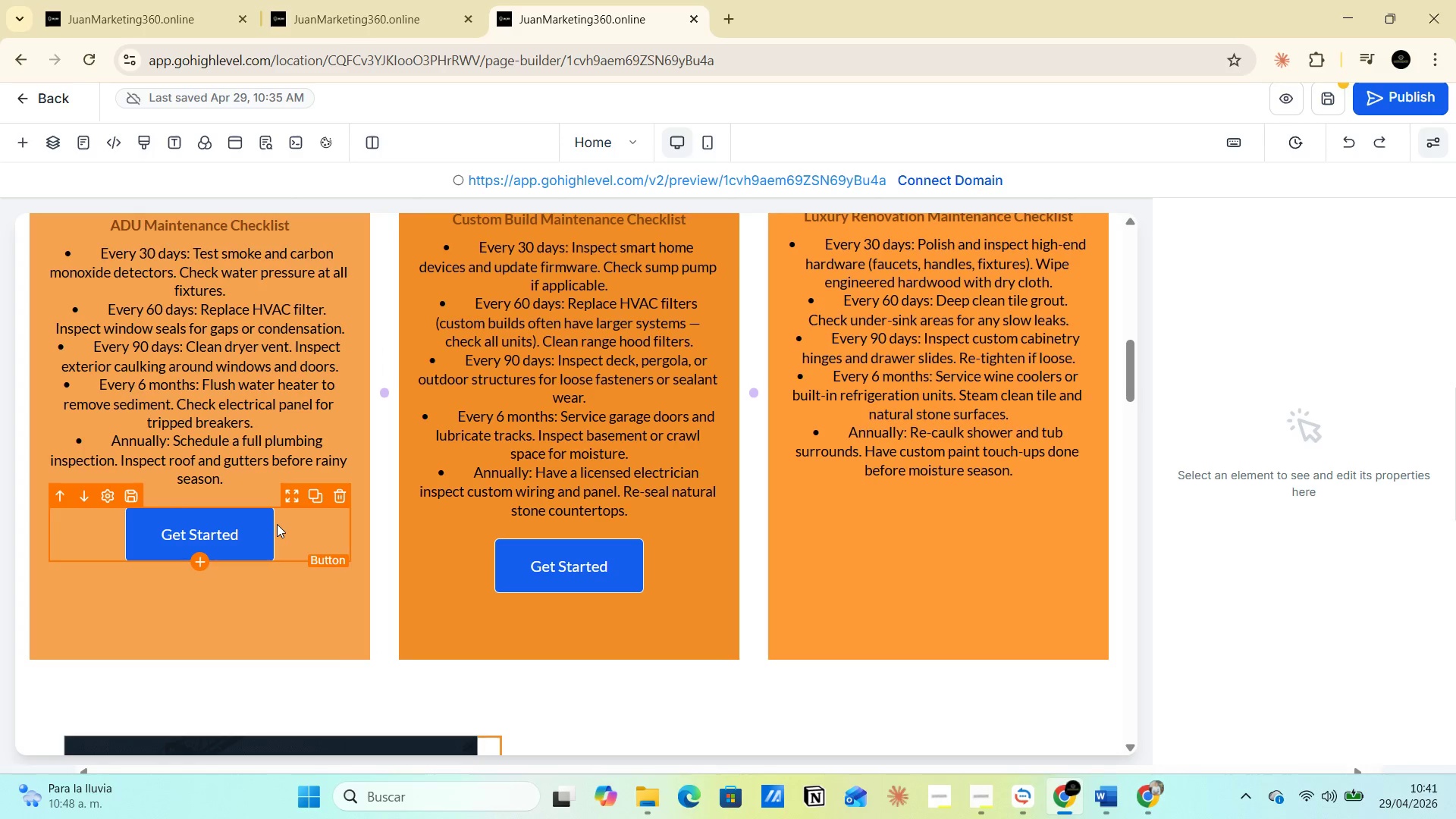 
key(Control+Z)
 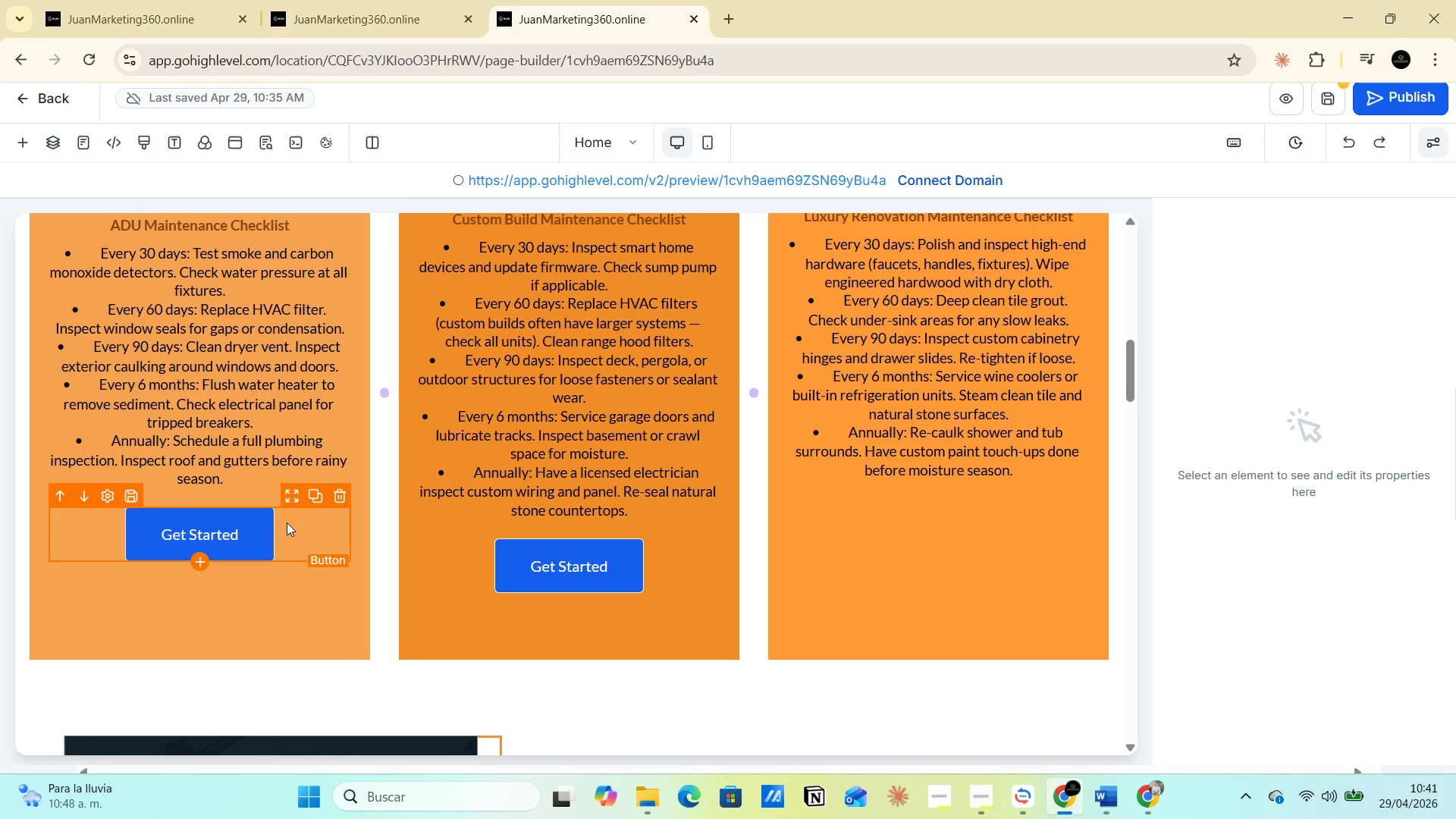 
hold_key(key=ControlLeft, duration=1.0)
 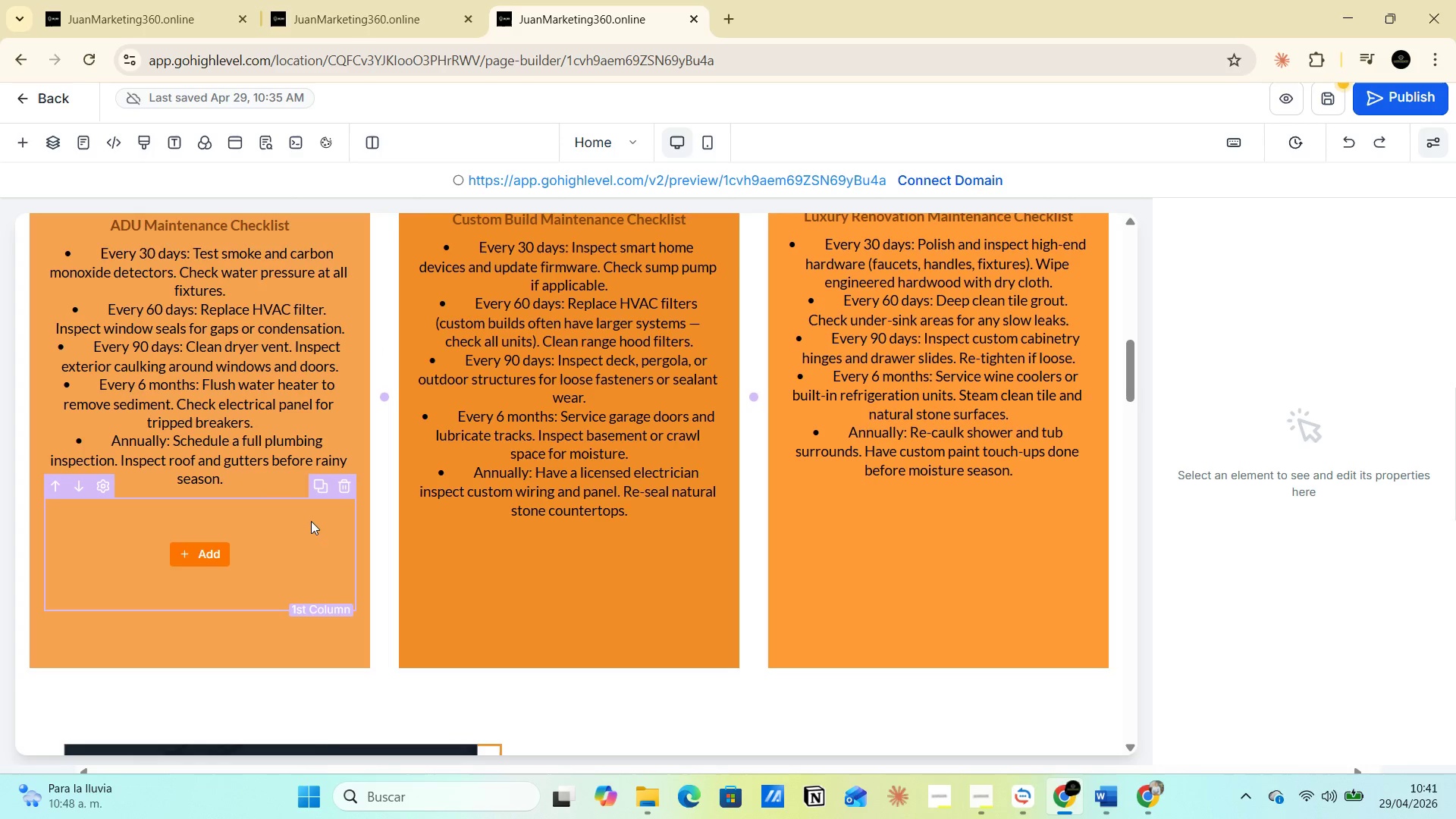 
left_click([318, 487])
 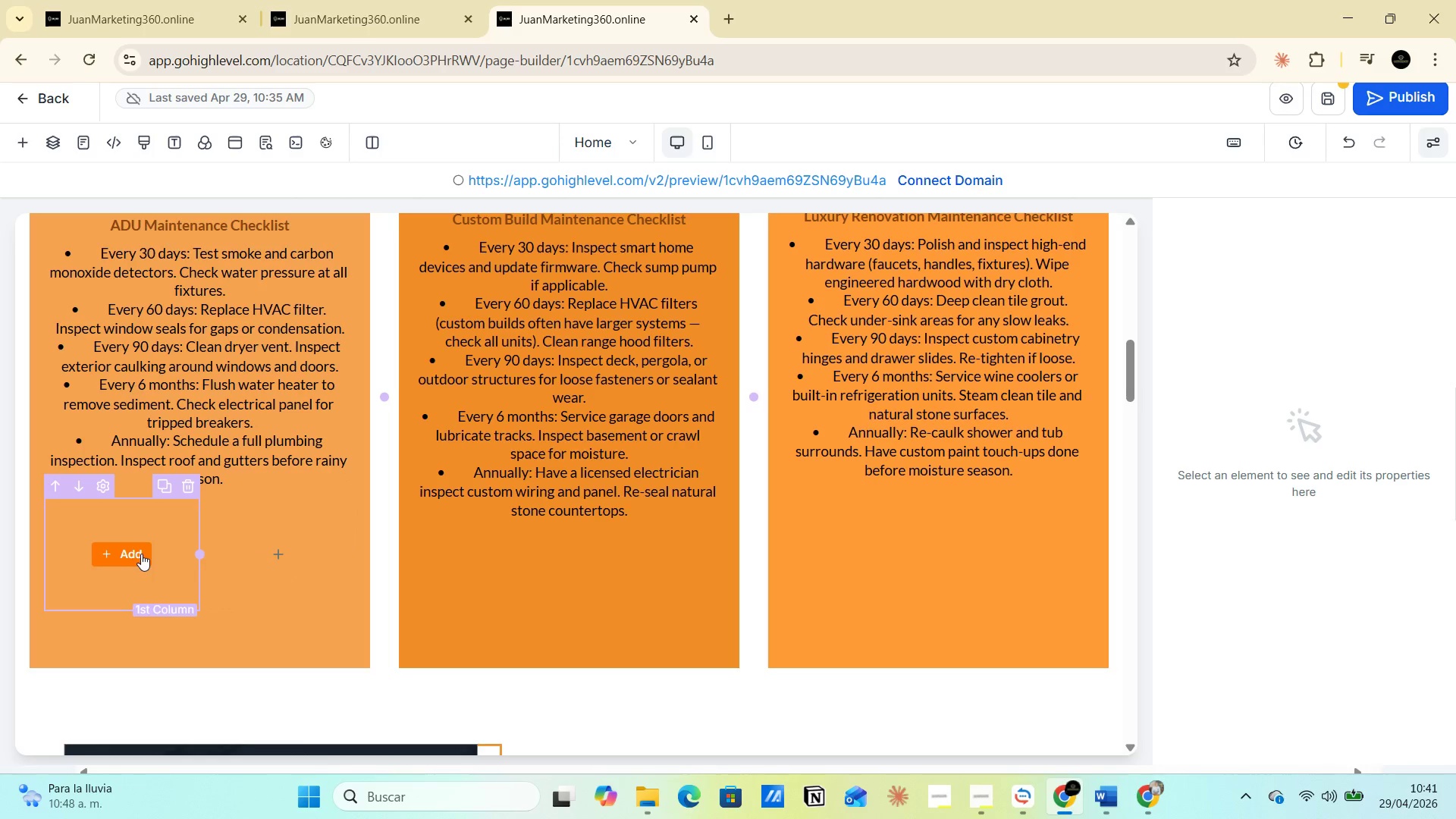 
wait(5.33)
 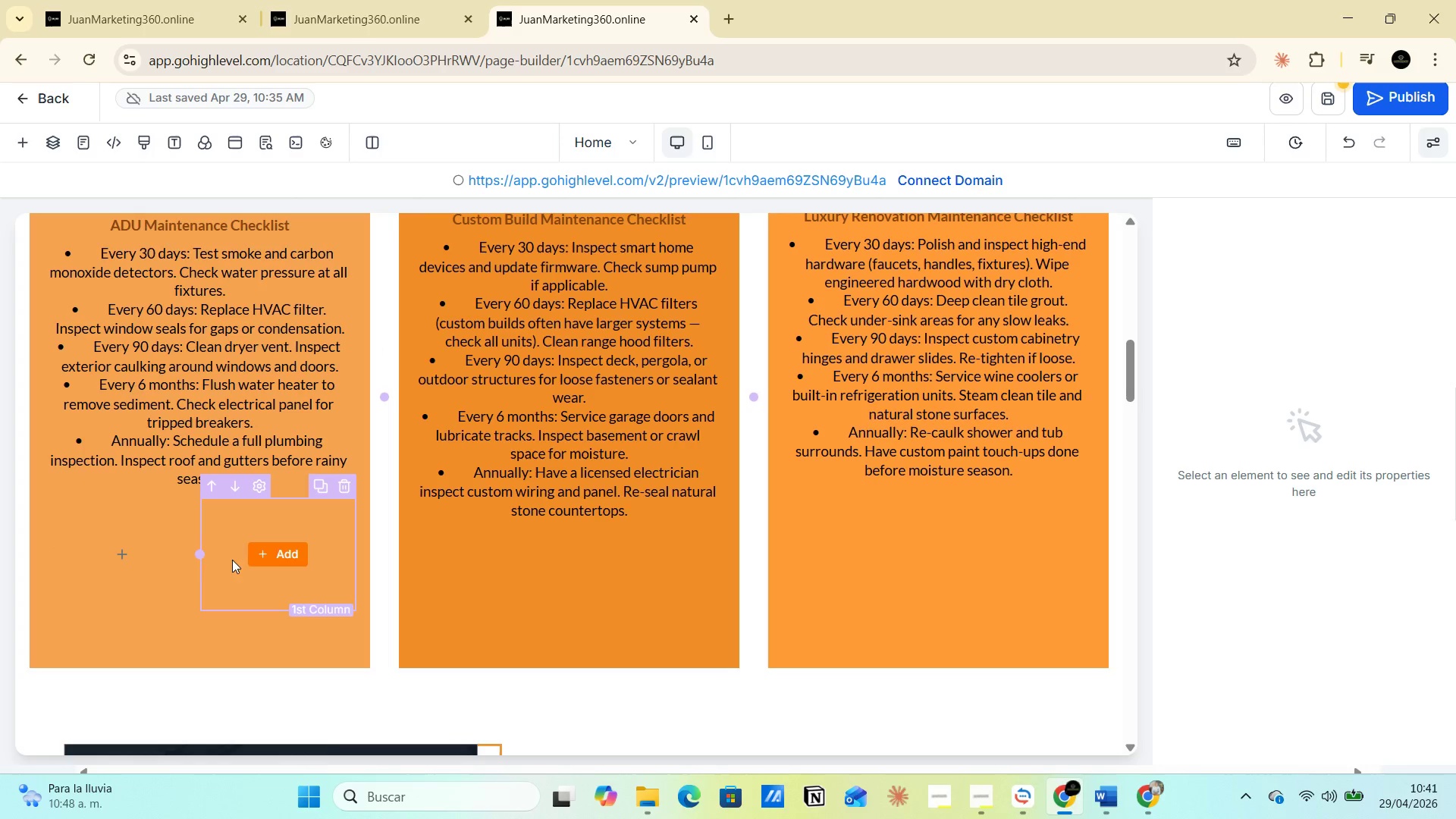 
left_click([134, 553])
 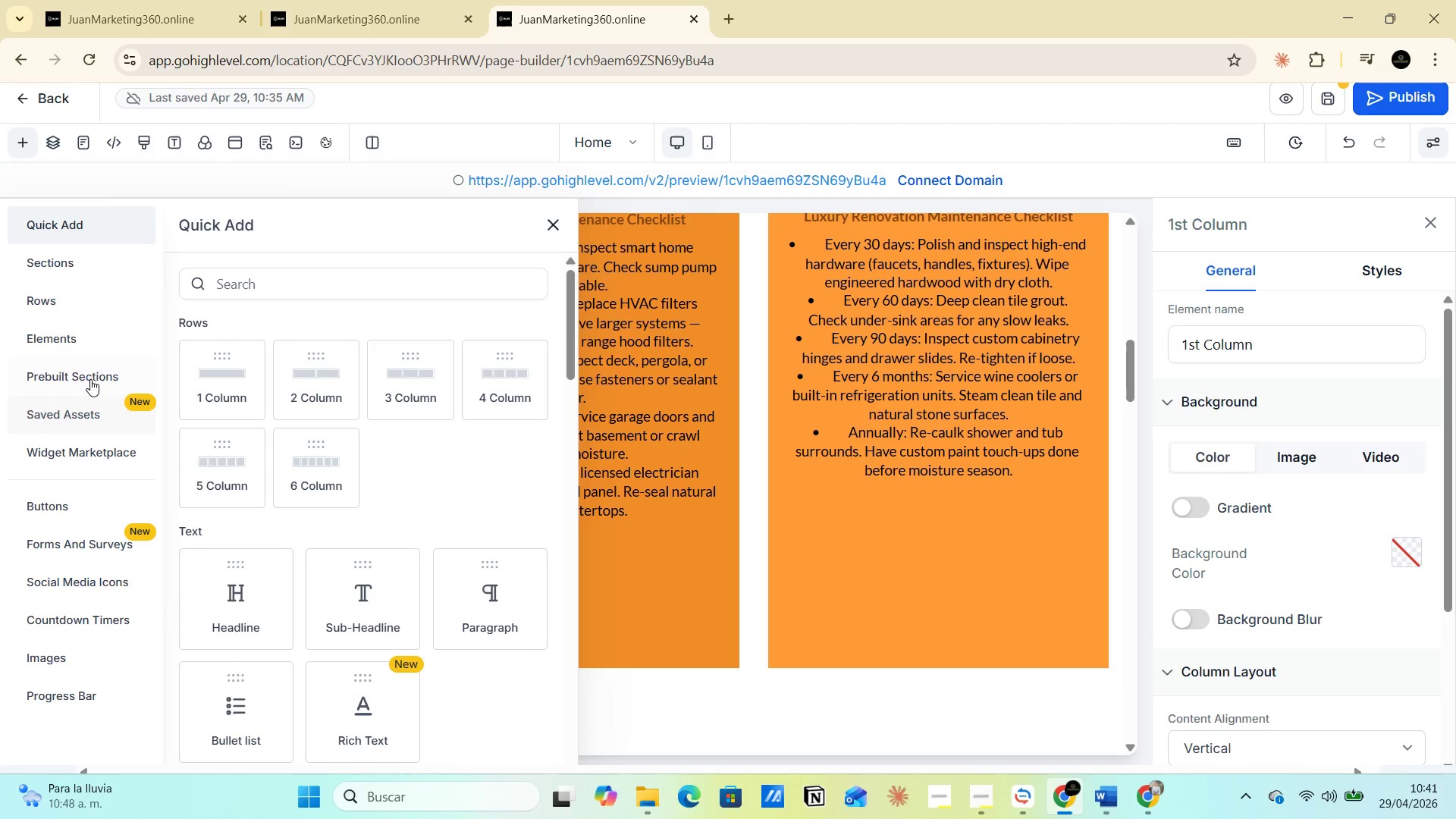 
left_click([67, 342])
 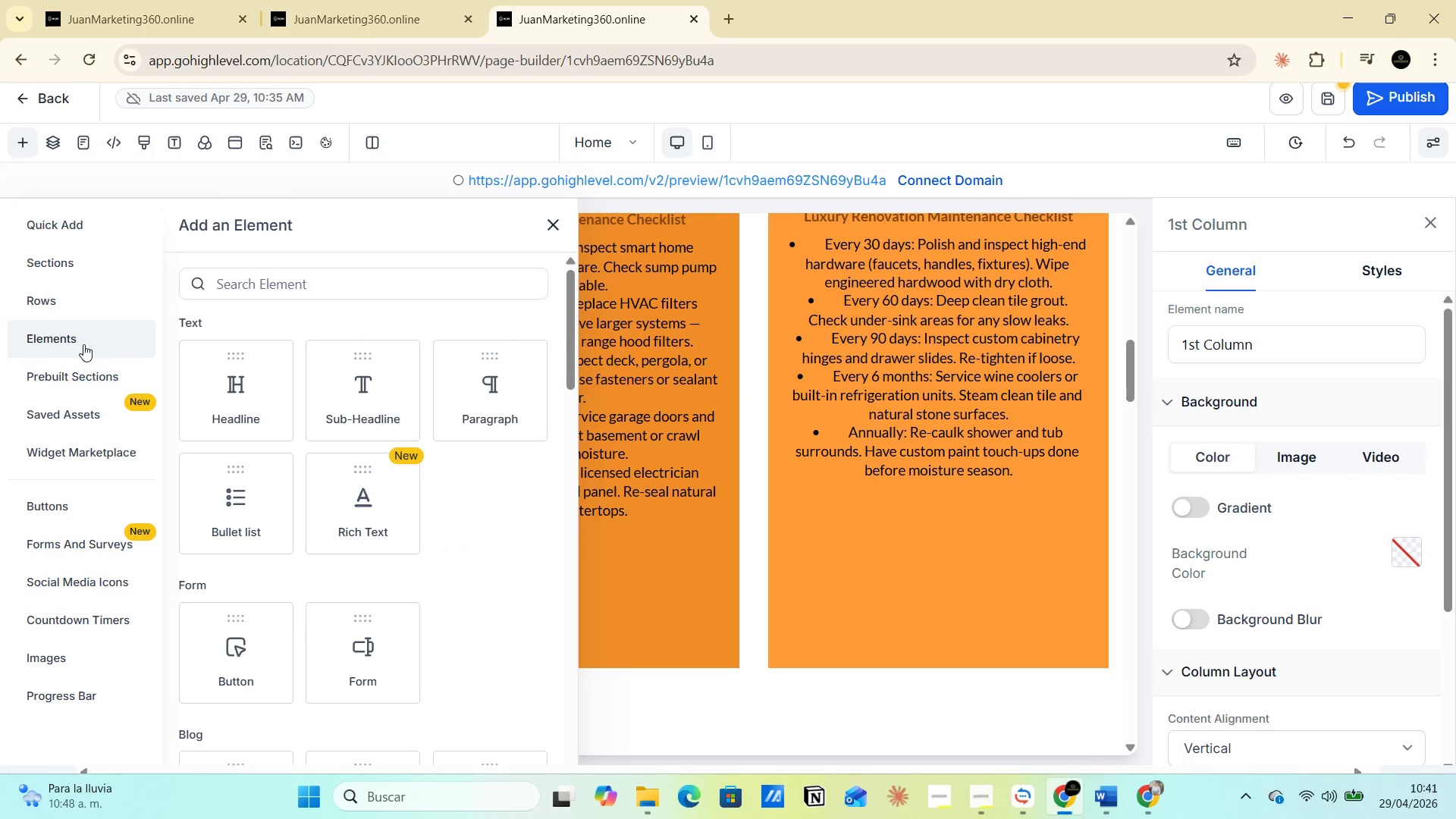 
left_click([233, 660])
 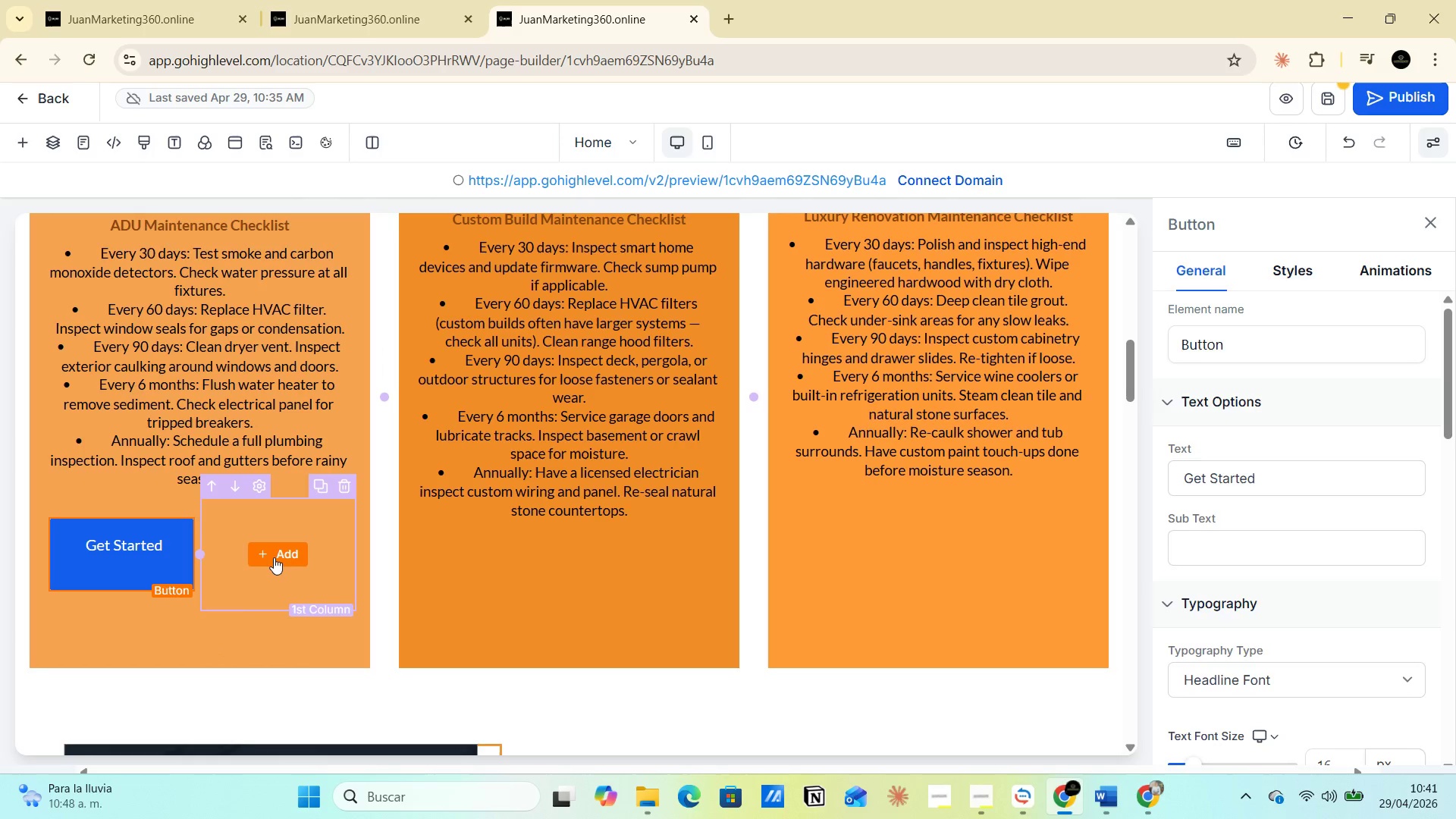 
wait(9.95)
 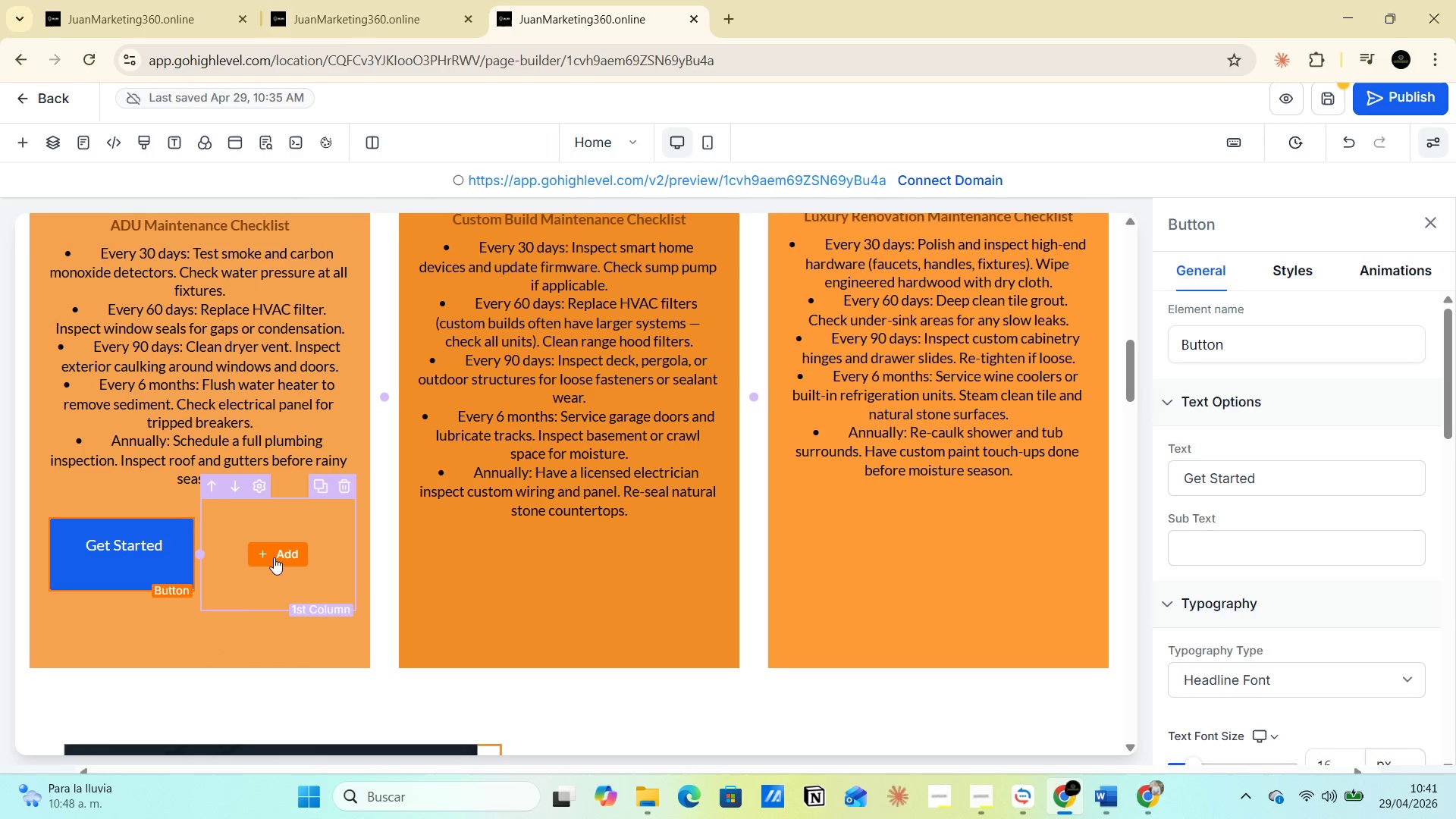 
scroll: coordinate [334, 652], scroll_direction: down, amount: 1.0
 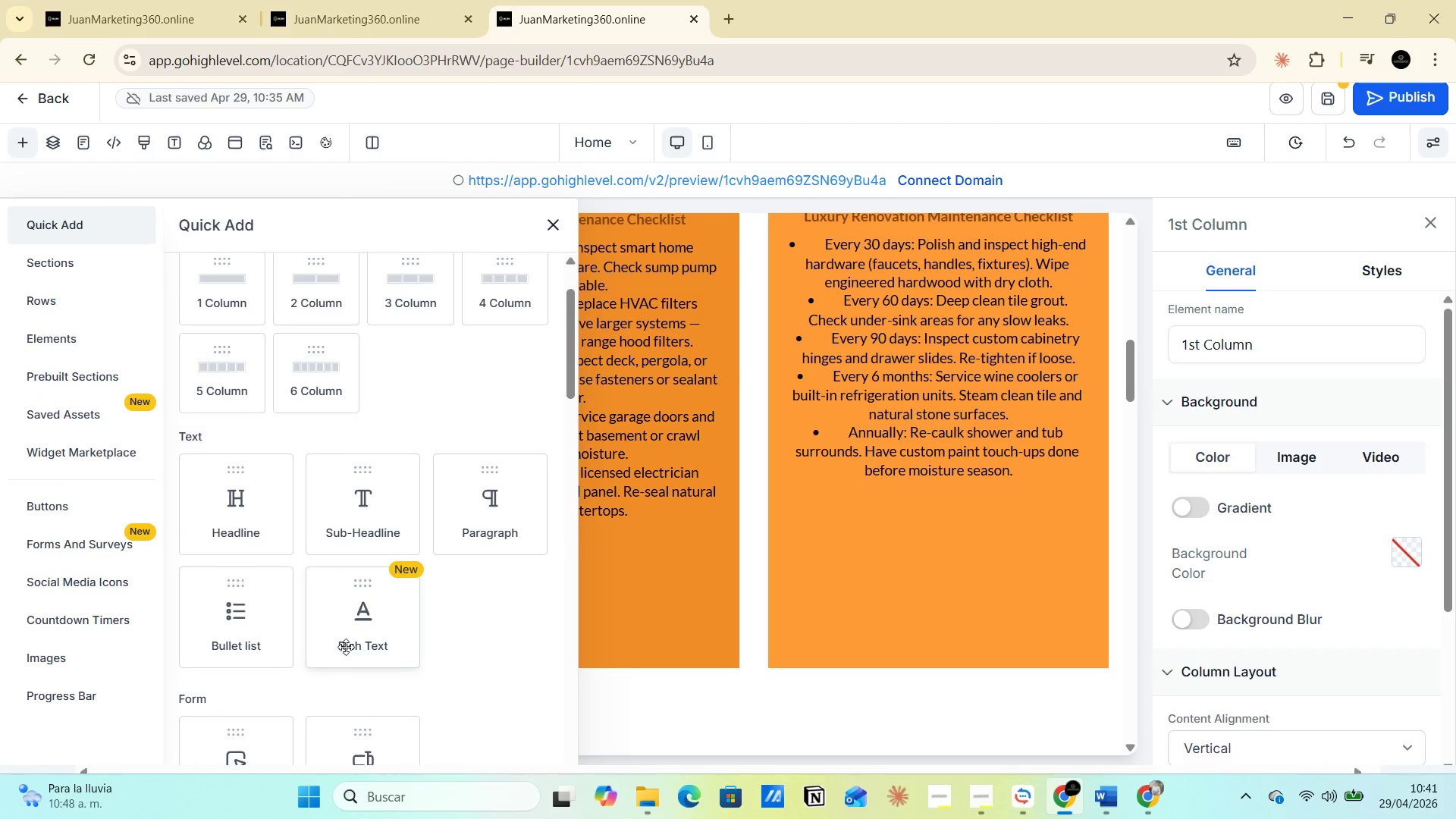 
left_click([352, 632])
 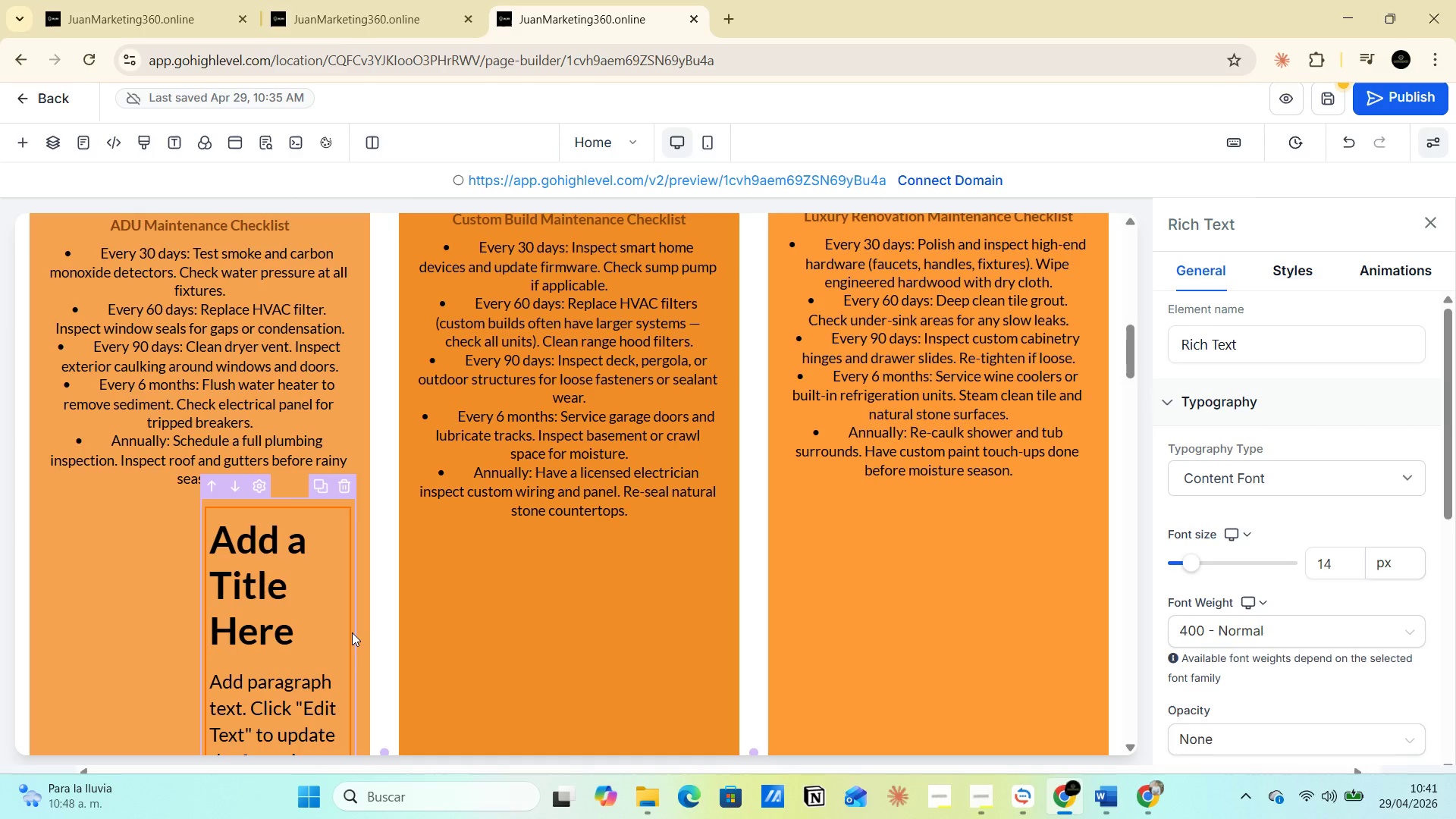 
key(Control+Z)
 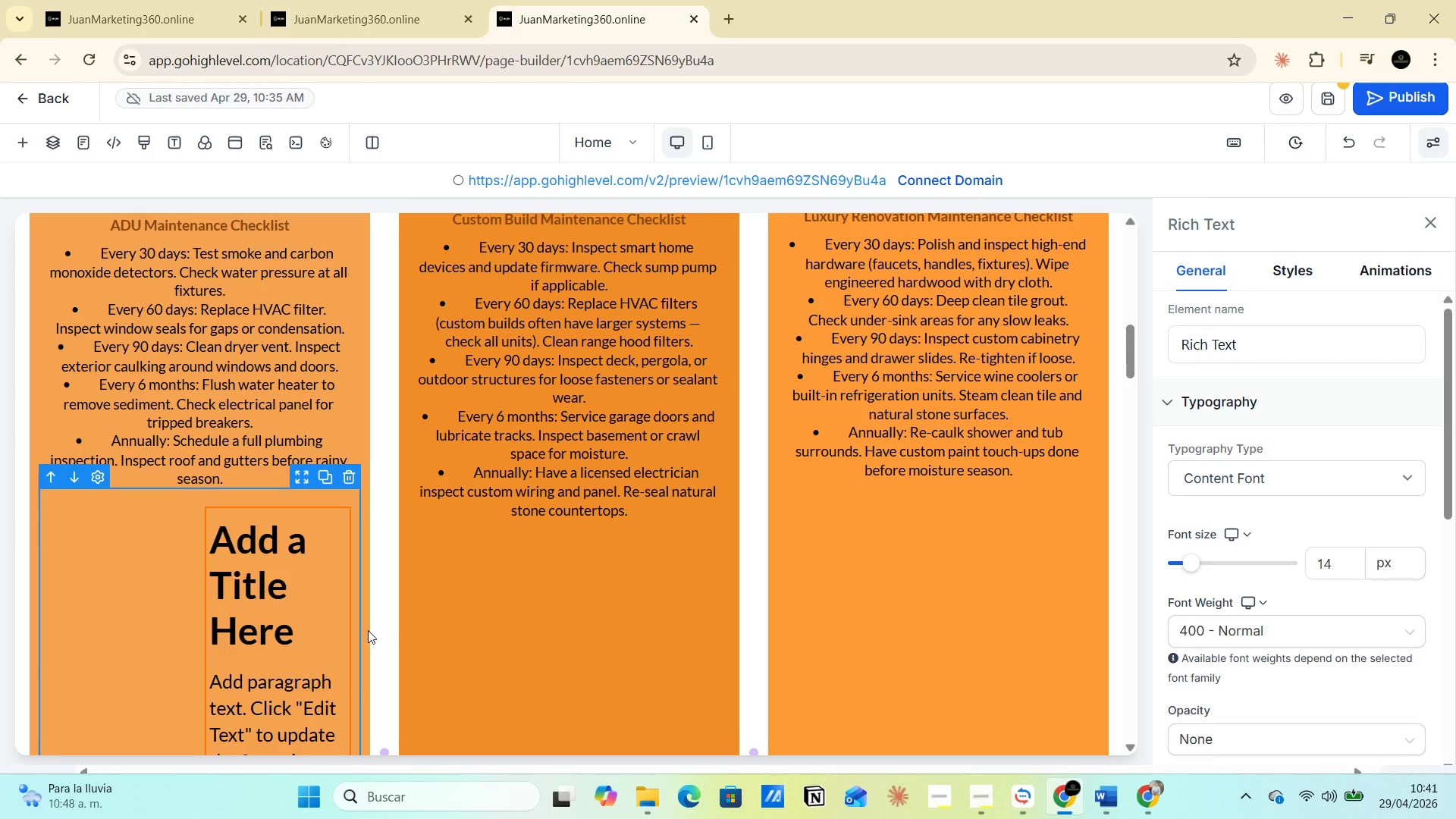 
key(Control+ControlLeft)
 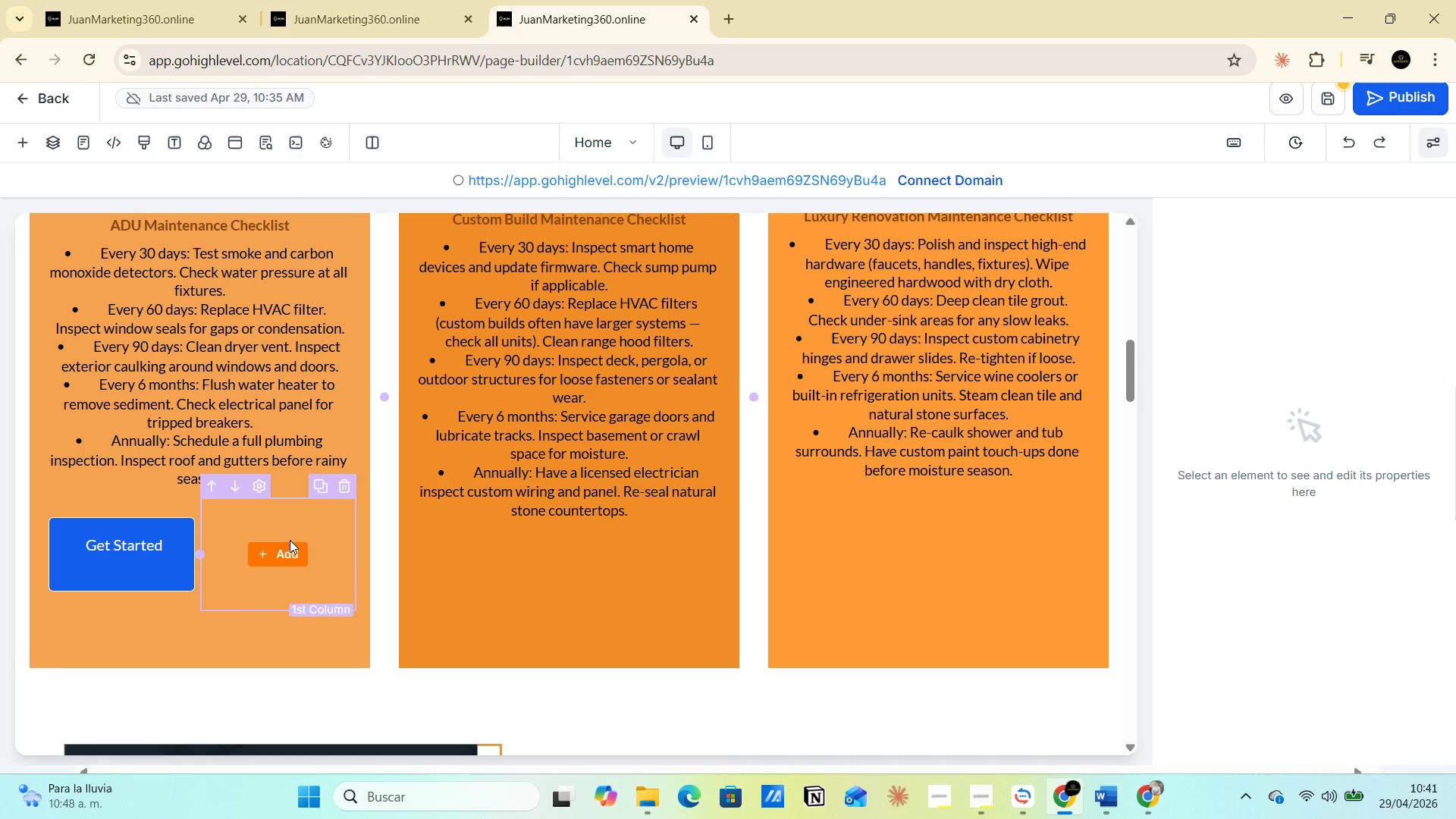 
left_click([284, 557])
 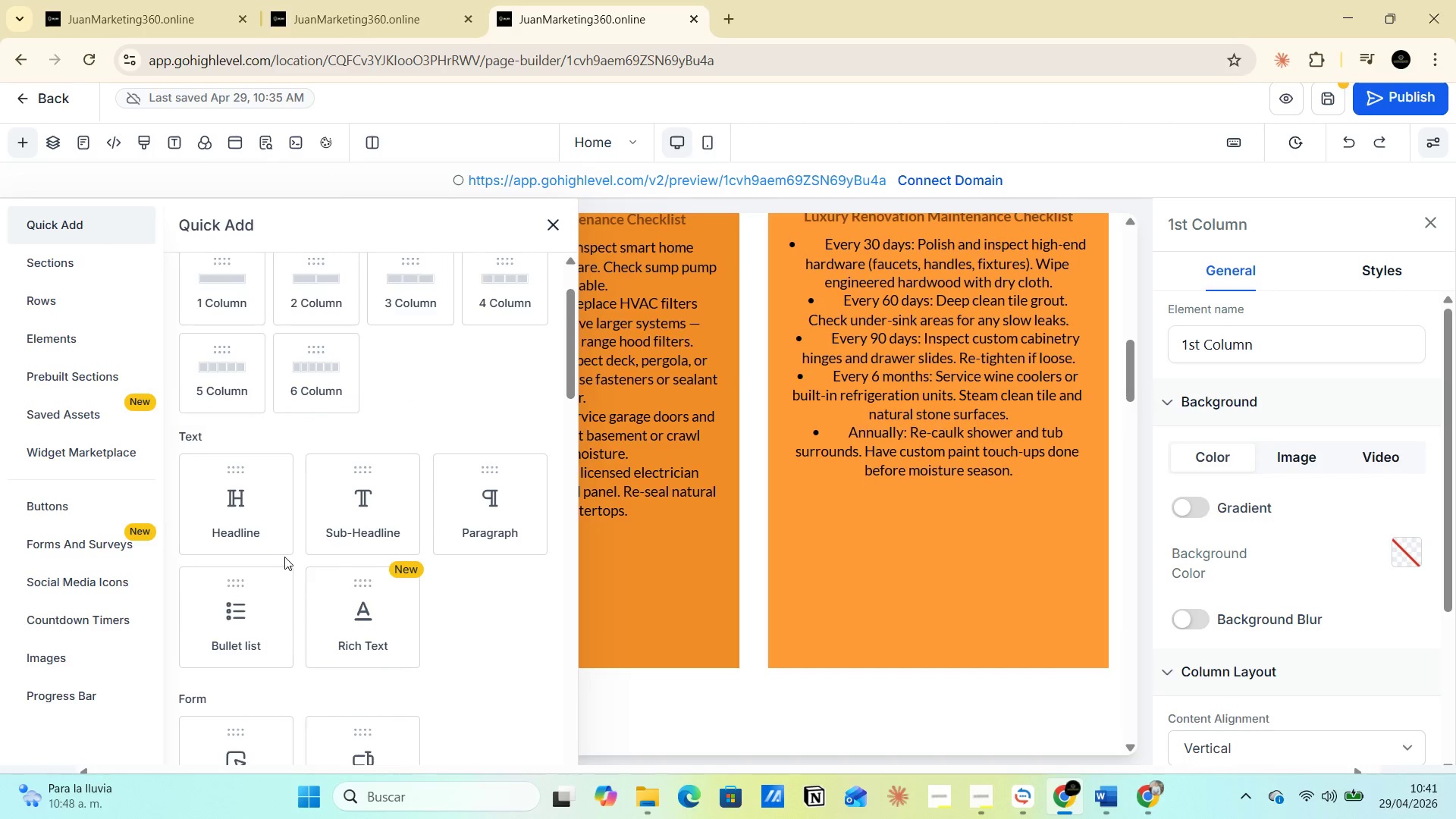 
scroll: coordinate [294, 605], scroll_direction: down, amount: 4.0
 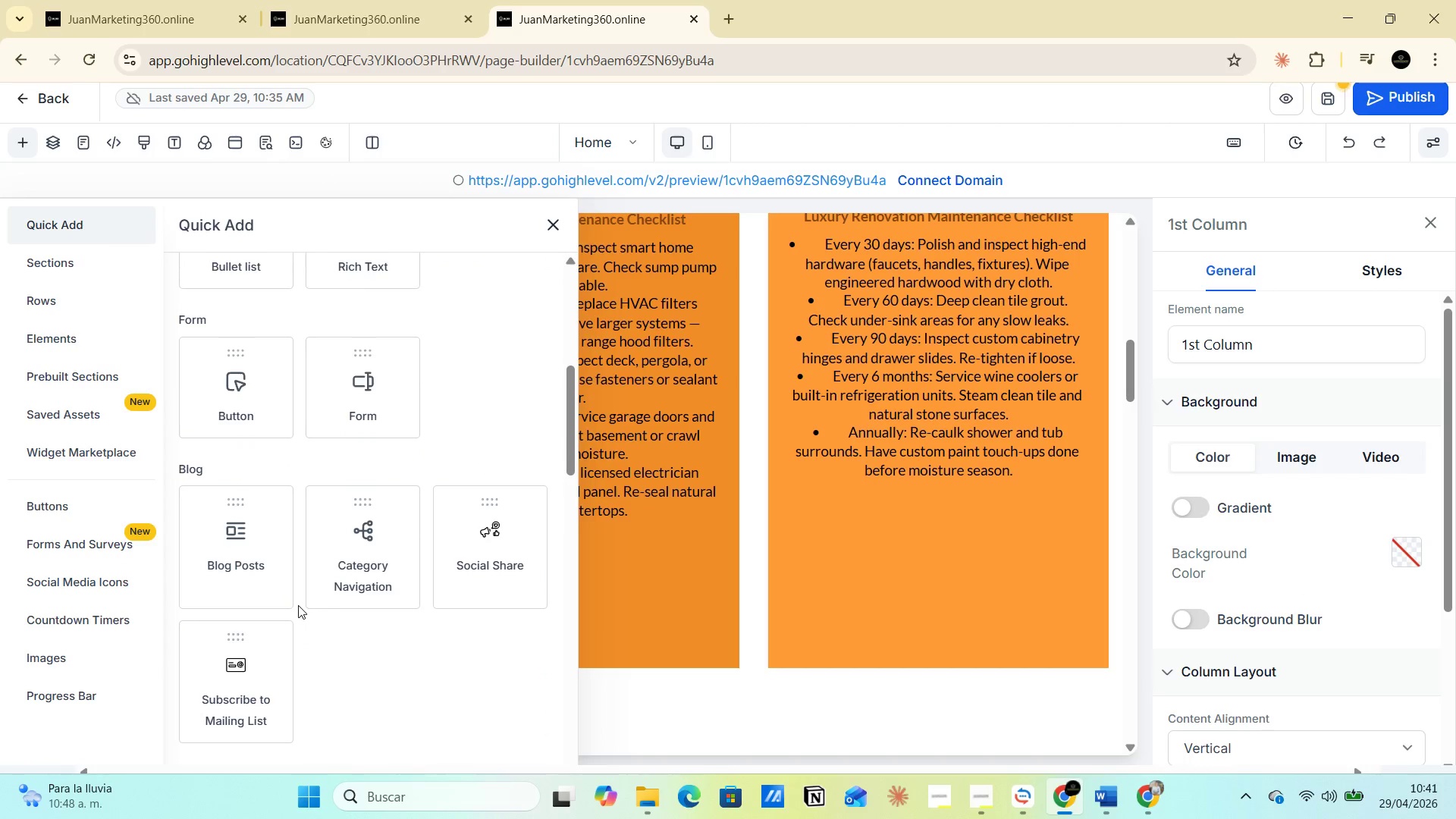 
left_click([386, 565])
 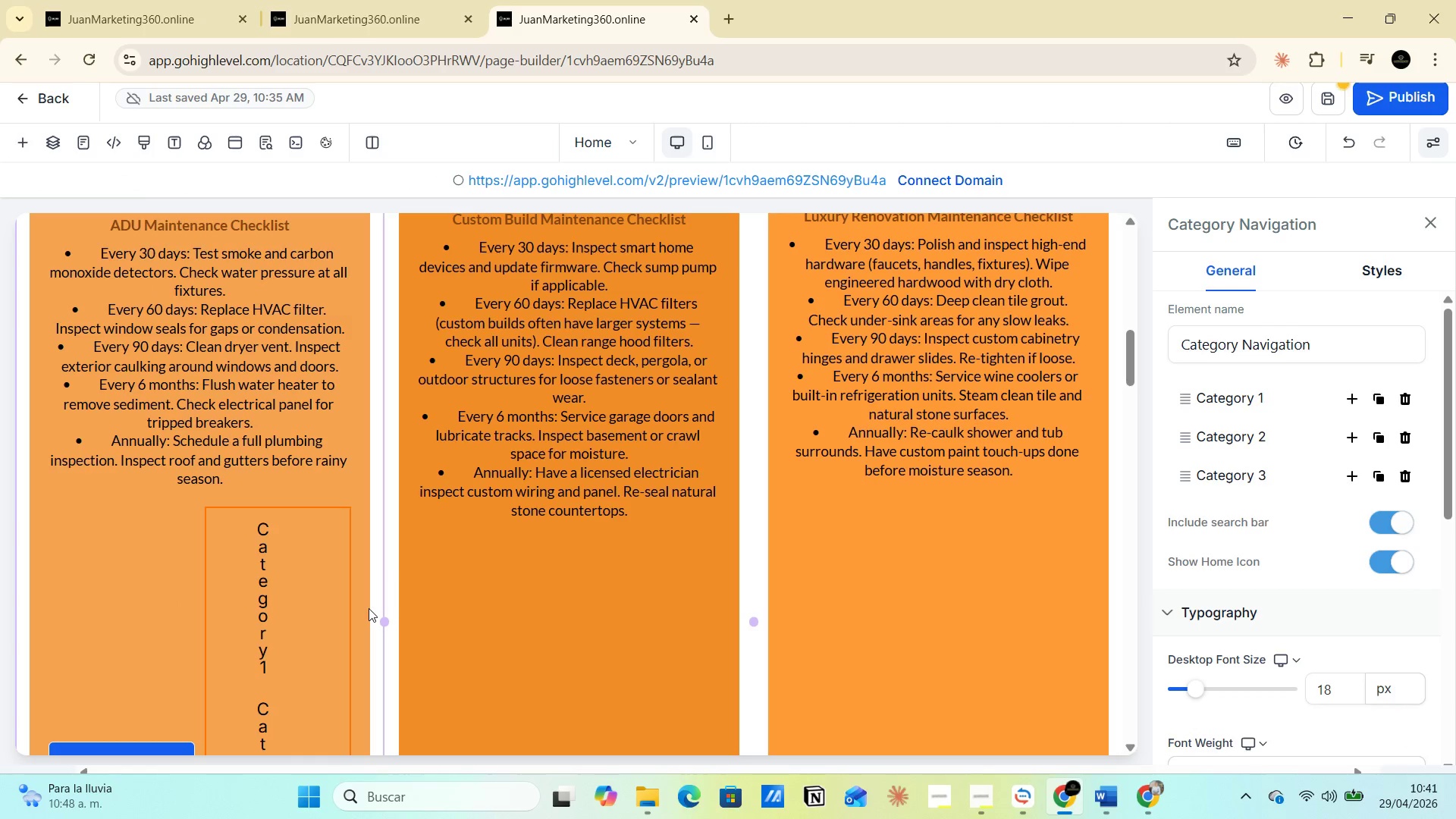 
key(Control+Z)
 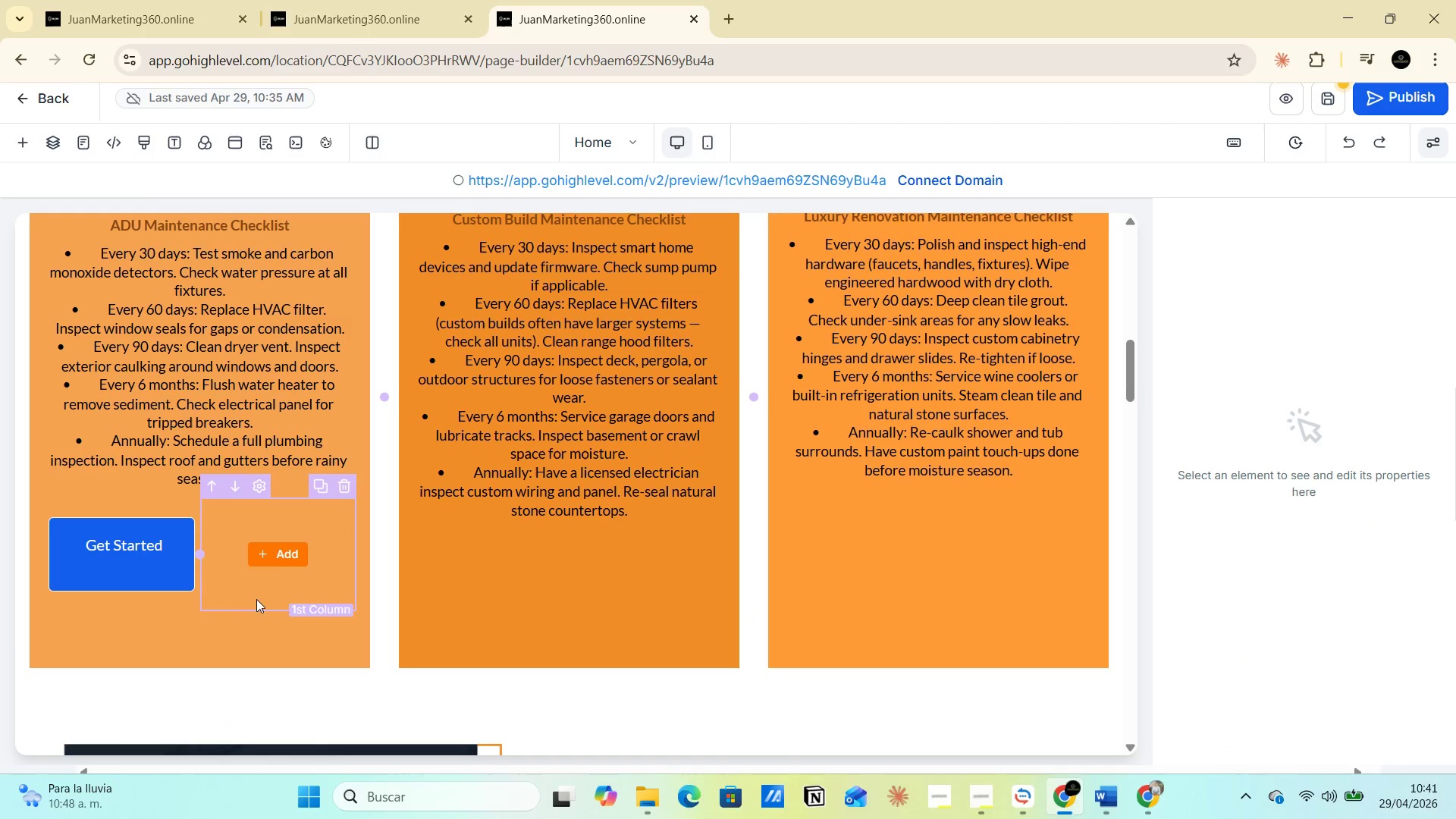 
left_click([280, 548])
 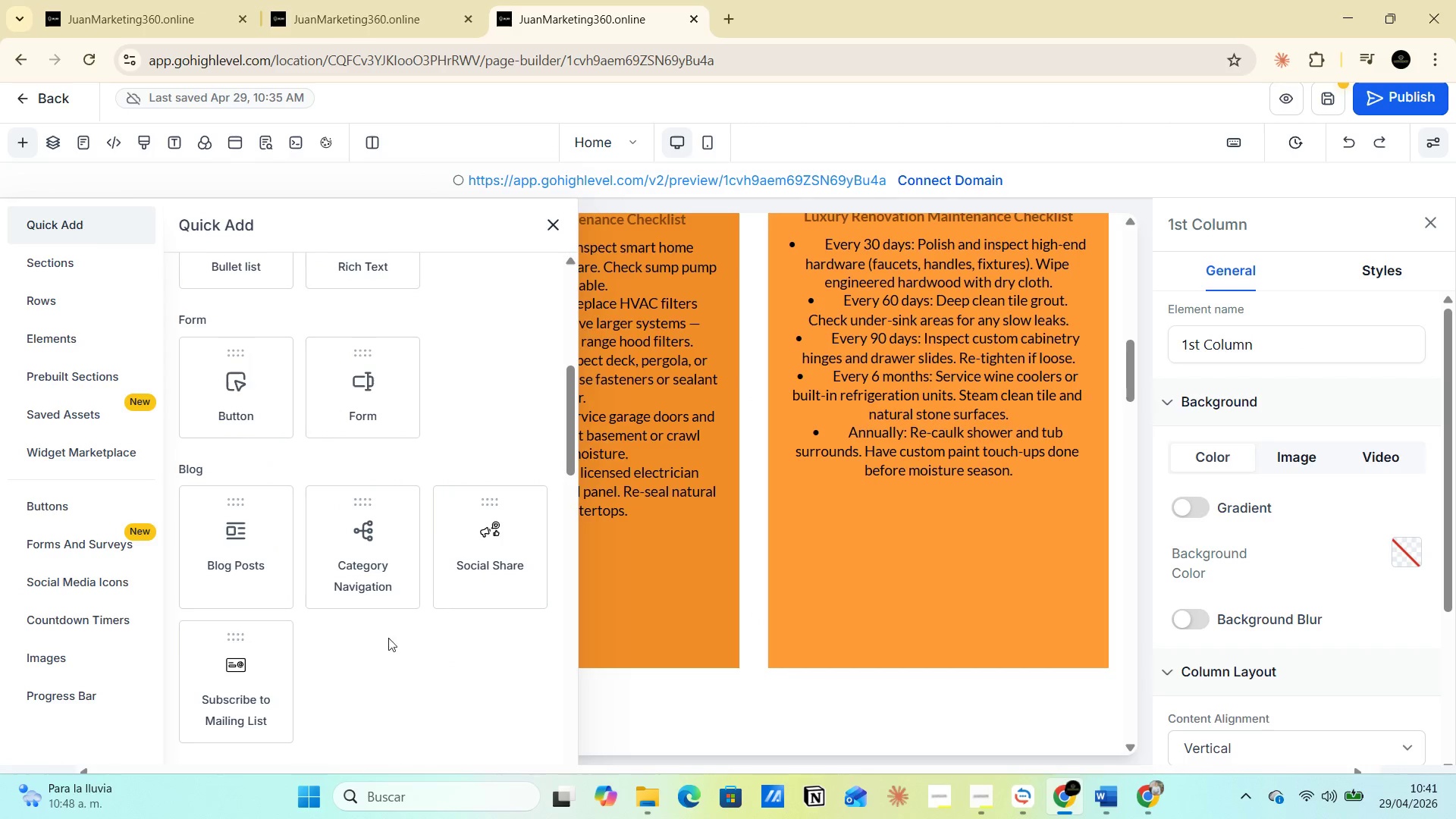 
left_click([475, 551])
 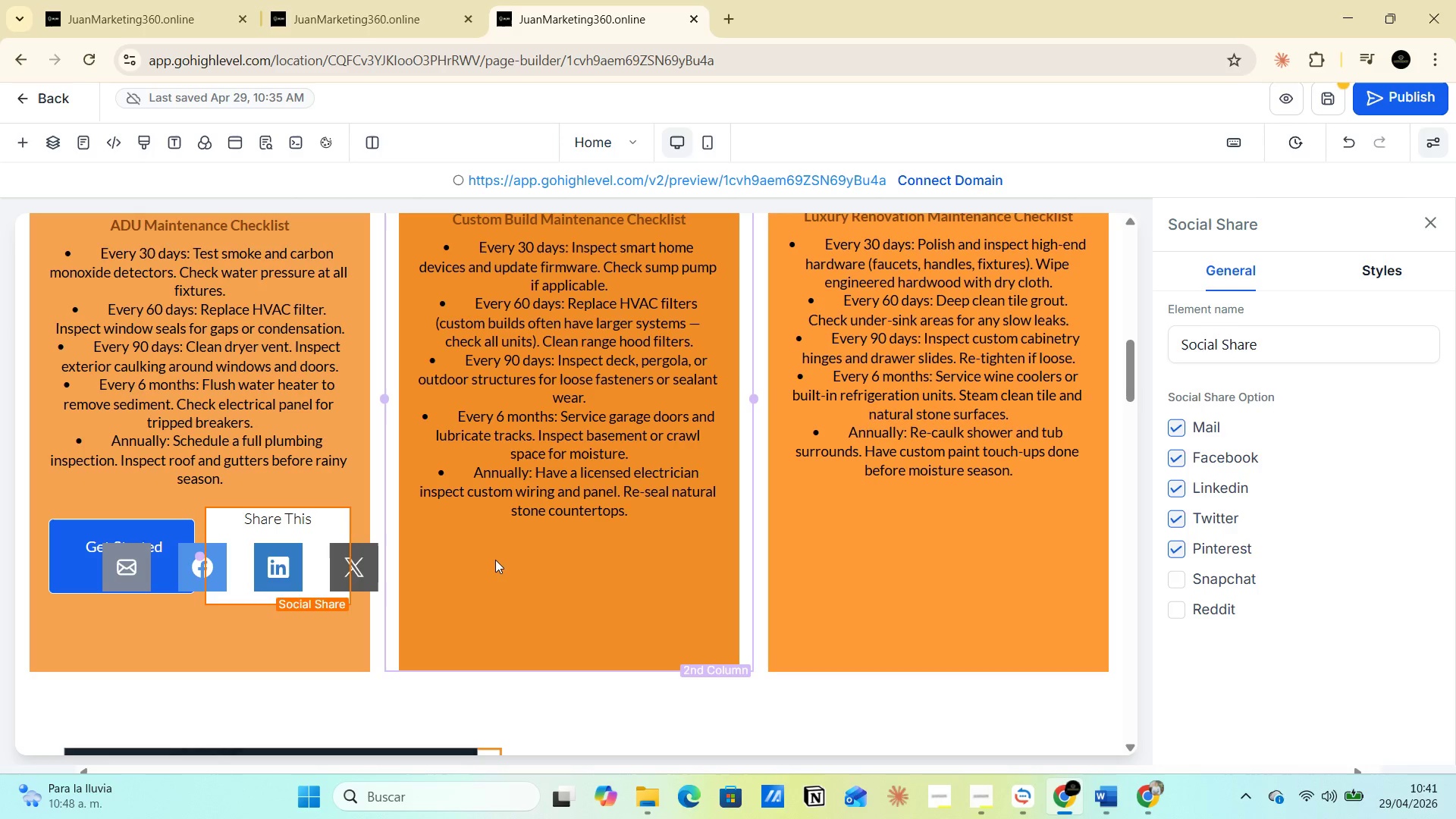 
wait(7.0)
 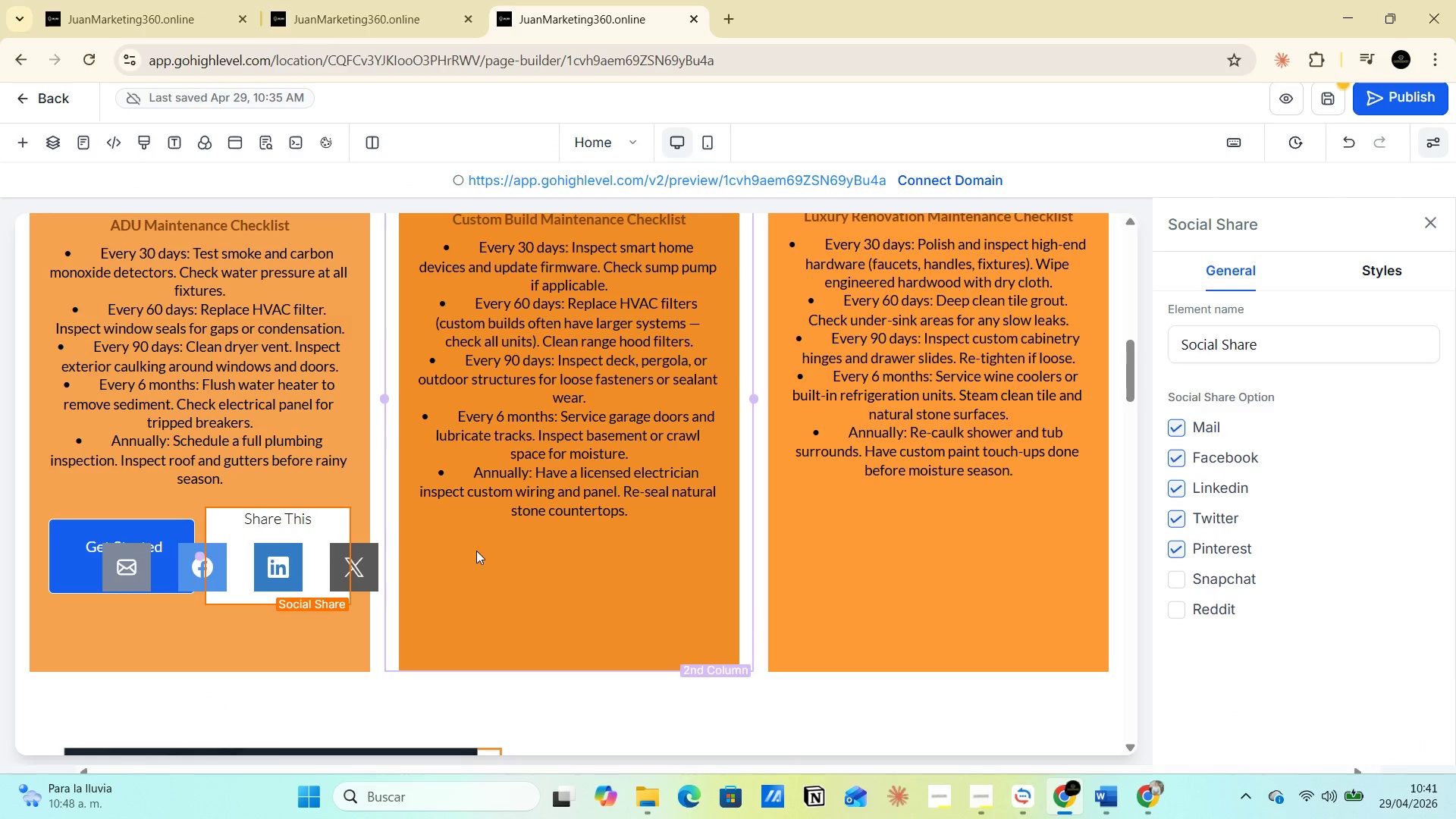 
key(Control+Z)
 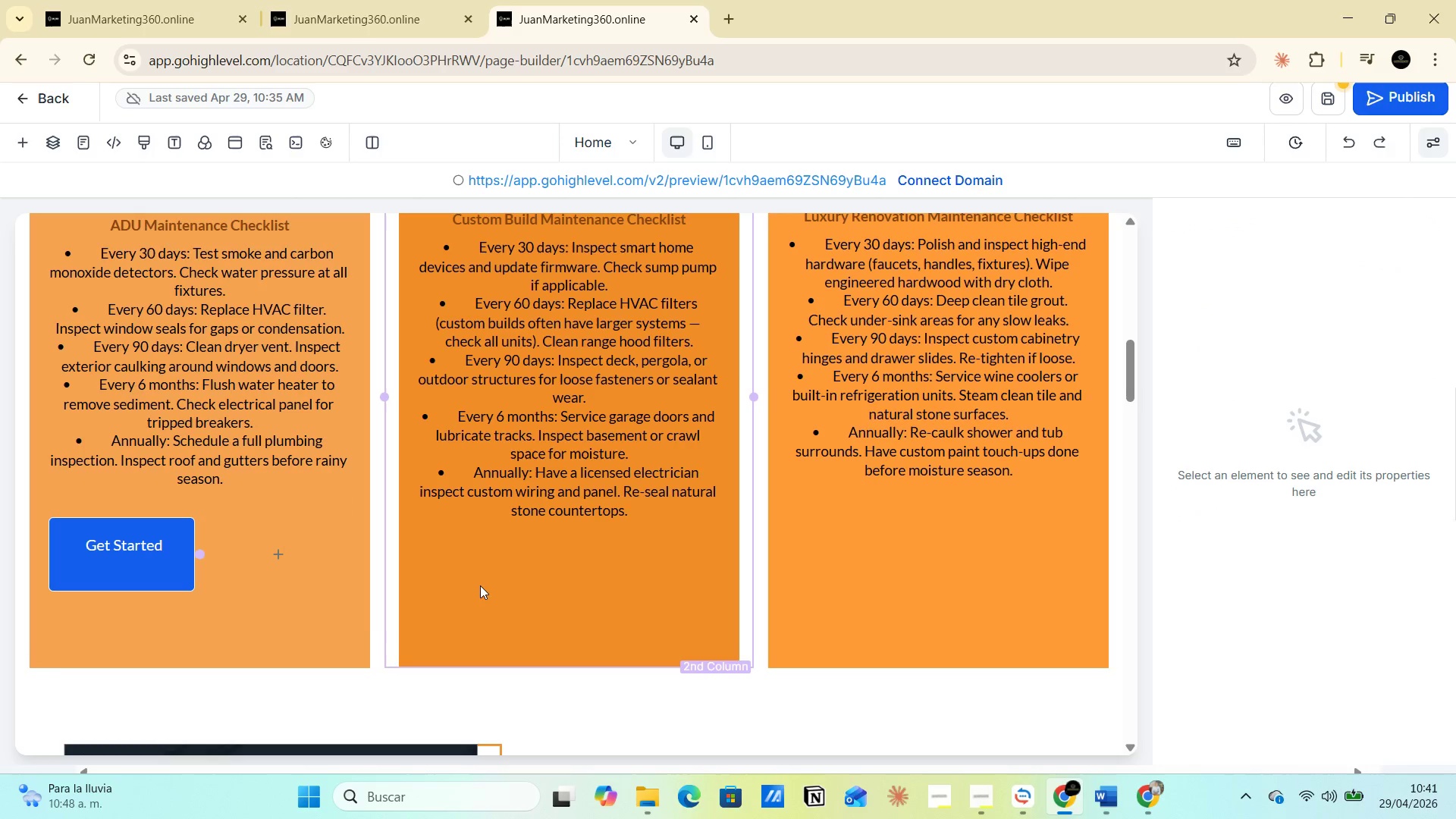 
key(Alt+AltLeft)
 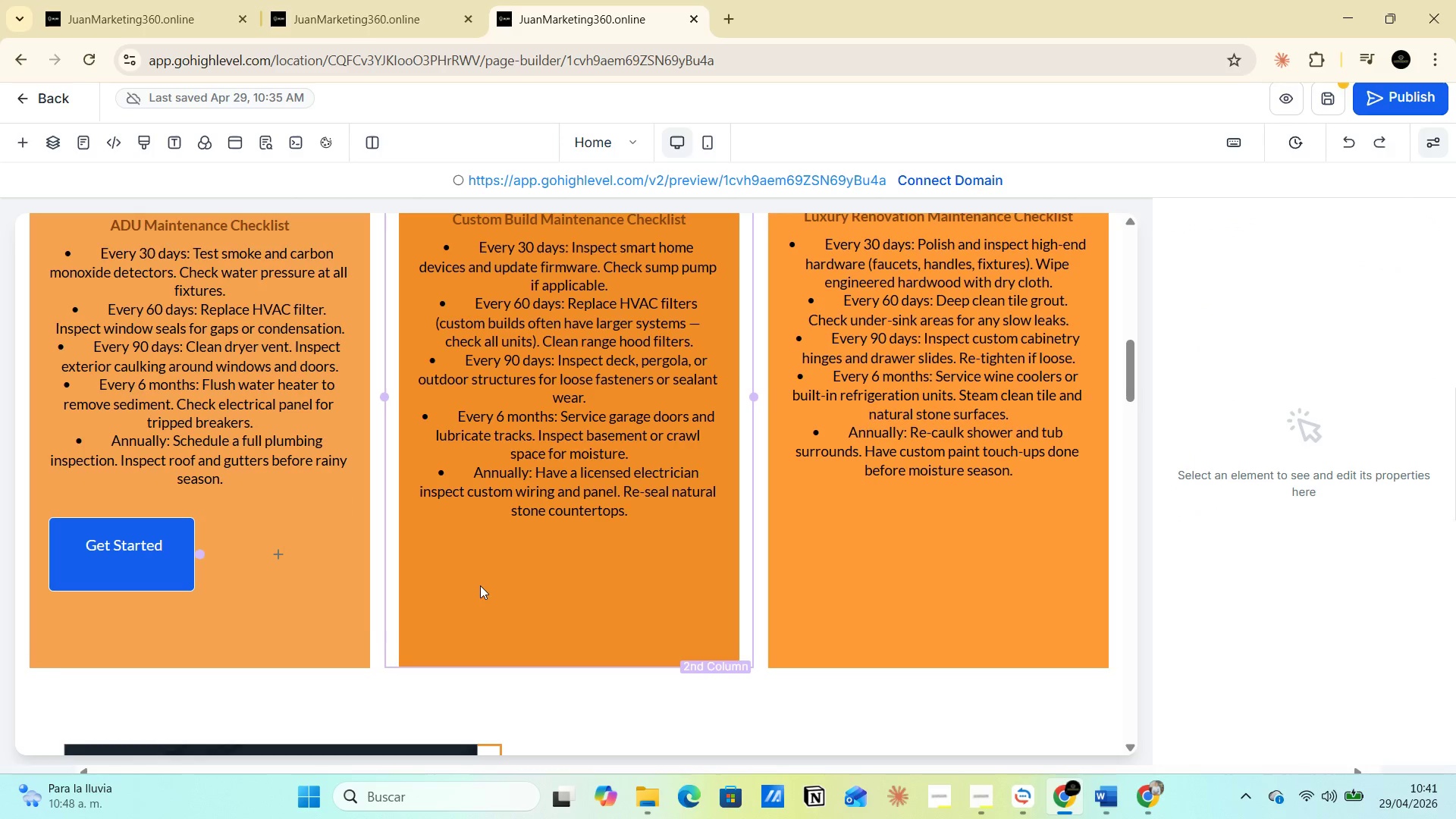 
key(Alt+Tab)
 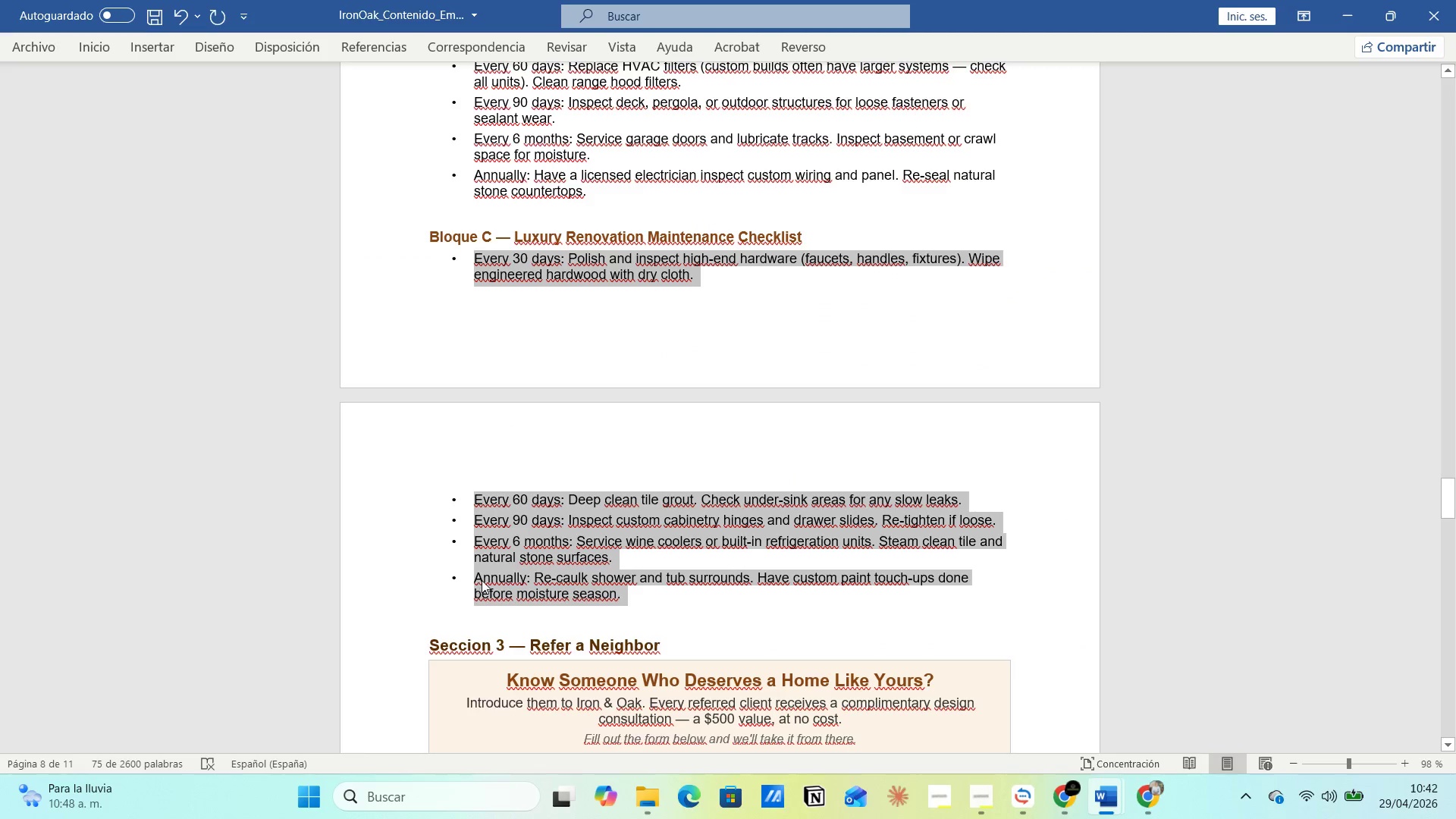 
key(Alt+AltLeft)
 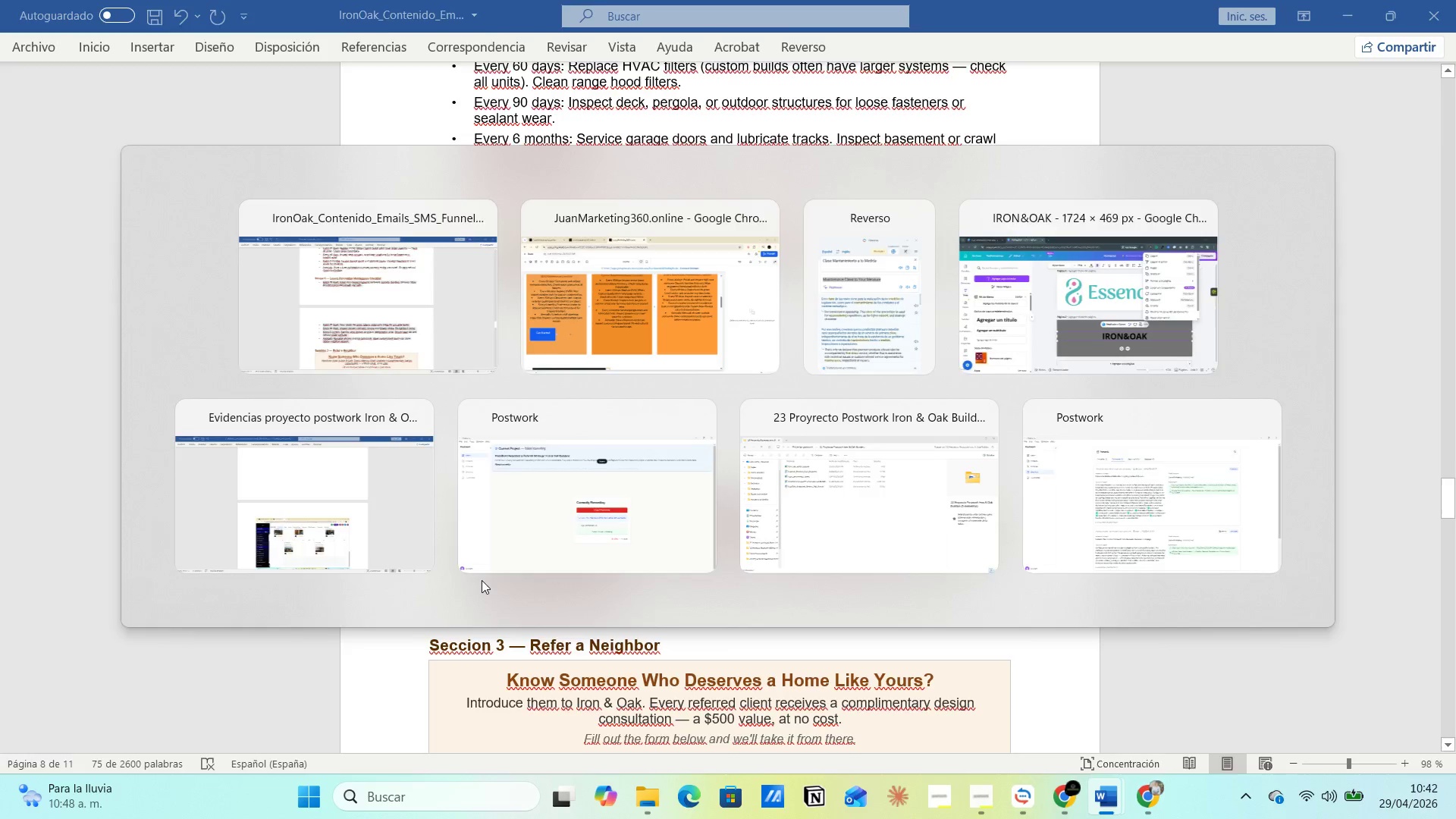 
key(Alt+Tab)
 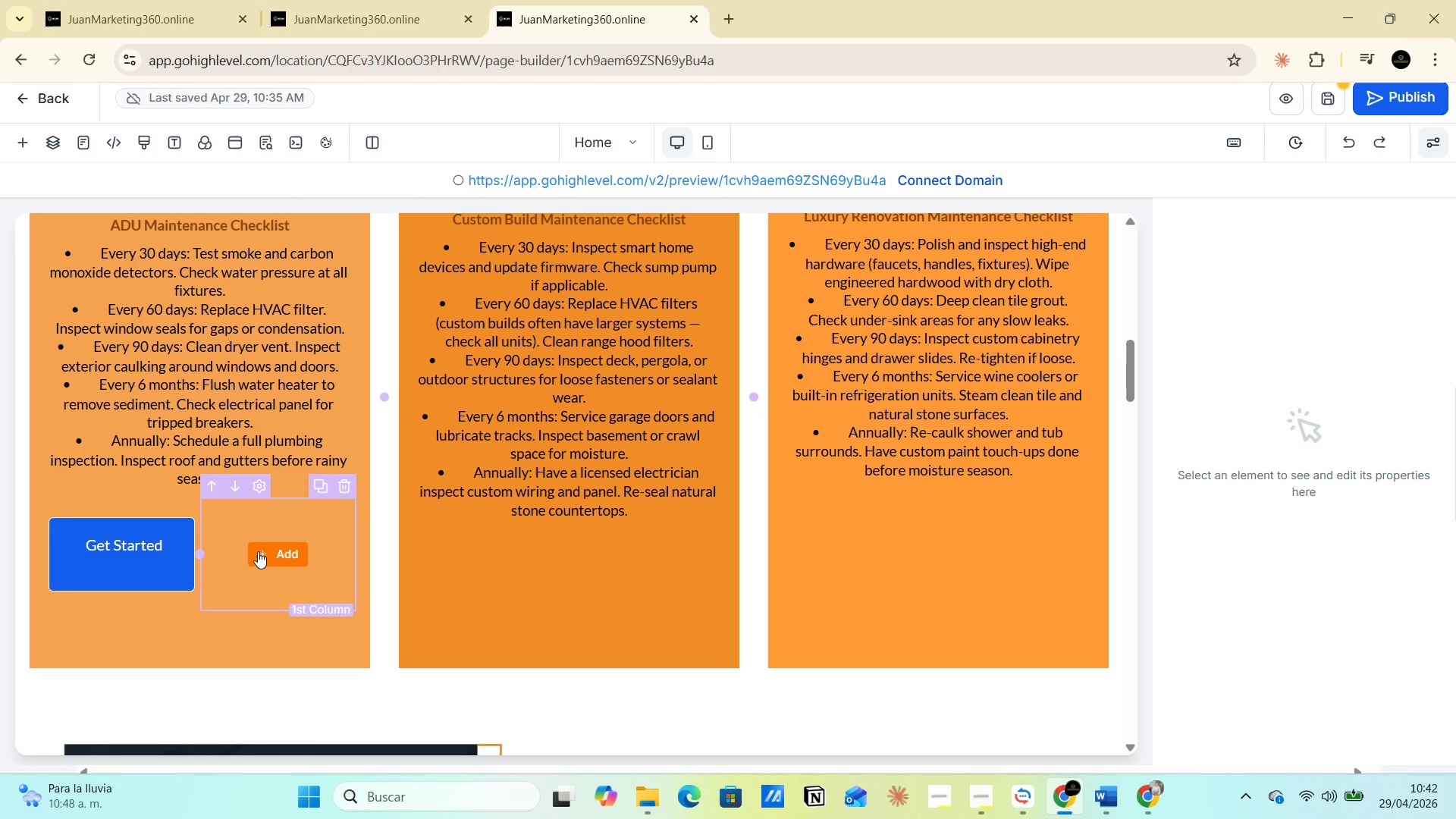 
left_click([276, 548])
 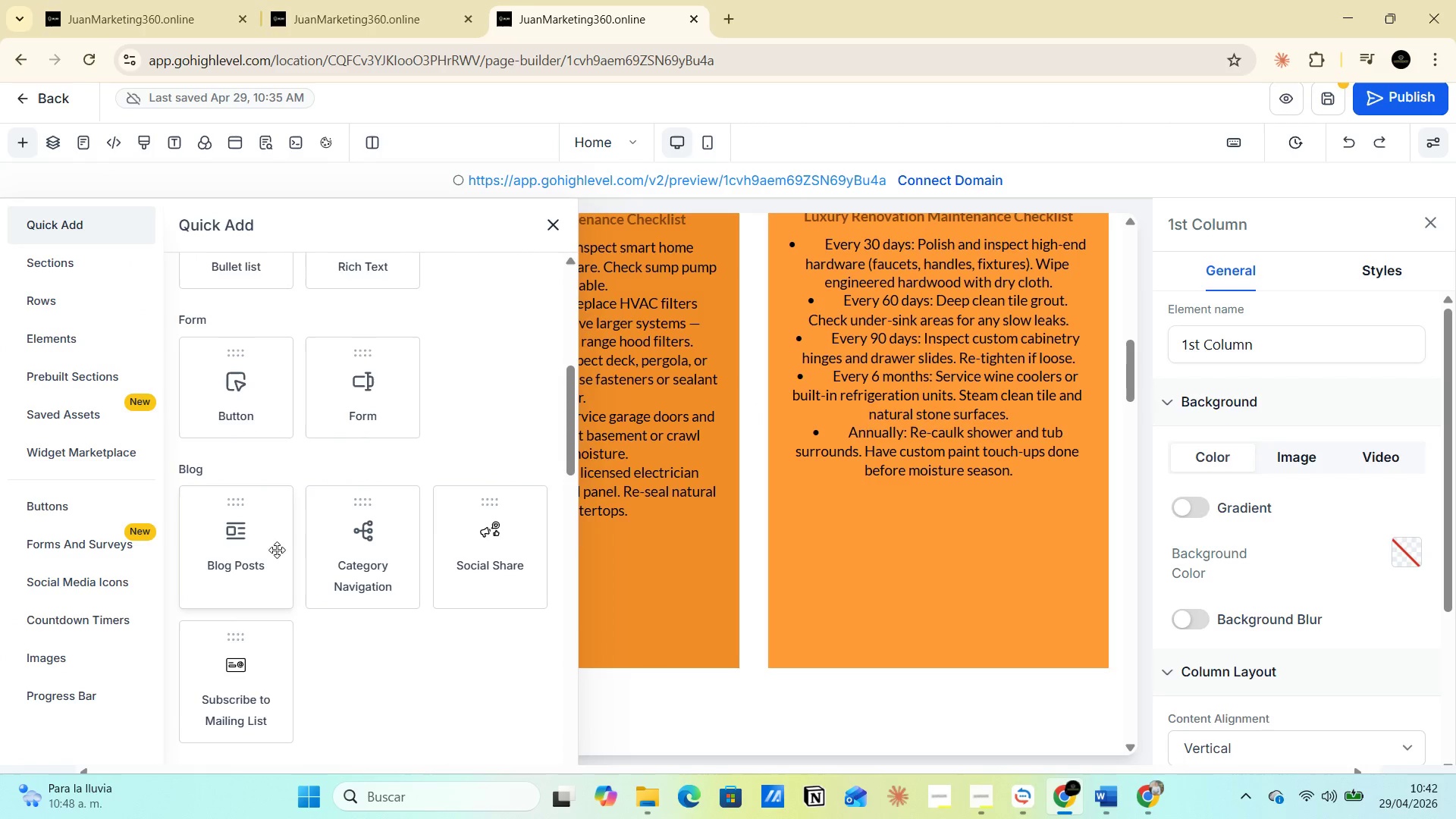 
scroll: coordinate [441, 633], scroll_direction: down, amount: 4.0
 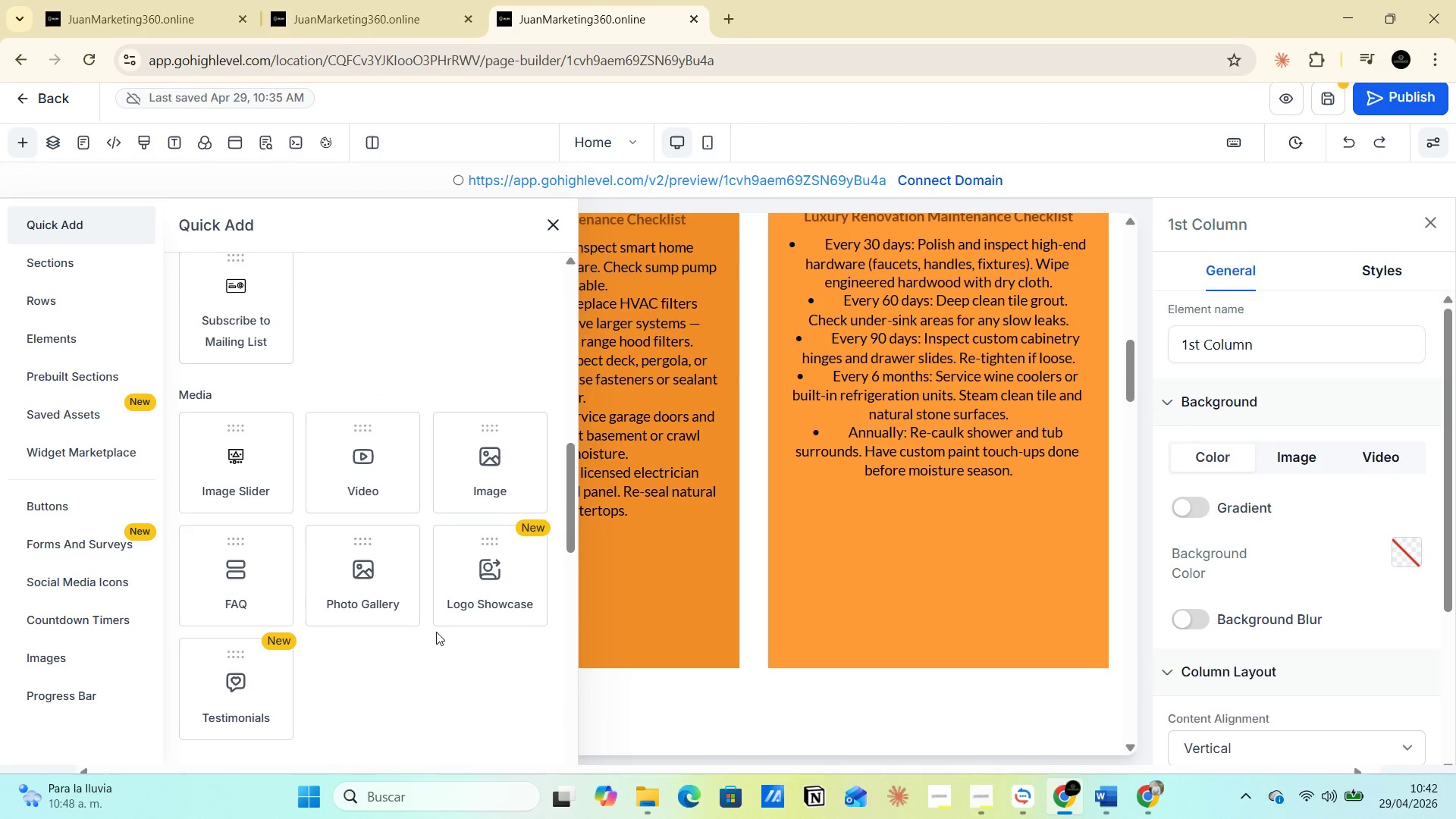 
wait(5.13)
 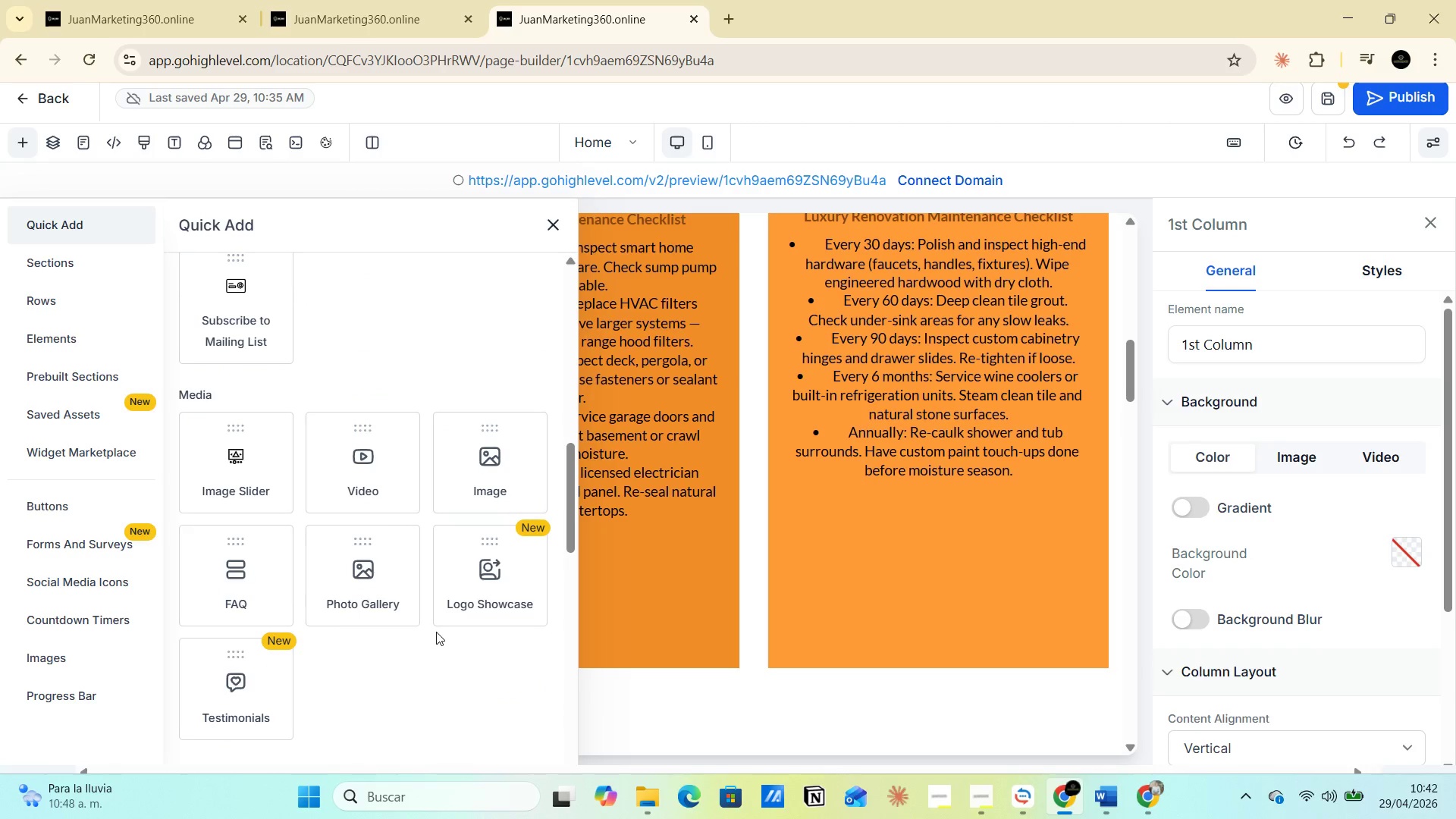 
scroll: coordinate [425, 649], scroll_direction: down, amount: 4.0
 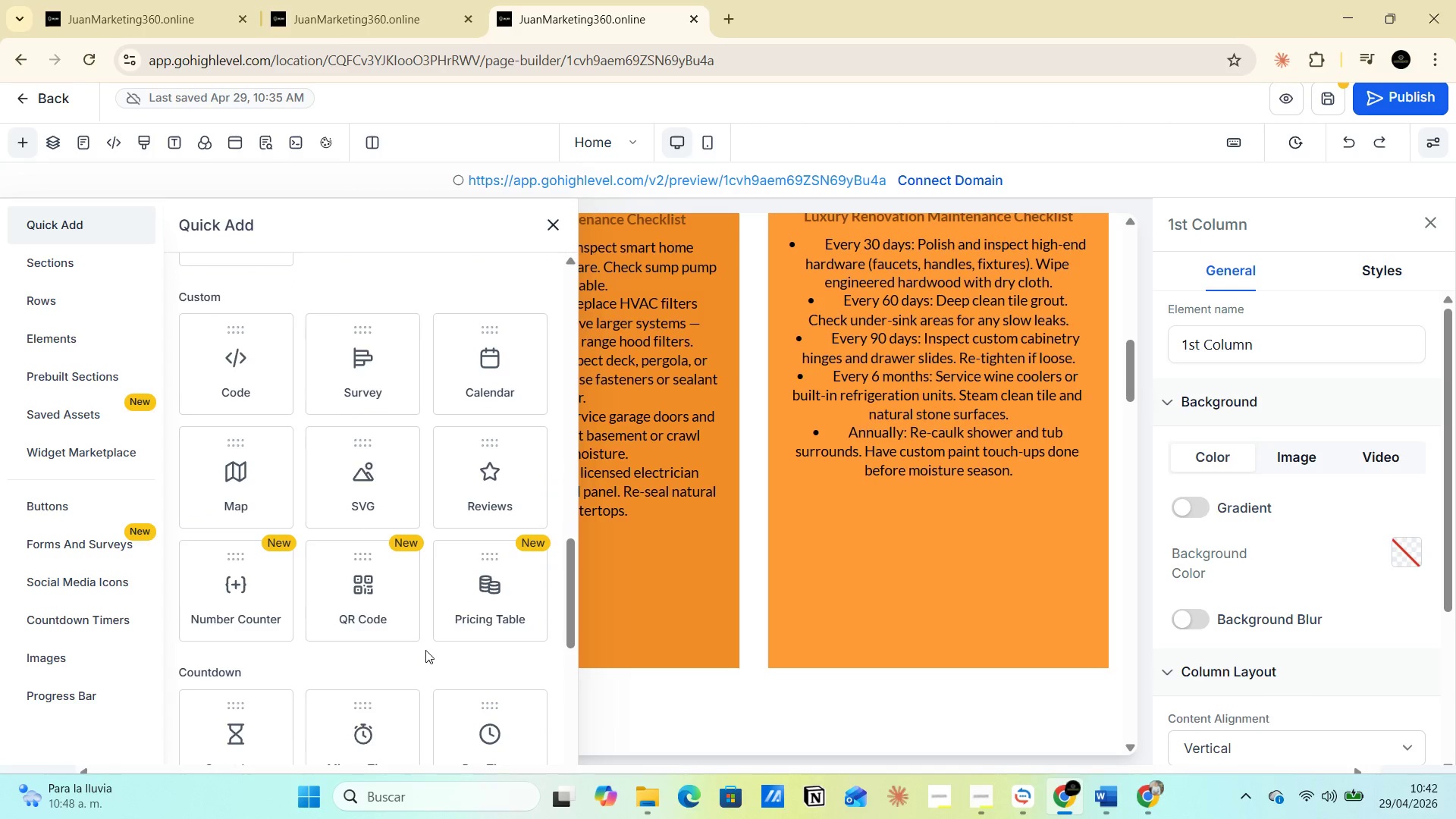 
left_click([480, 493])
 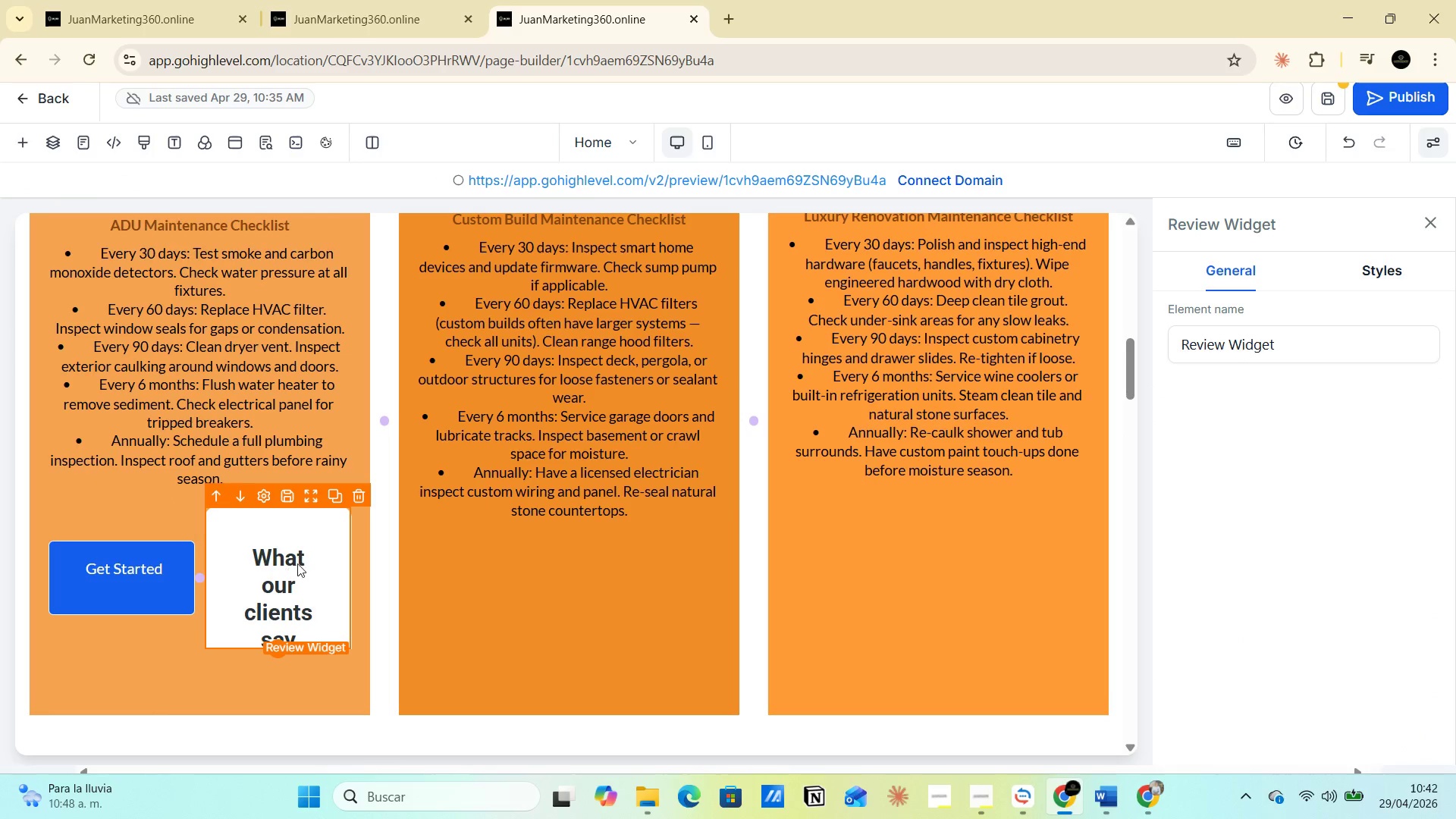 
left_click([359, 496])
 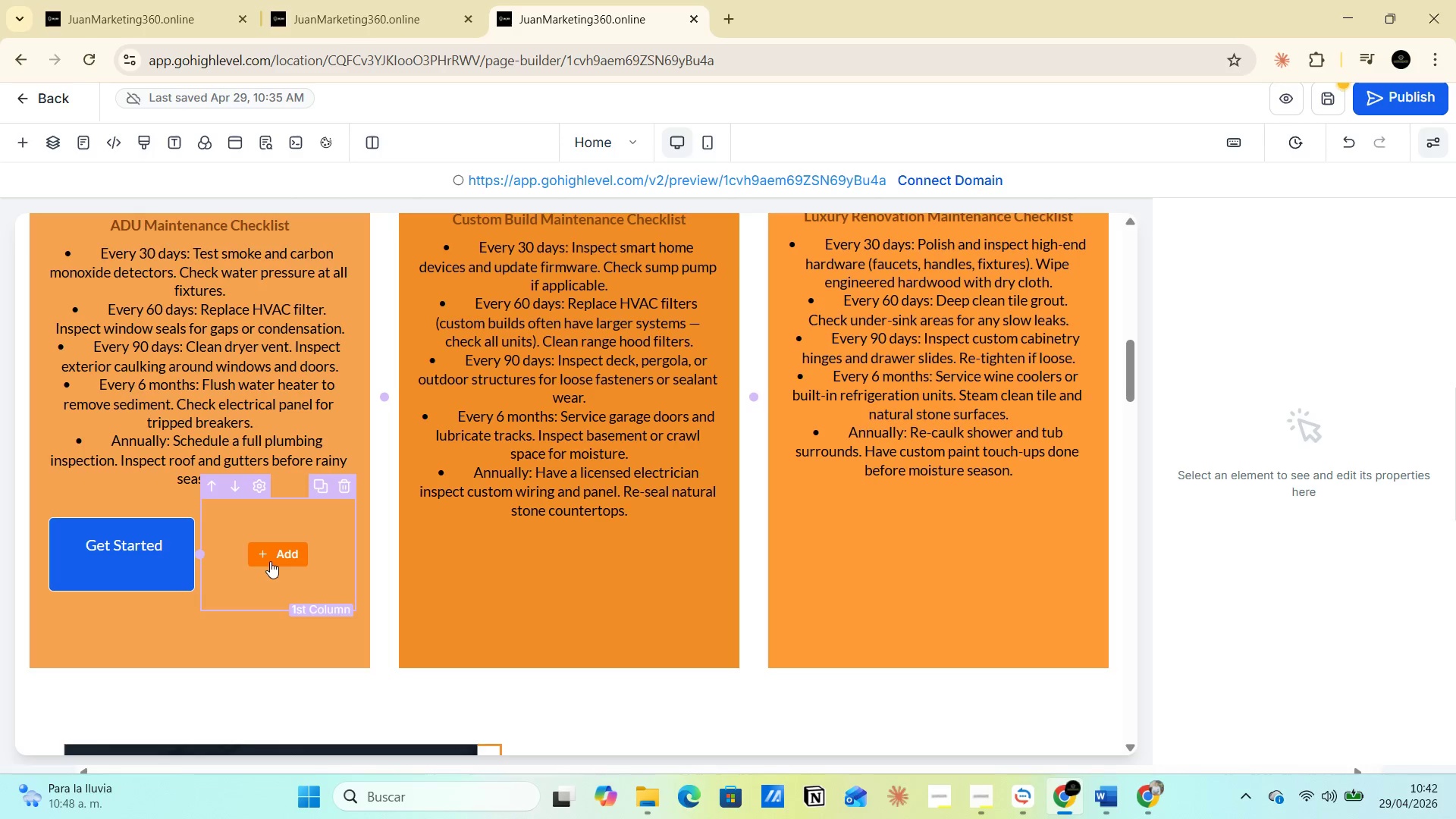 
left_click([341, 488])
 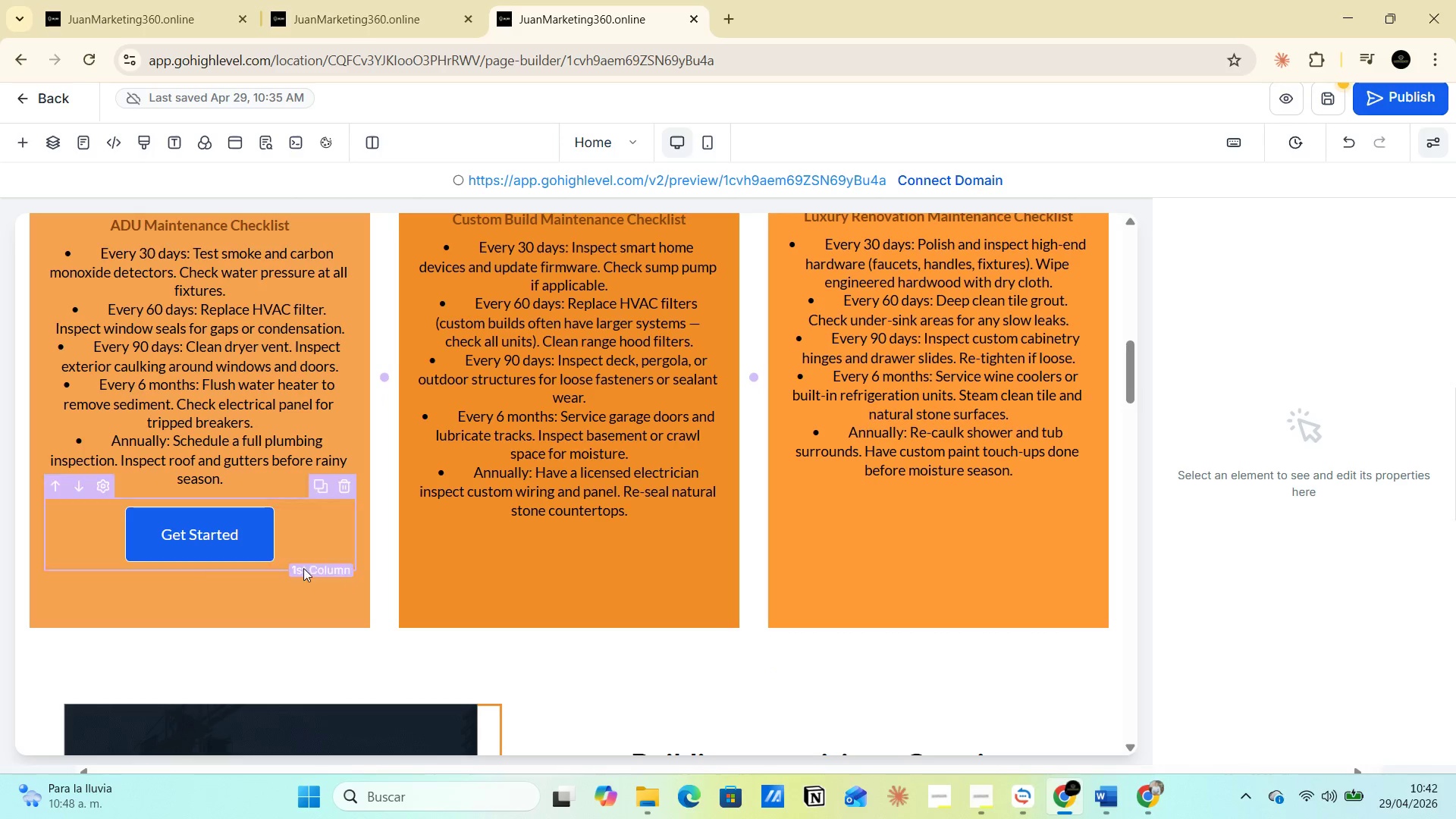 
left_click([485, 562])
 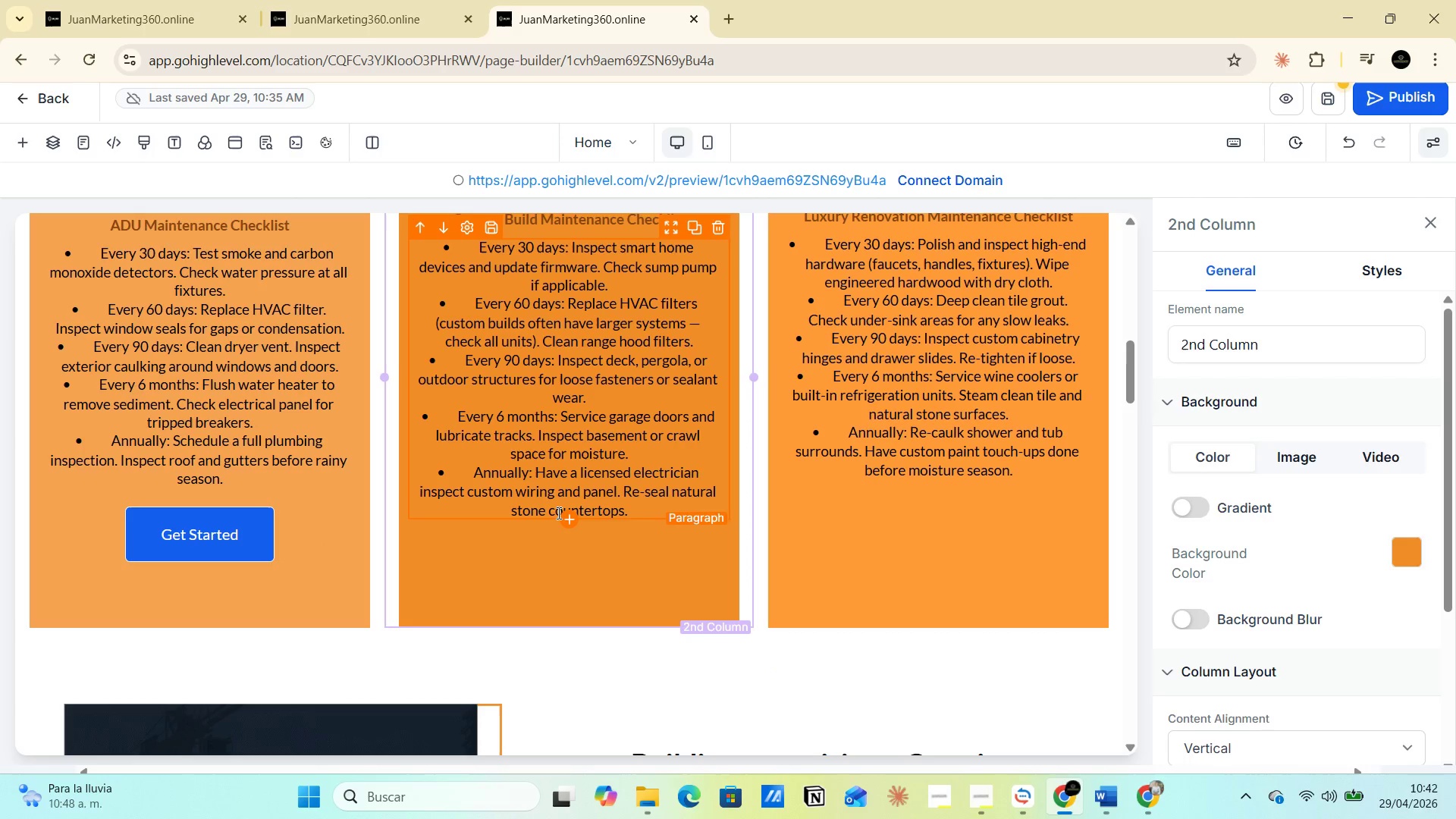 
left_click([566, 521])
 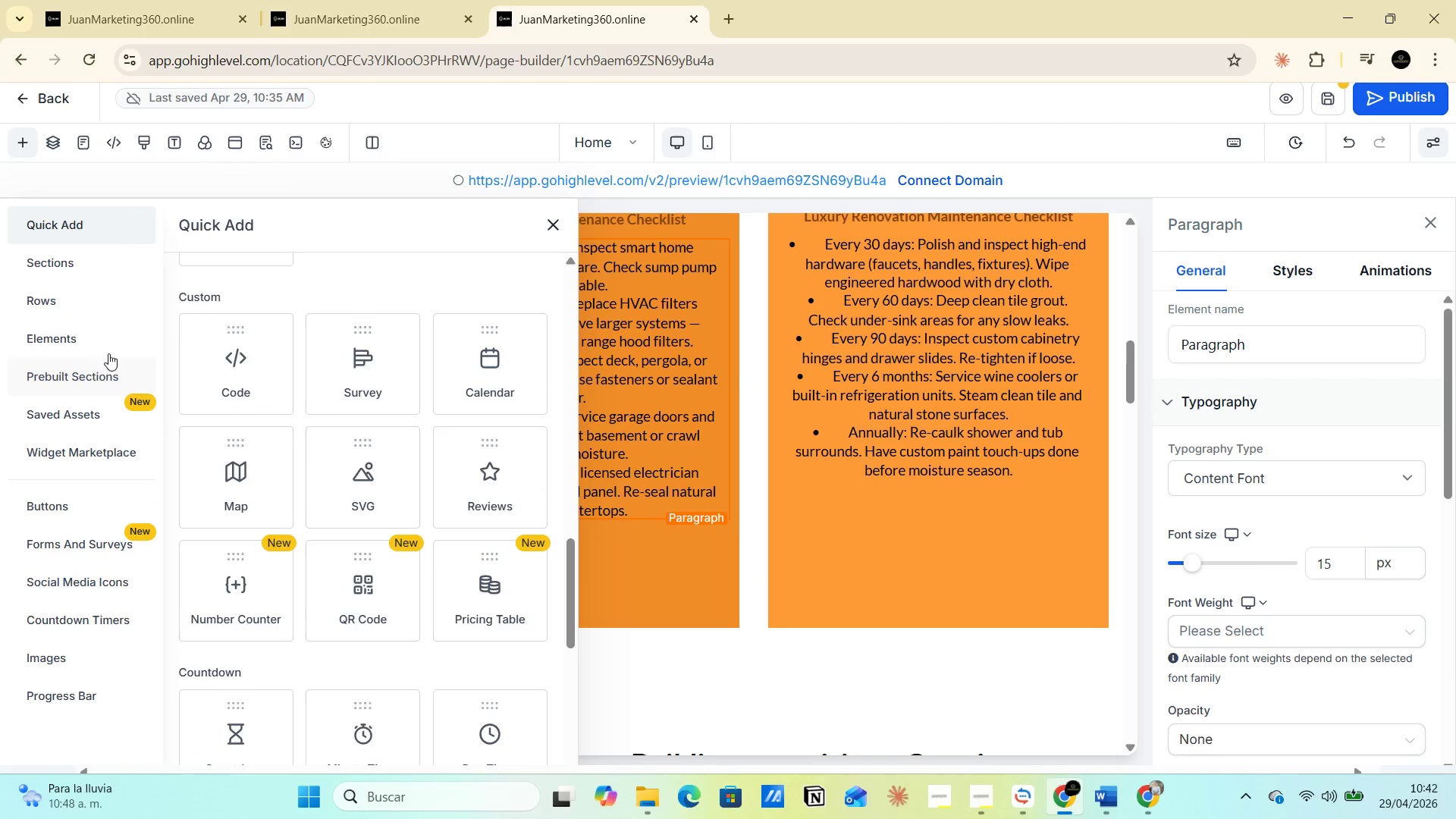 
left_click([75, 334])
 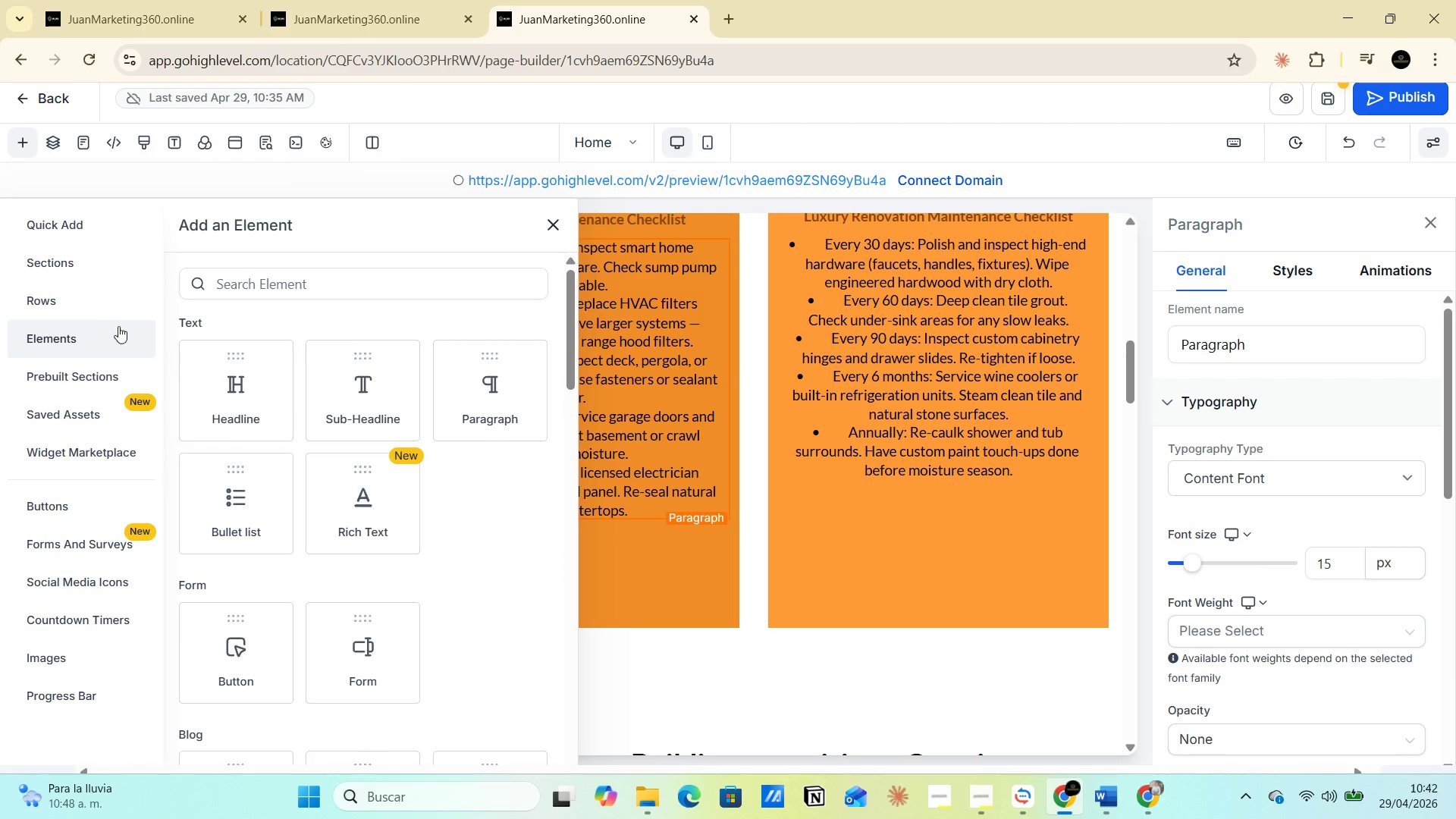 
scroll: coordinate [99, 402], scroll_direction: up, amount: 2.0
 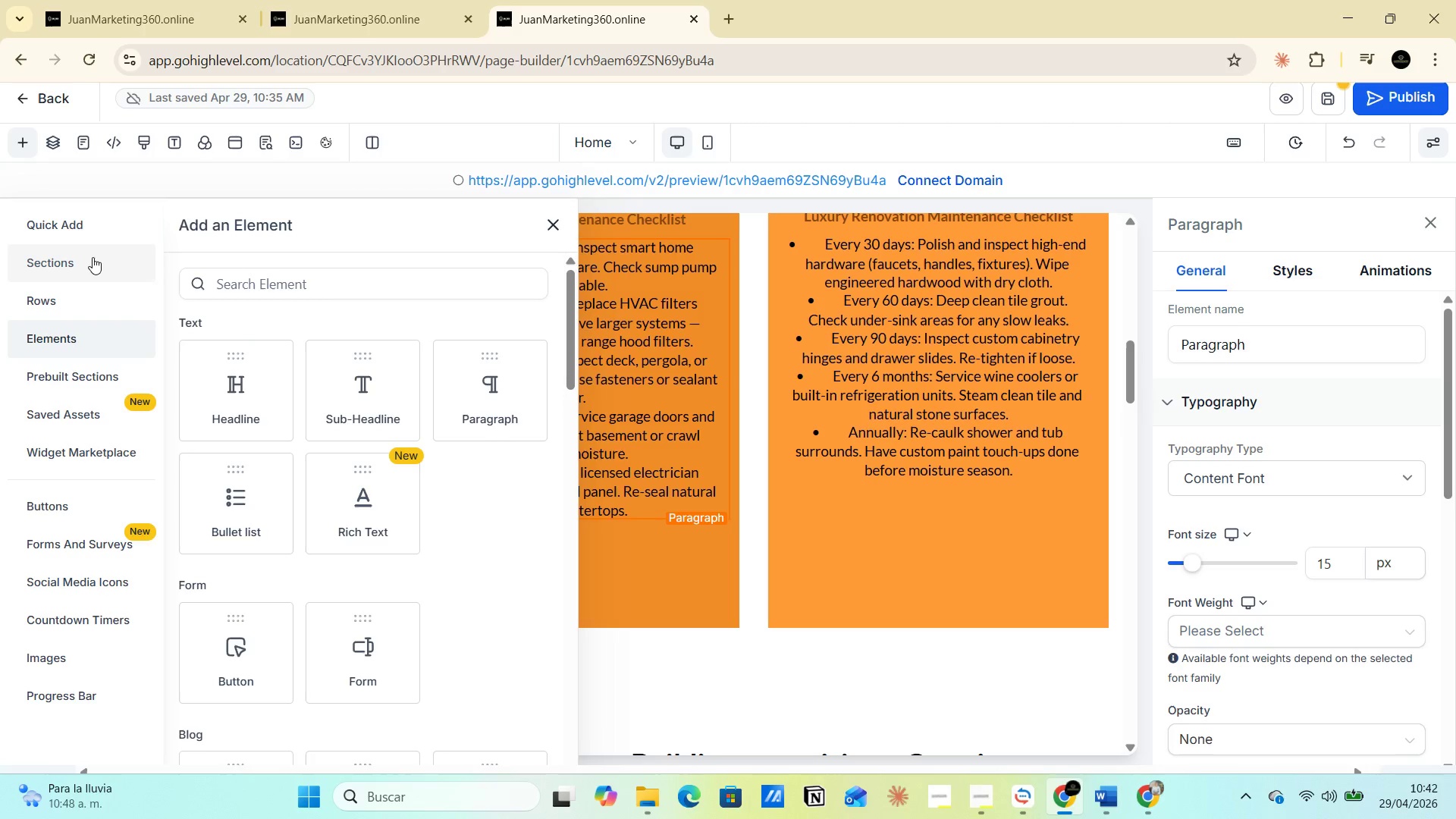 
left_click([89, 291])
 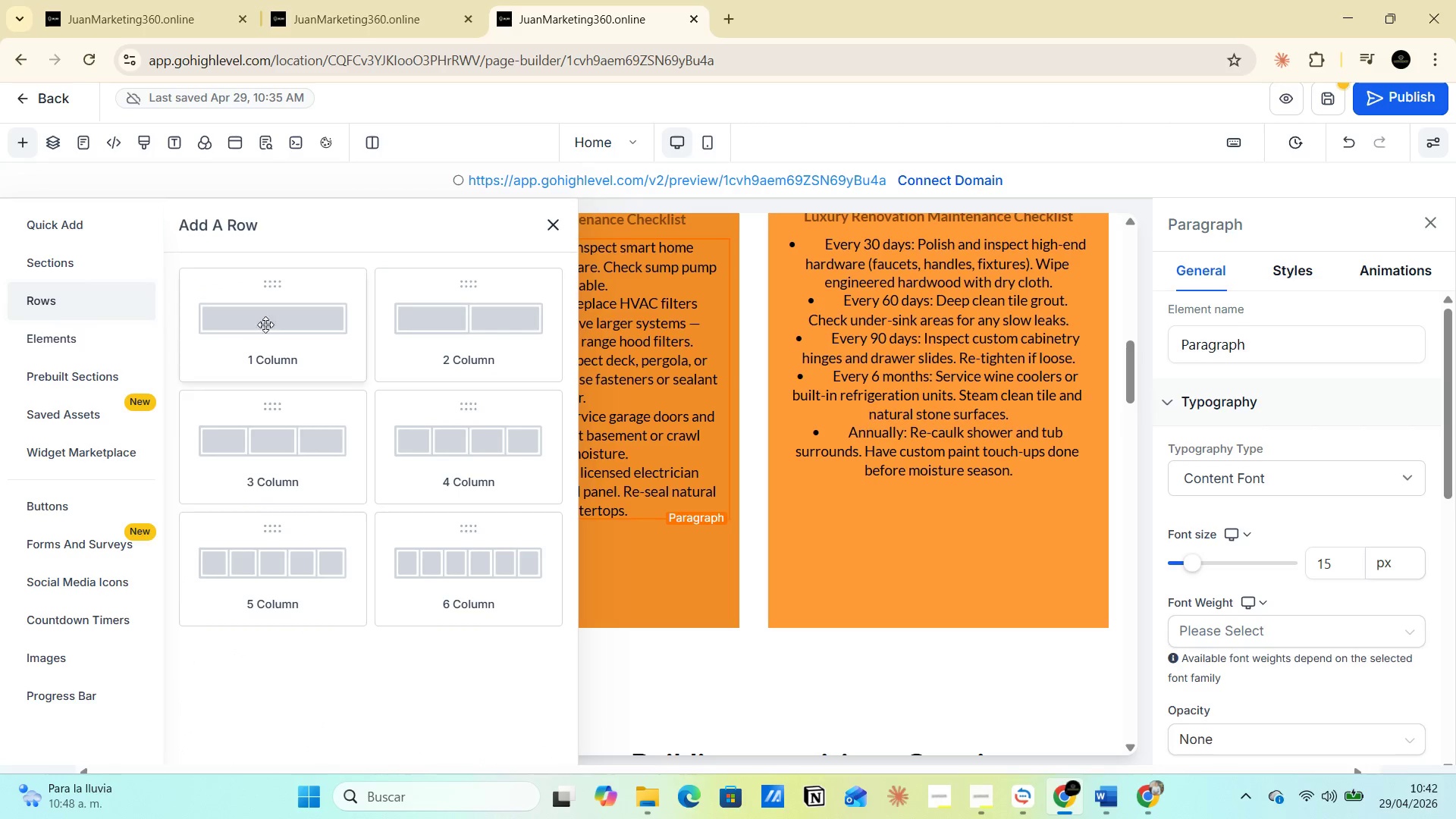 
left_click([272, 330])
 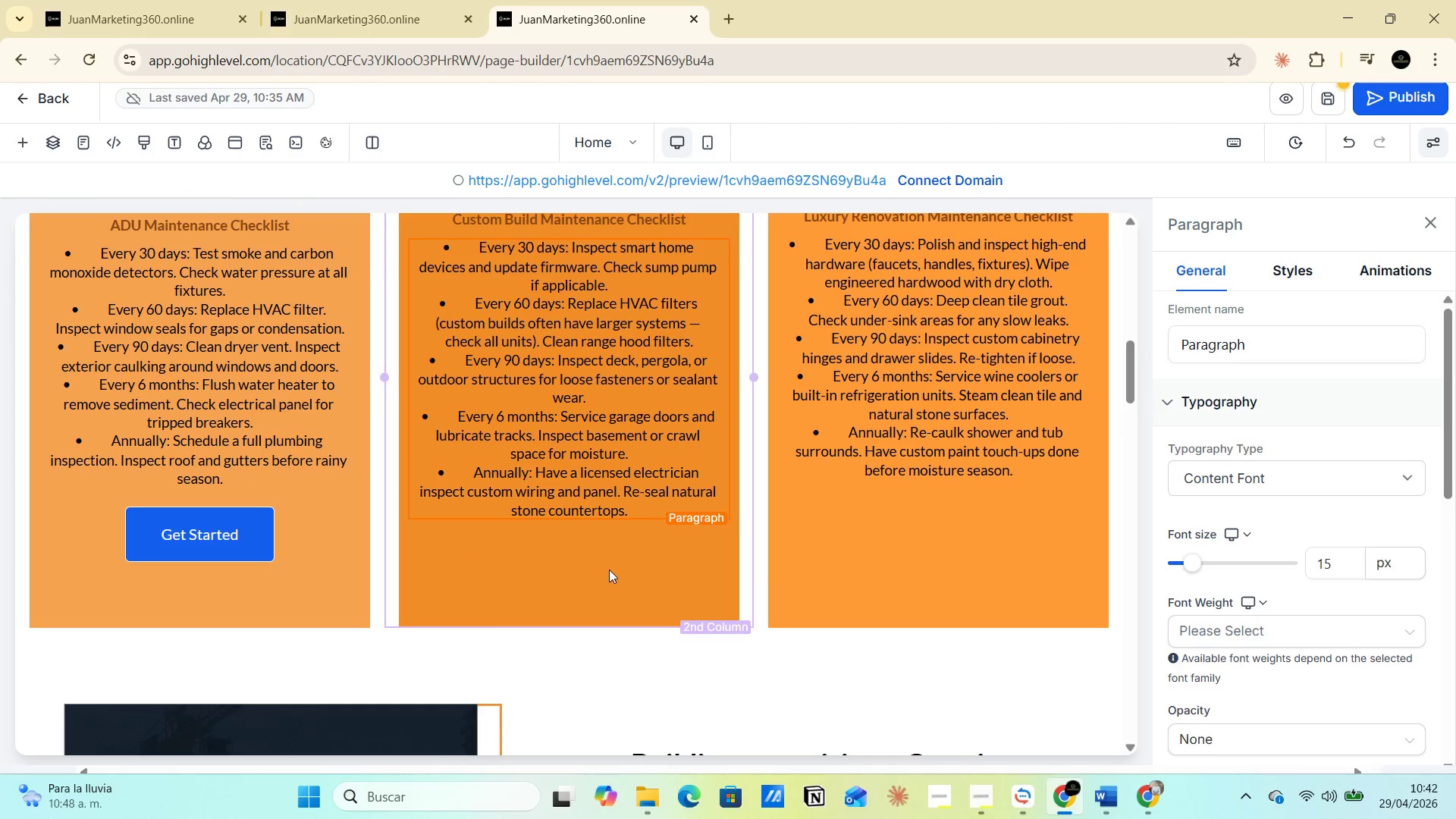 
left_click([581, 572])
 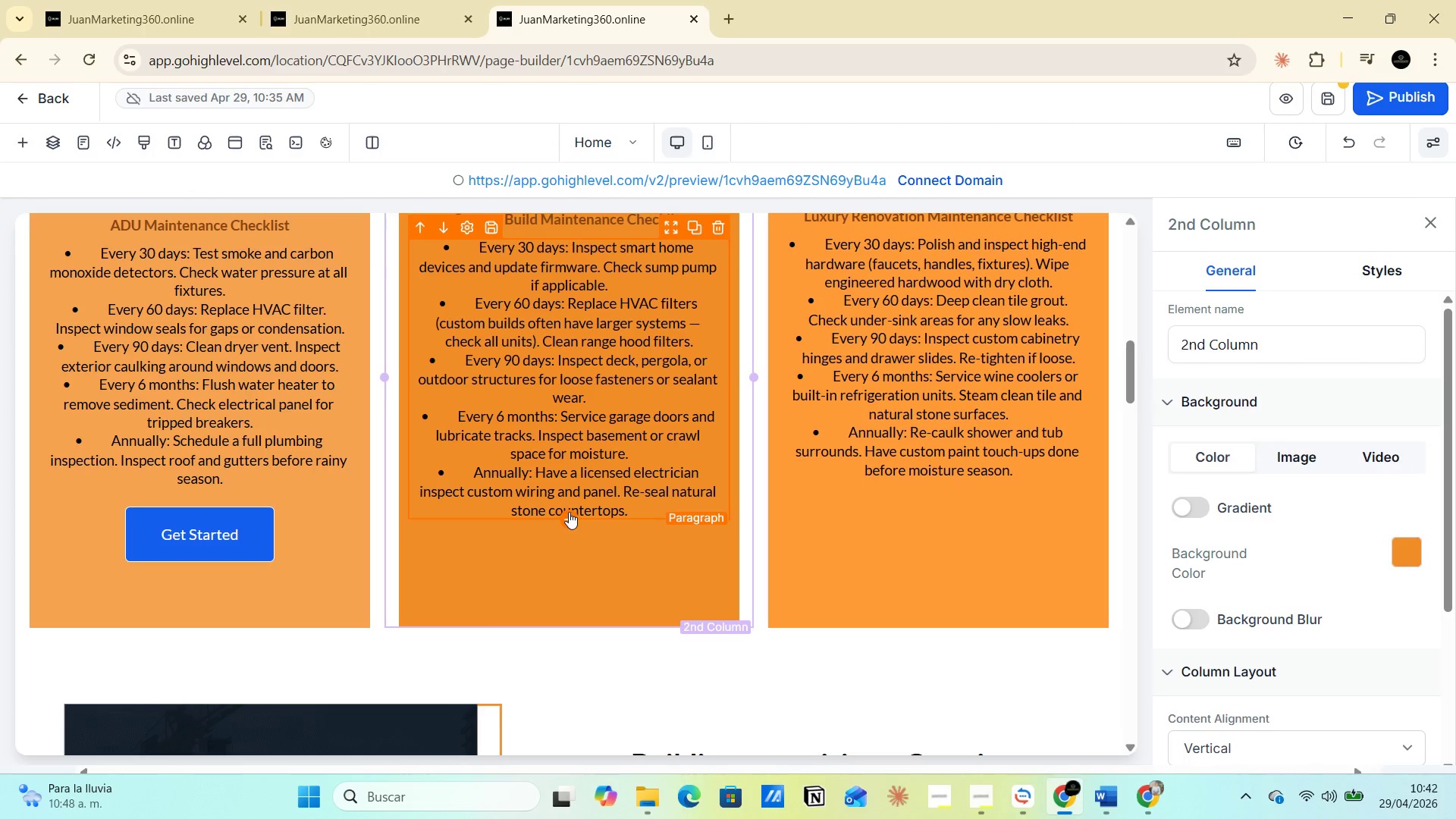 
left_click([565, 517])
 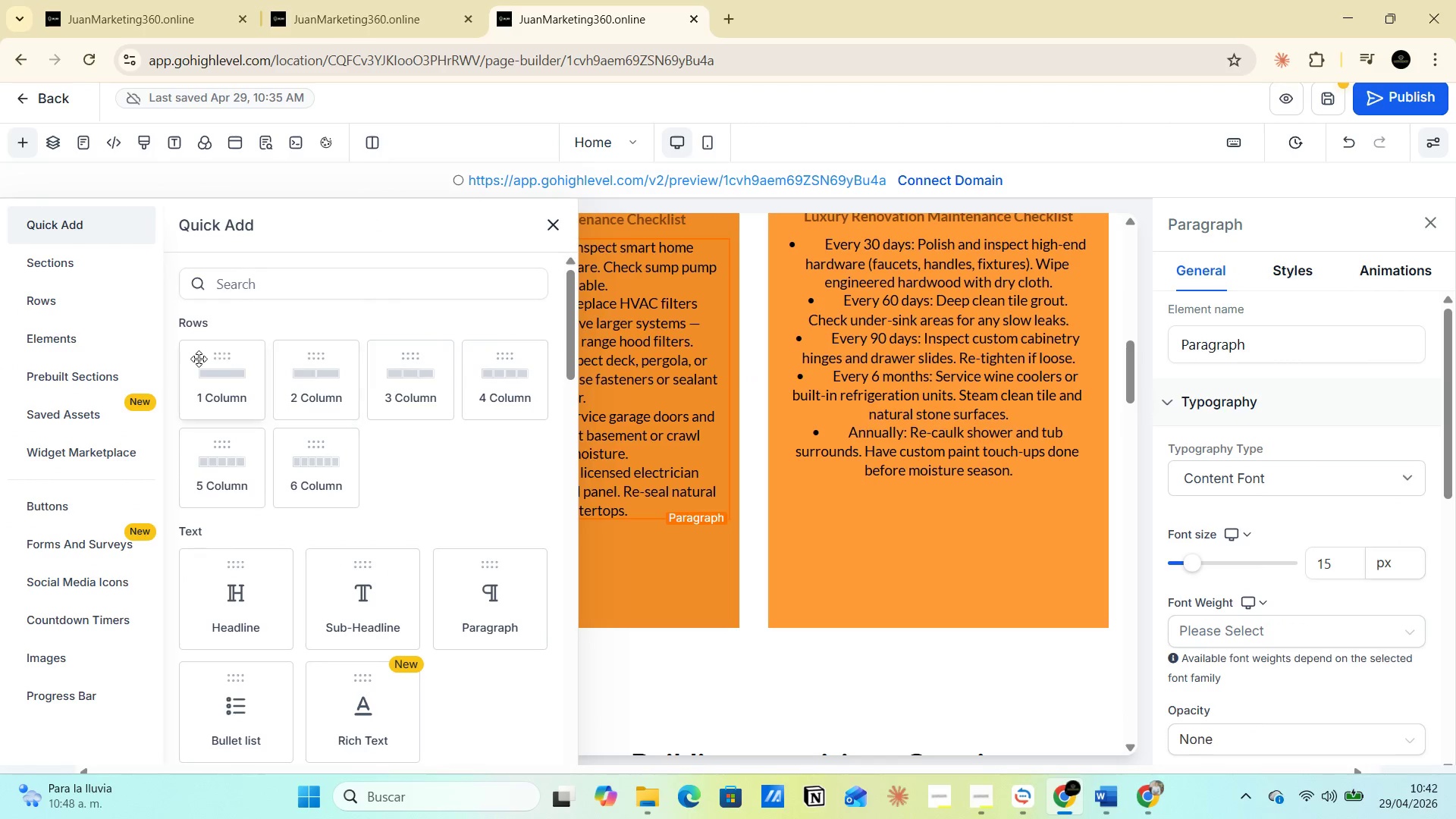 
left_click([202, 378])
 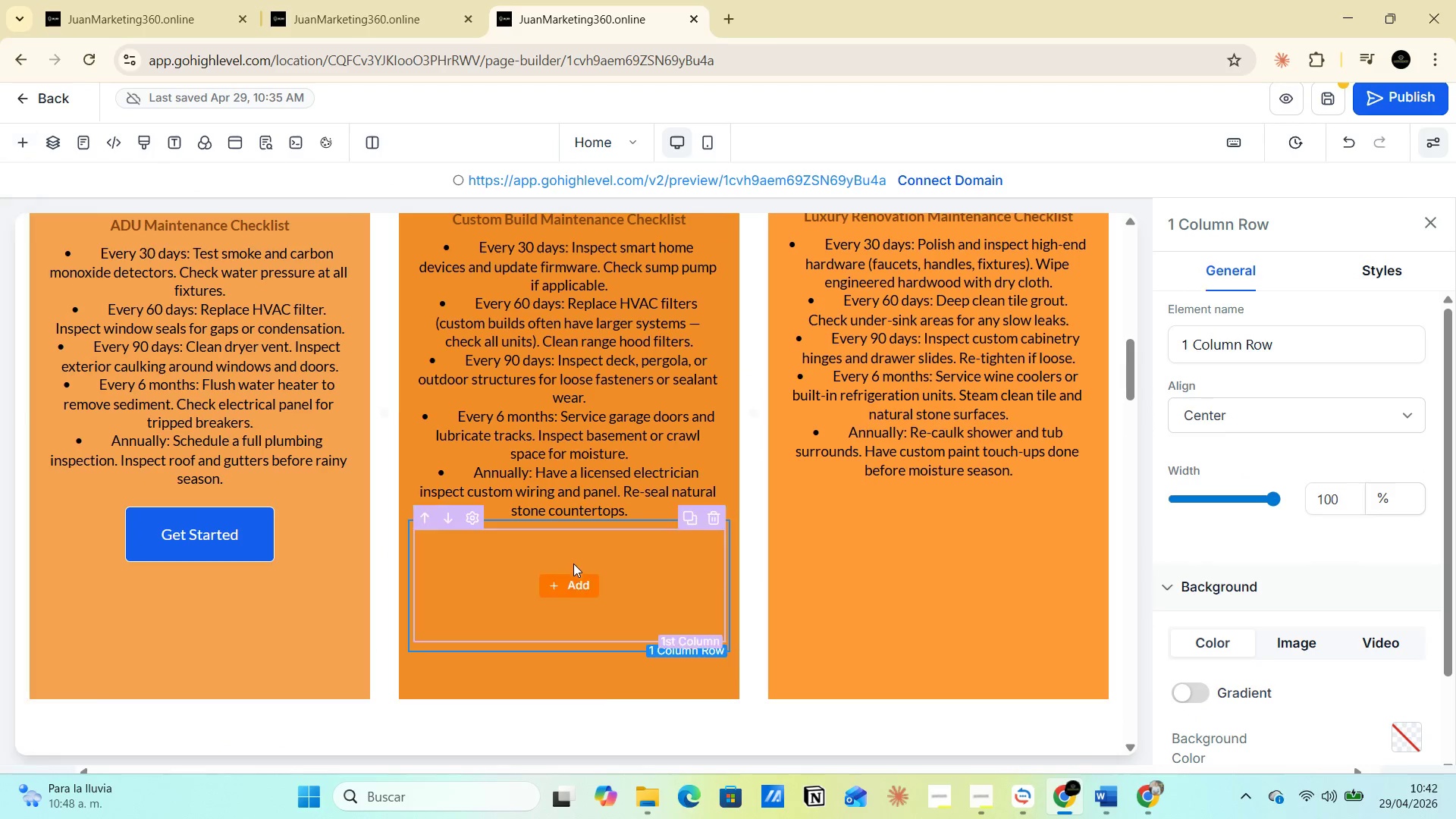 
left_click([560, 585])
 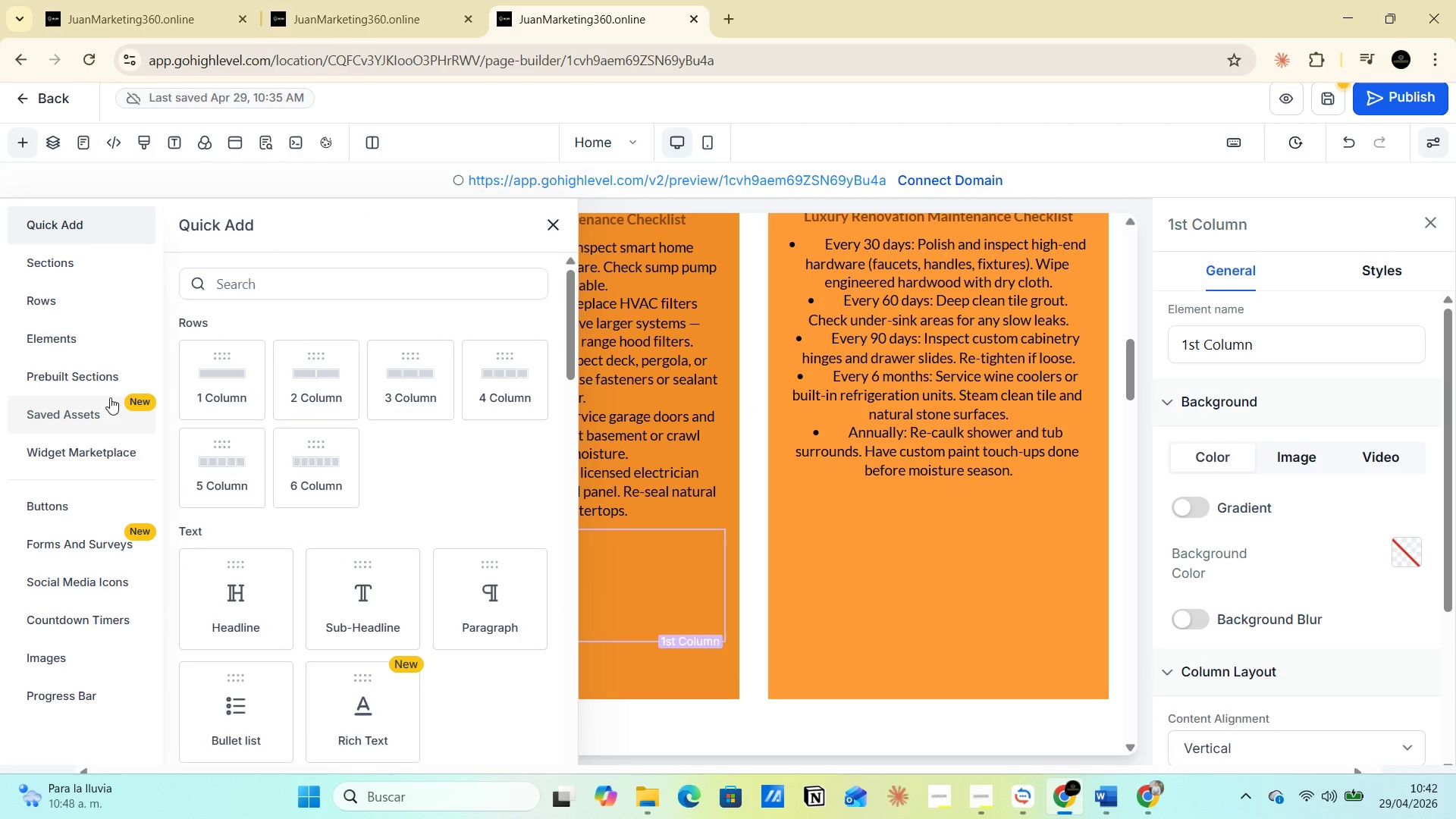 
wait(6.52)
 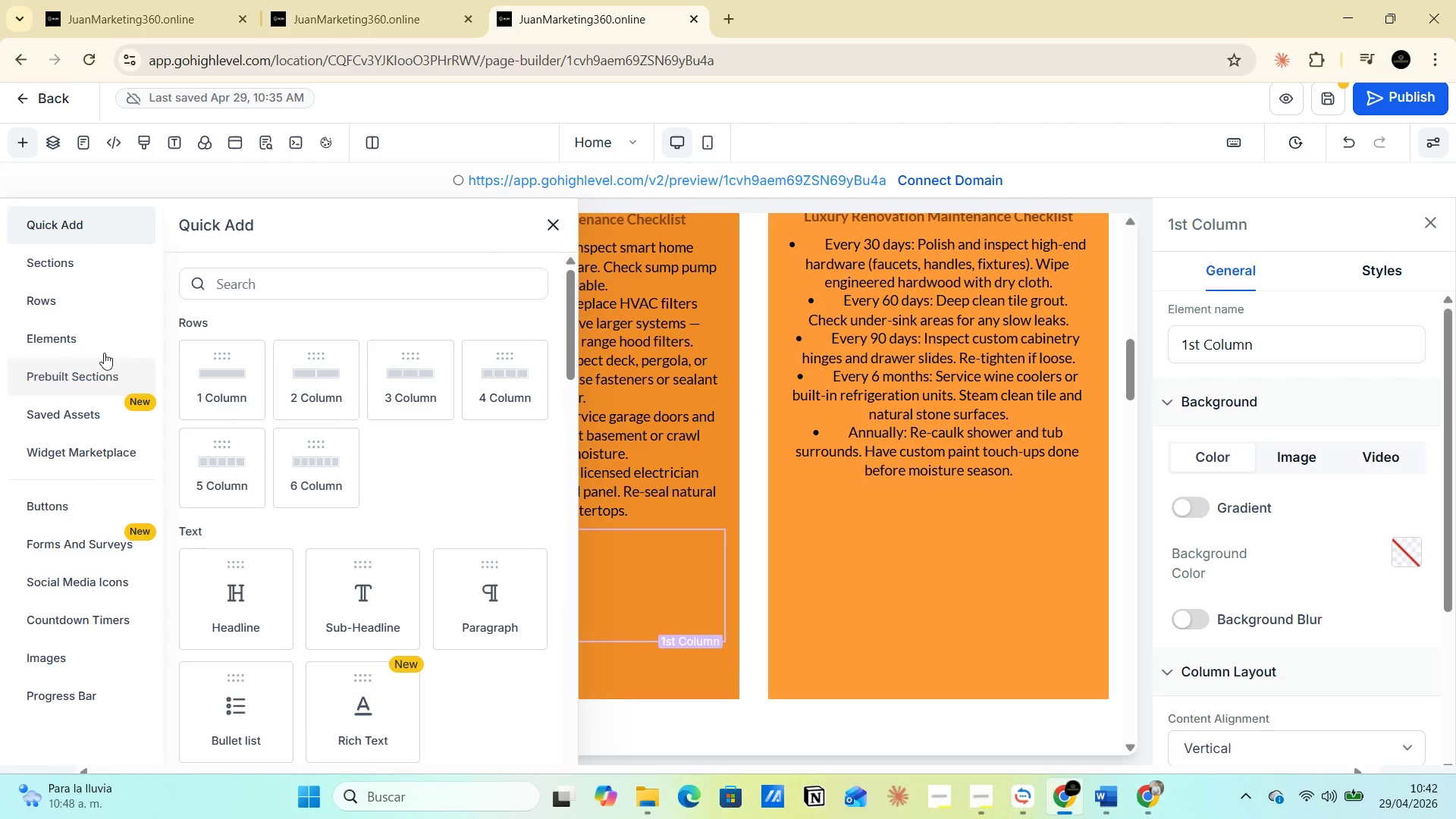 
left_click([93, 344])
 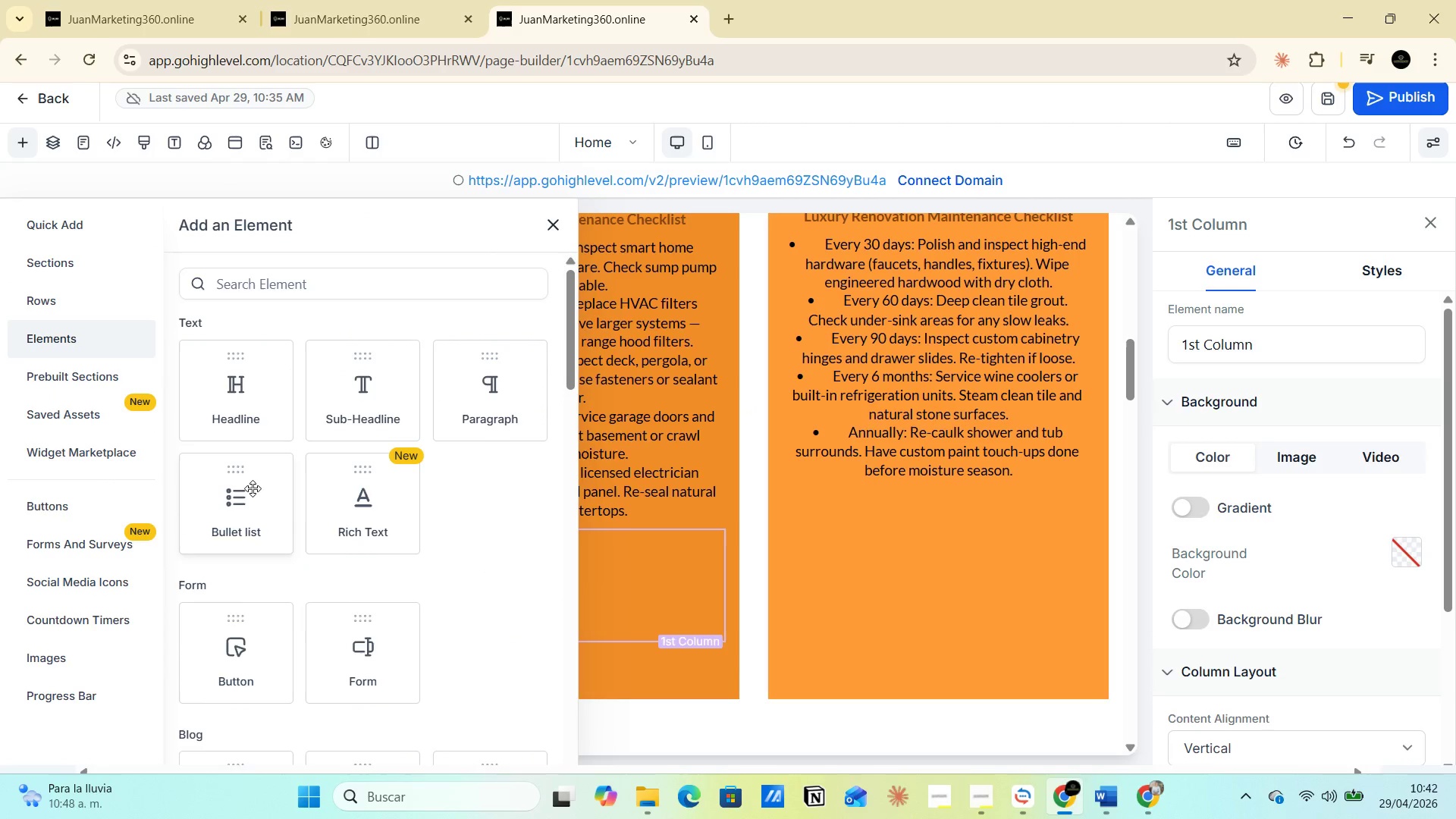 
scroll: coordinate [301, 504], scroll_direction: down, amount: 1.0
 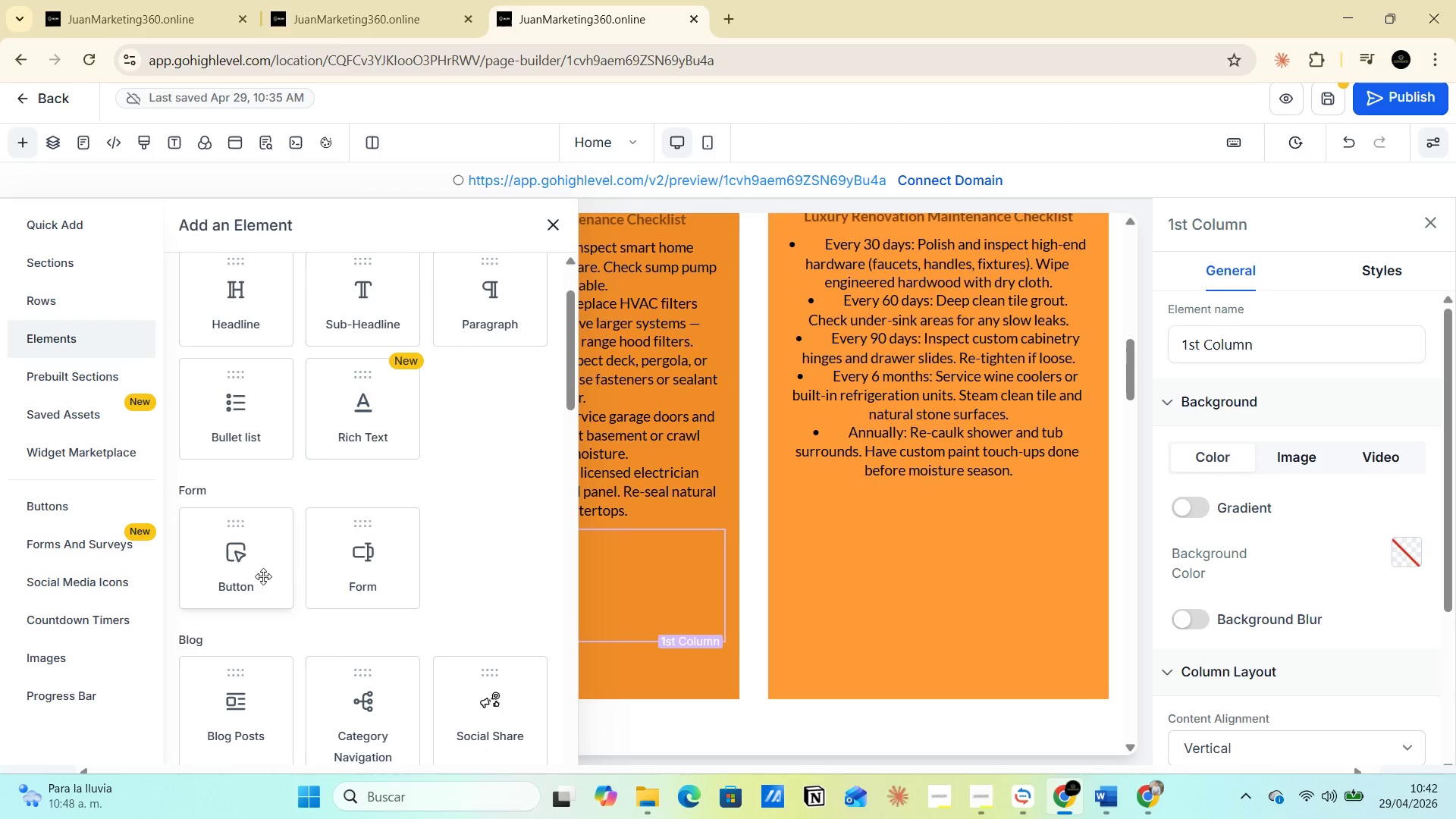 
left_click([258, 572])
 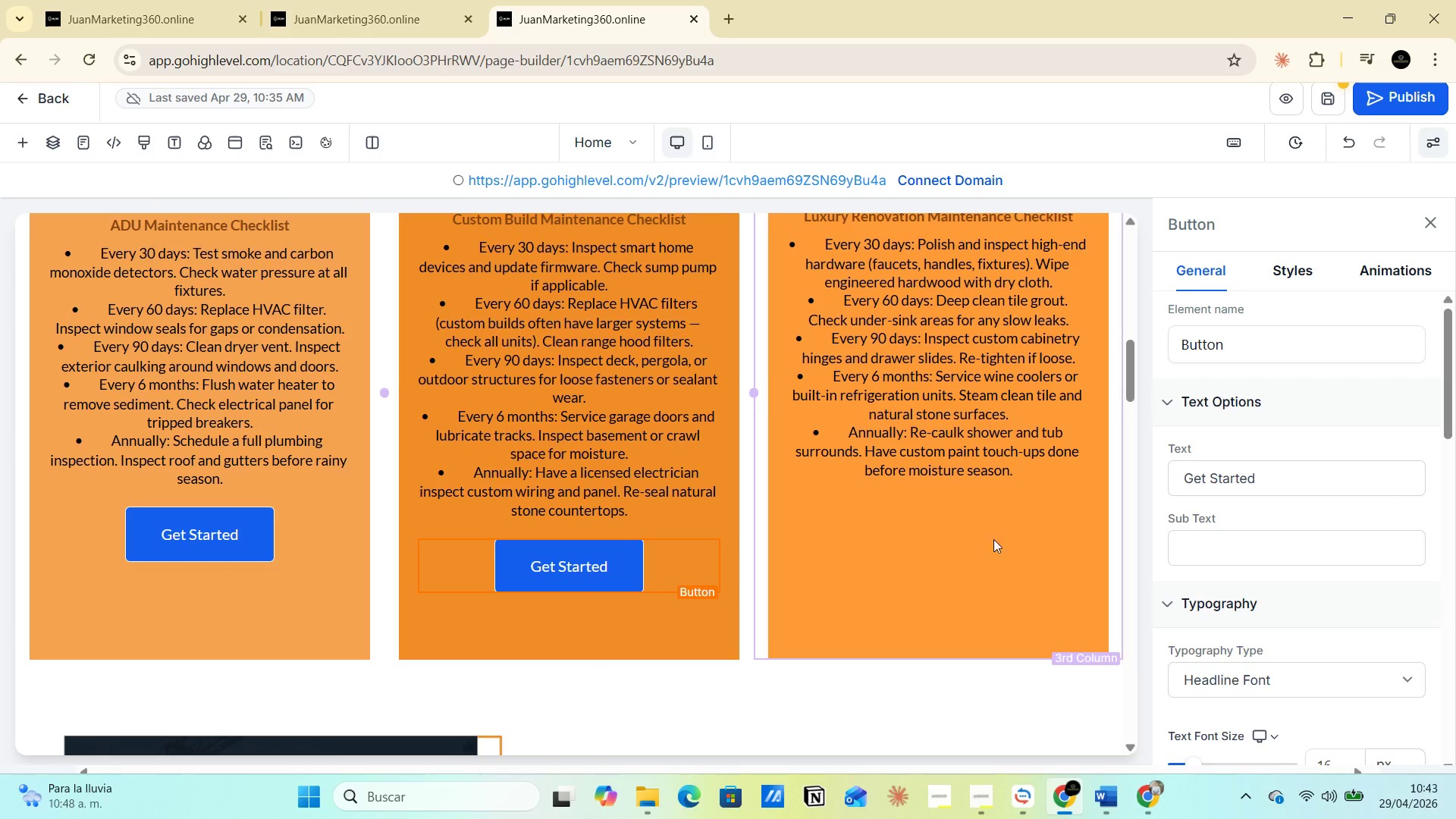 
left_click([971, 540])
 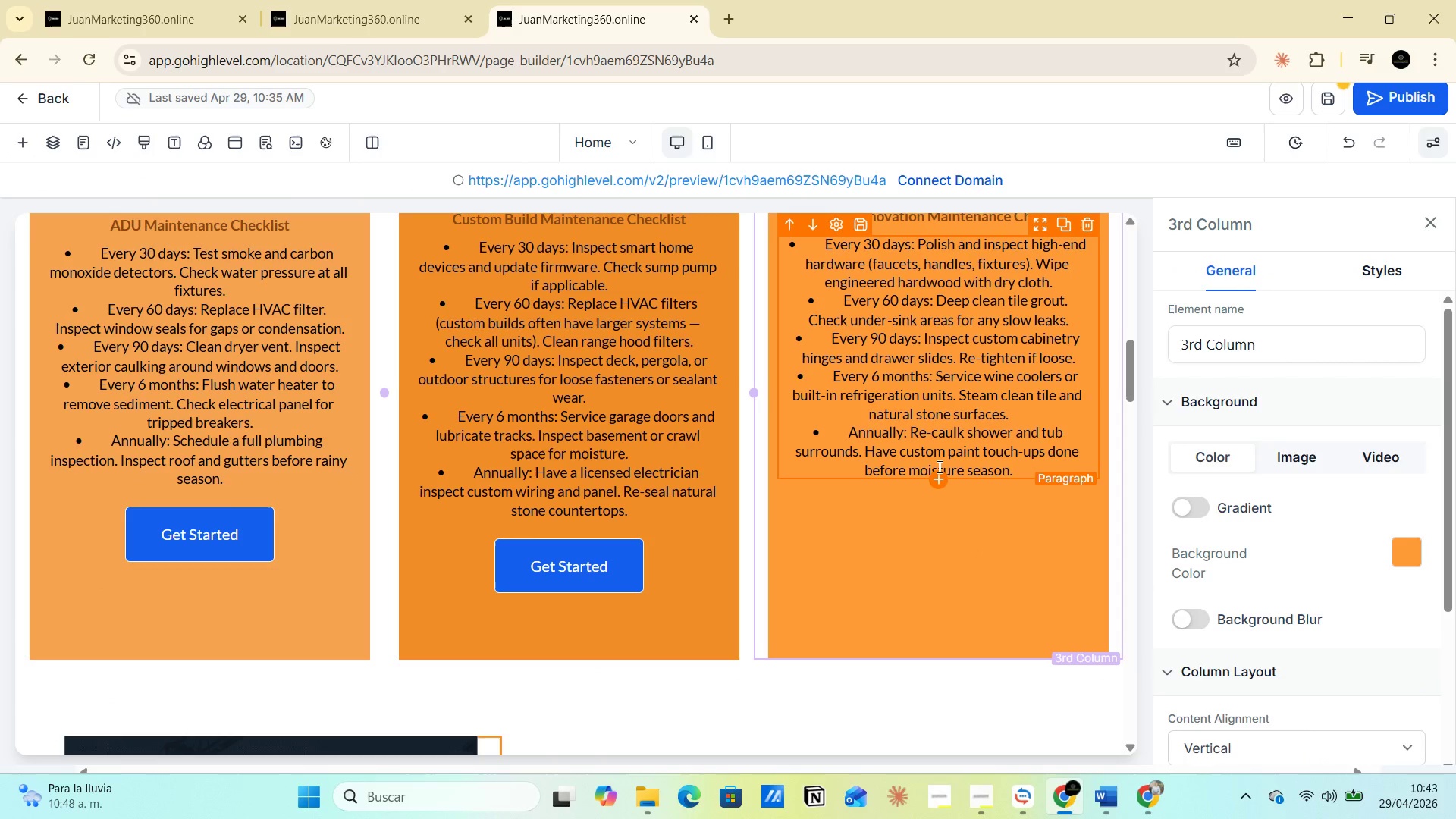 
left_click([940, 472])
 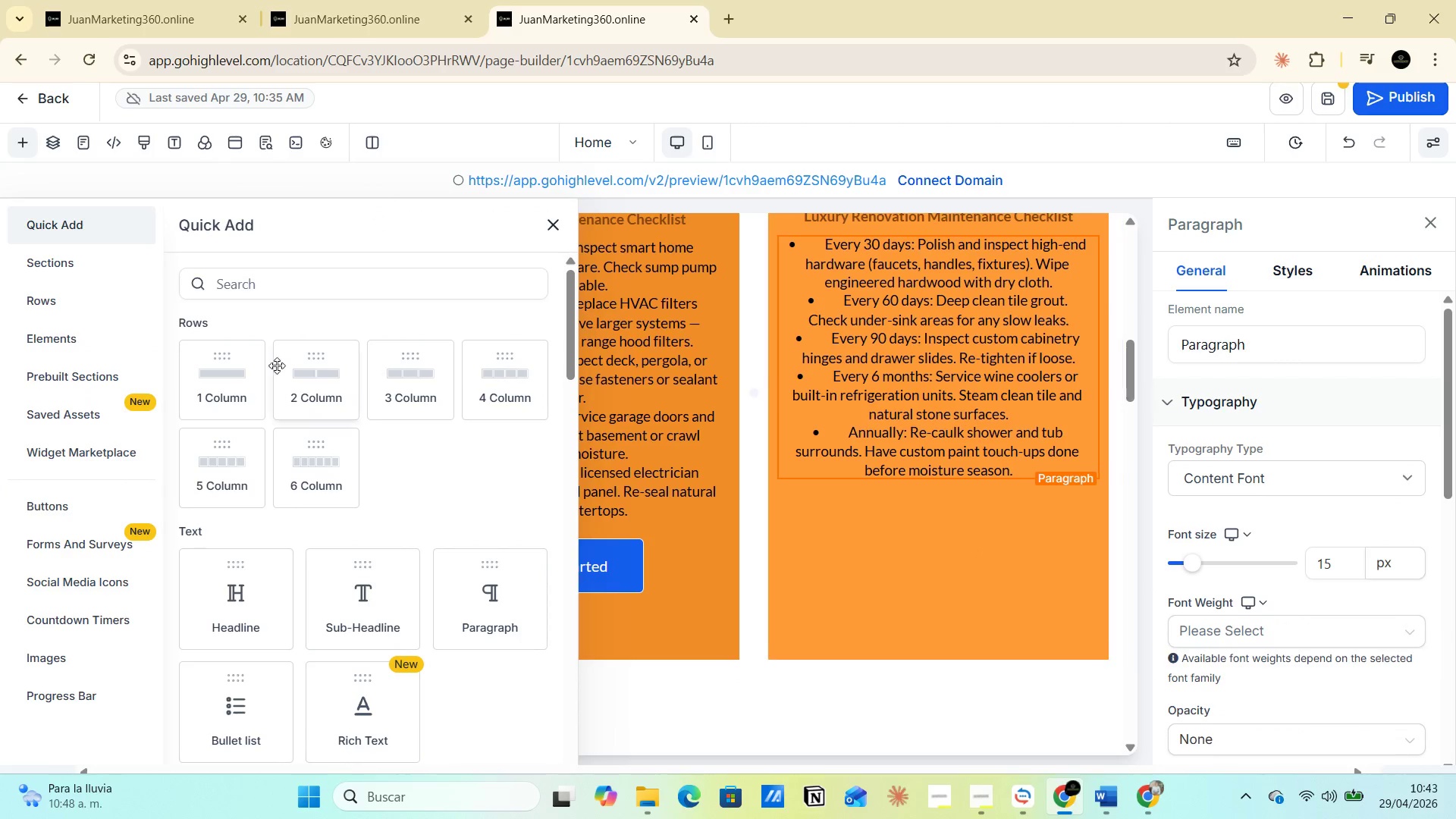 
left_click([230, 386])
 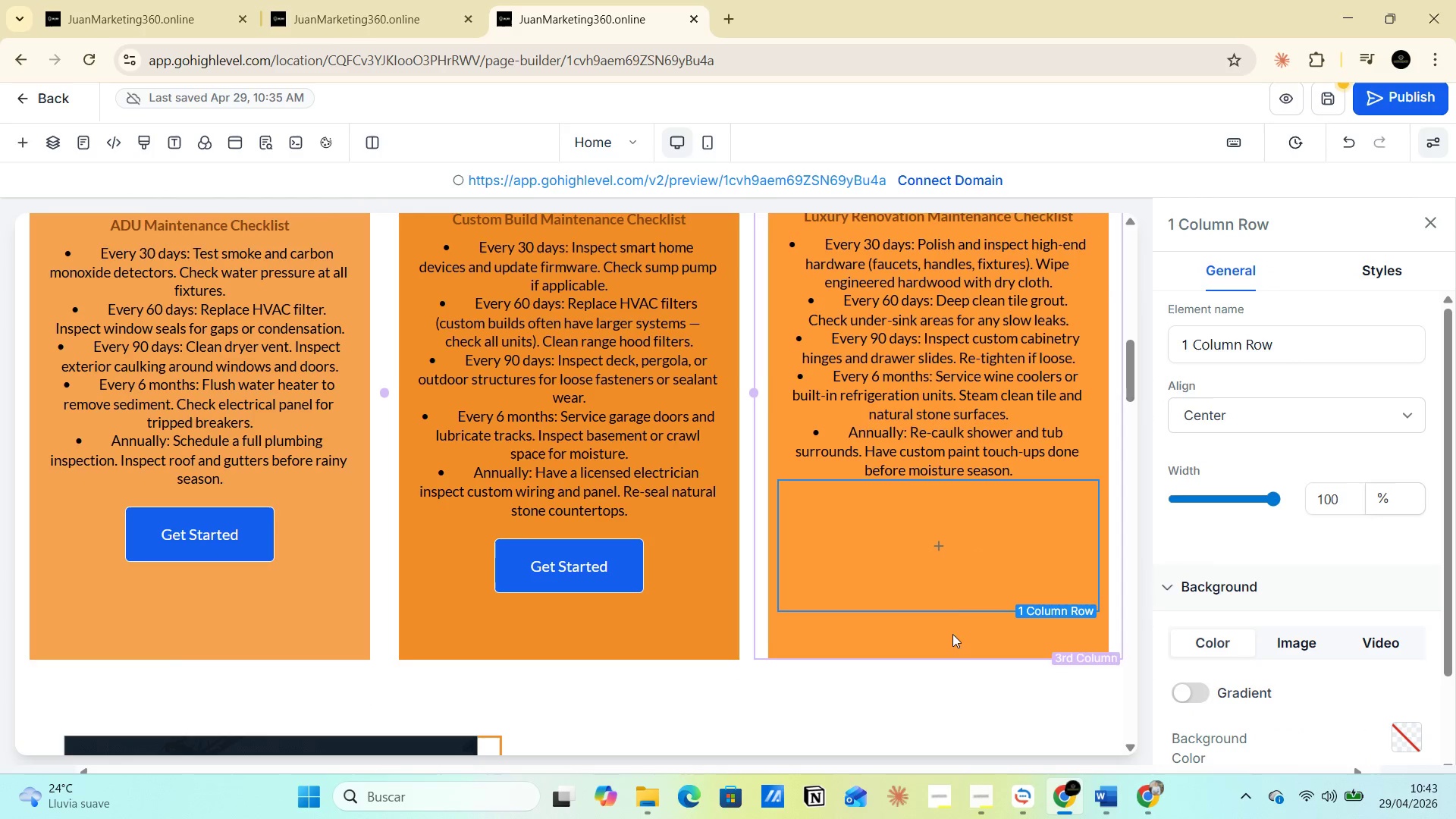 
left_click([934, 541])
 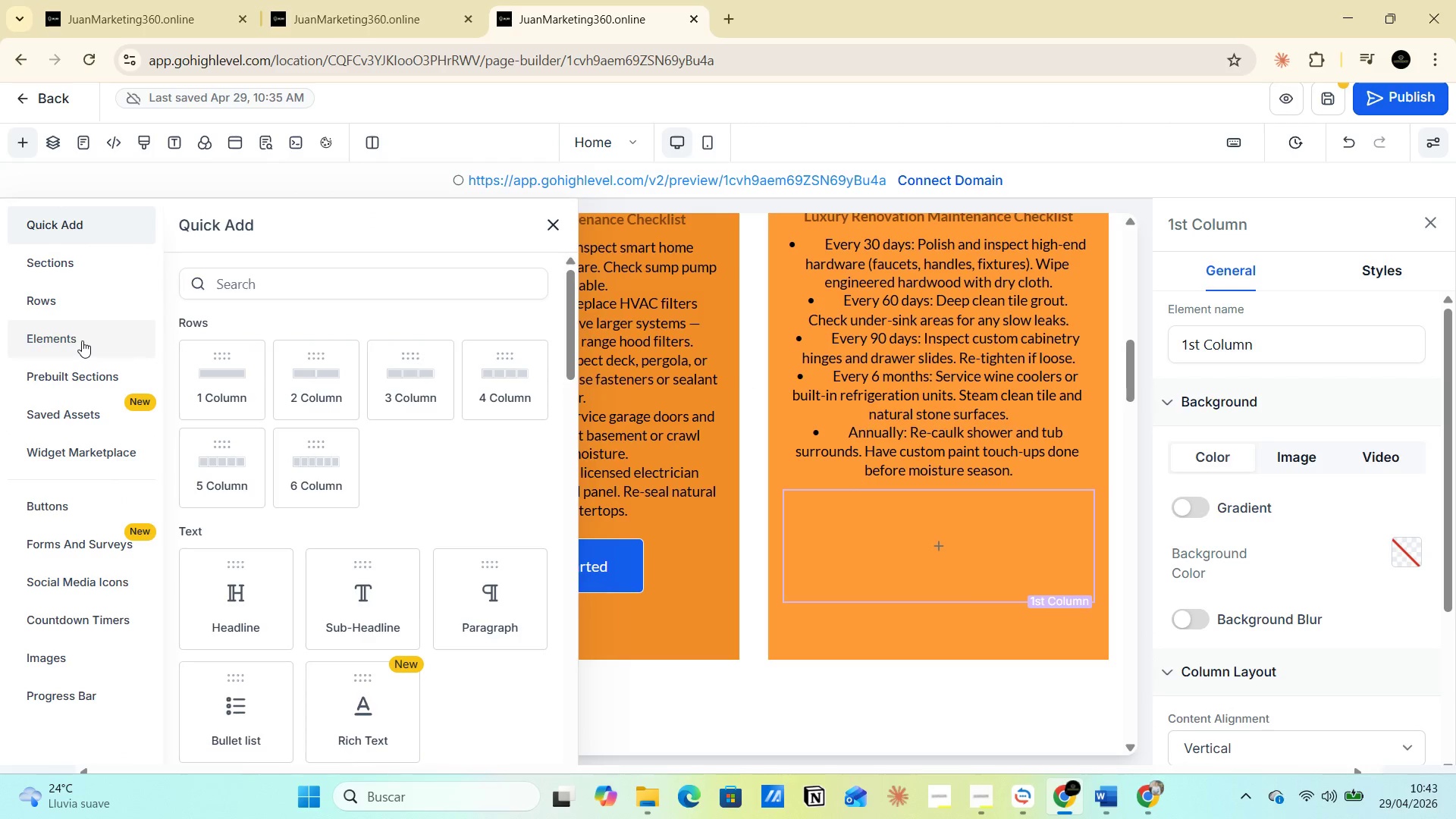 
wait(5.42)
 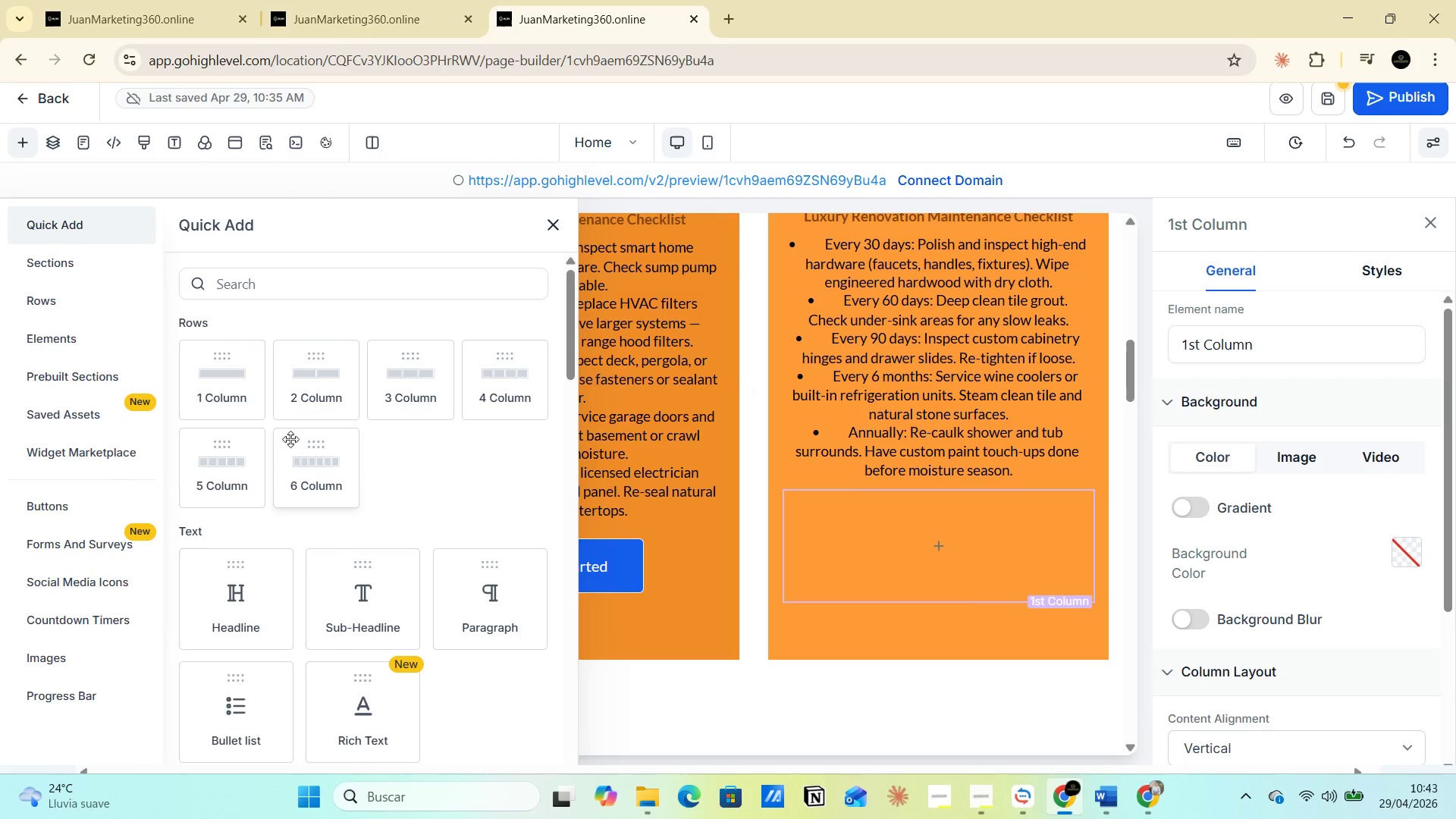 
left_click([236, 648])
 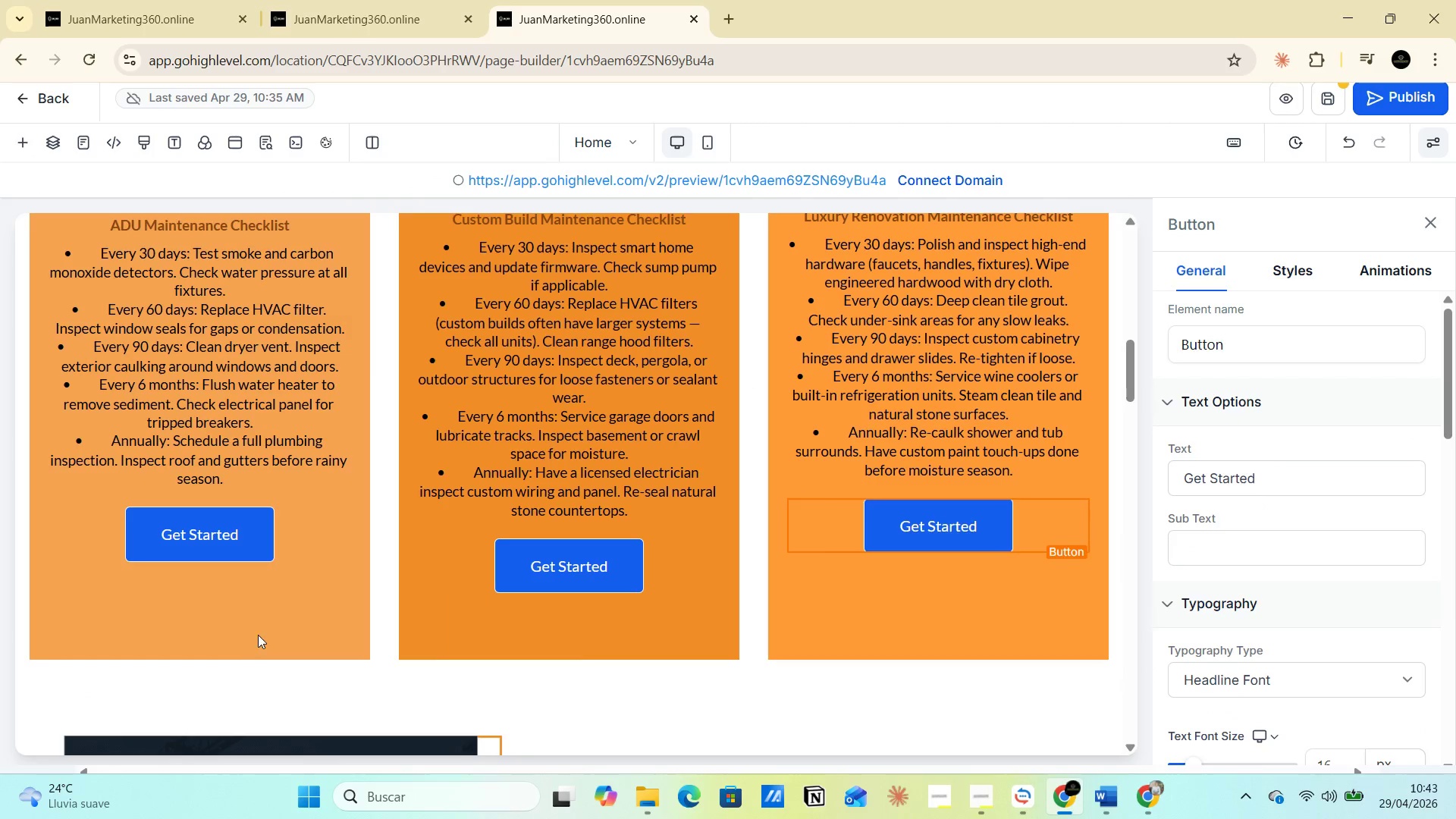 
scroll: coordinate [592, 536], scroll_direction: up, amount: 7.0
 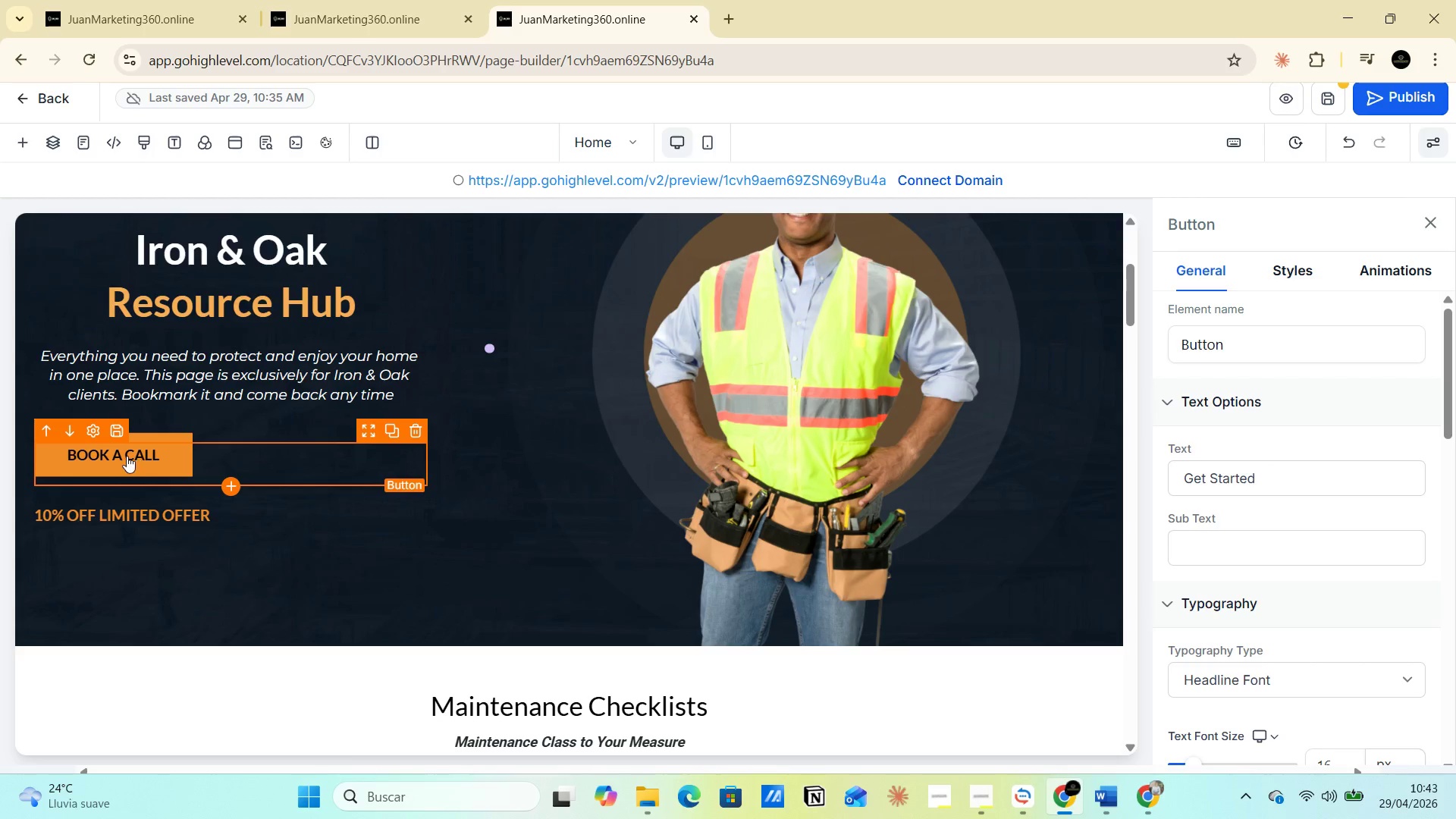 
left_click([117, 452])
 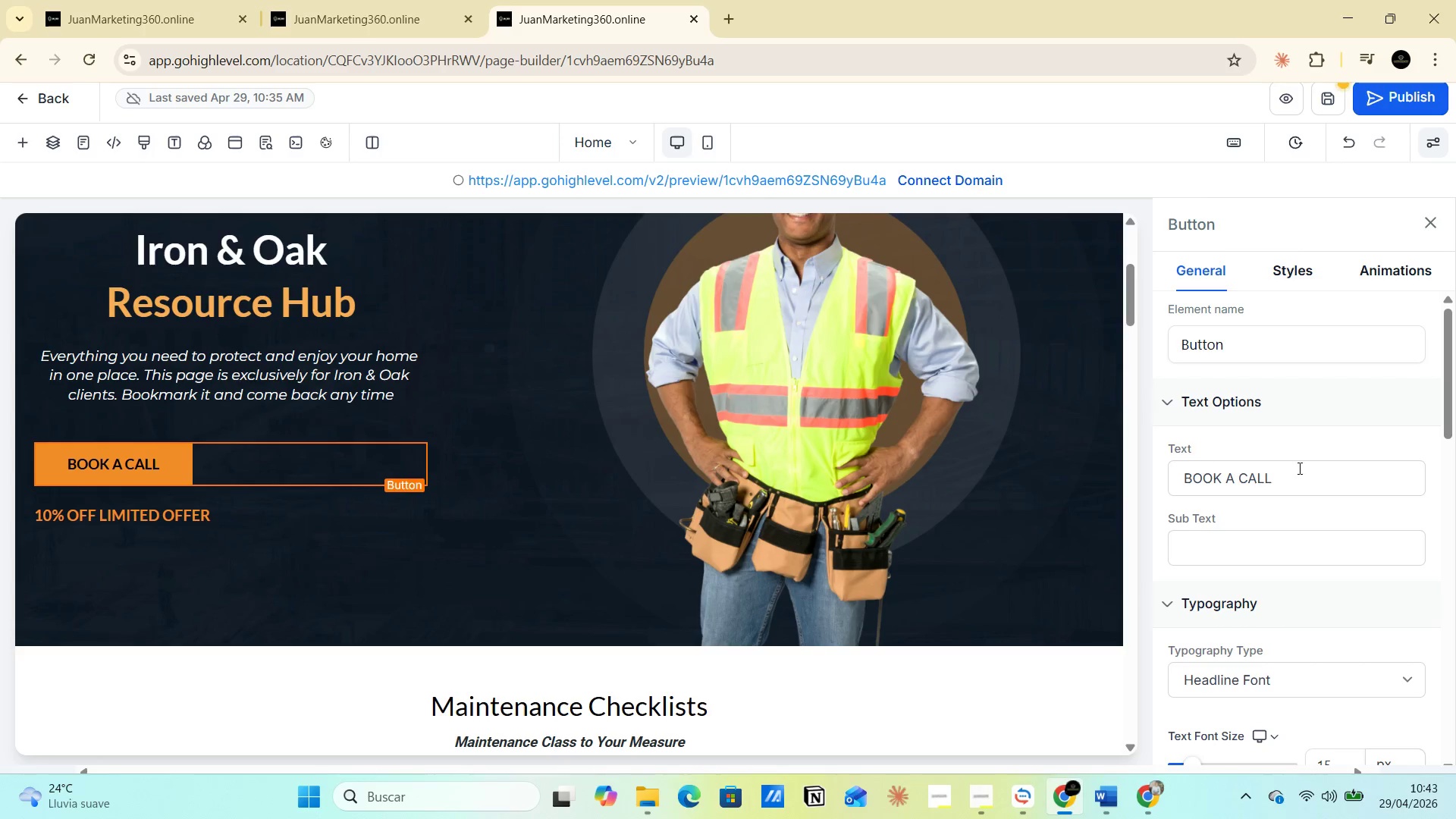 
left_click_drag(start_coordinate=[1326, 469], to_coordinate=[1142, 469])
 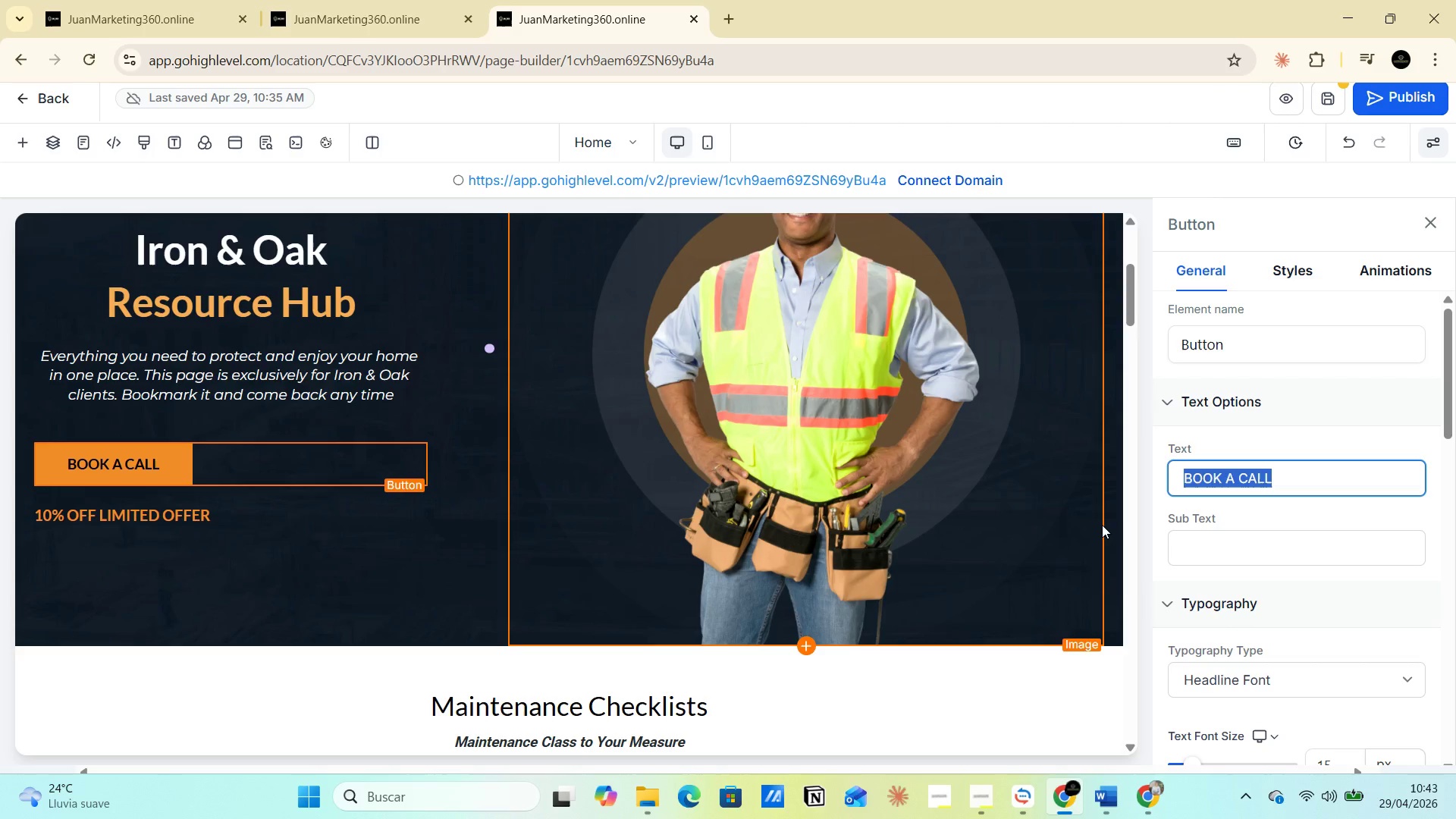 
wait(24.16)
 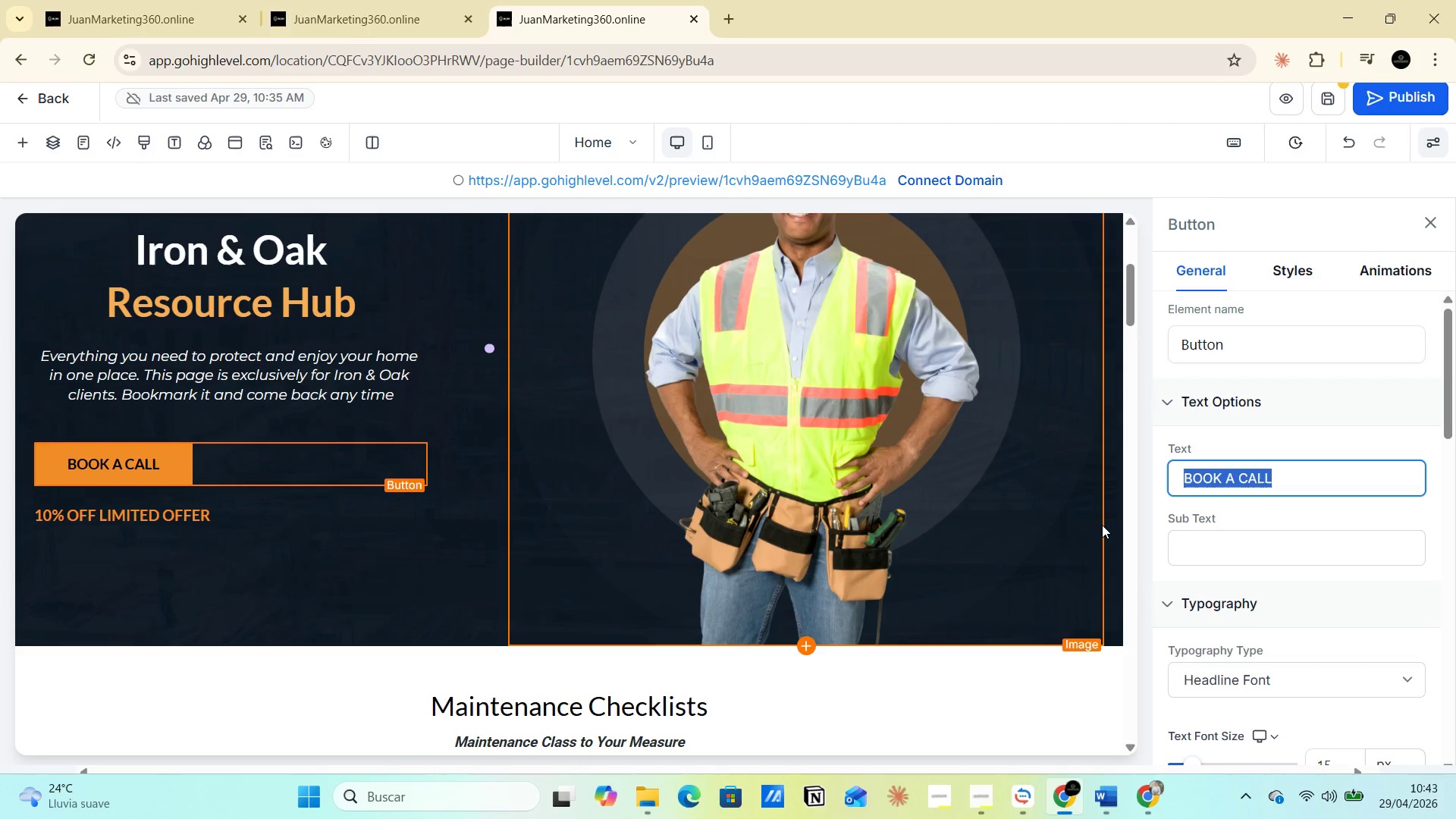 
left_click([1150, 707])
 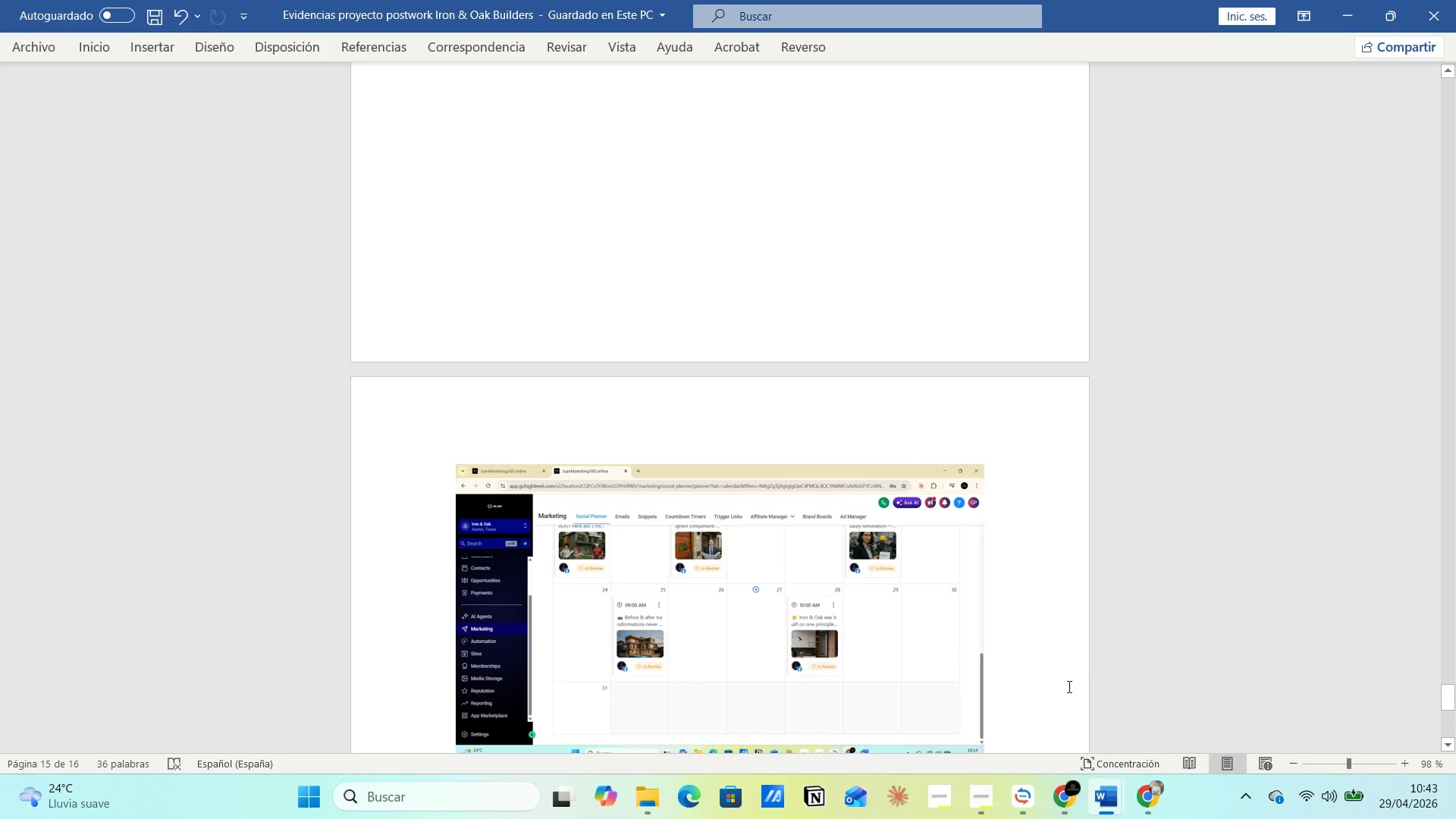 
scroll: coordinate [1067, 710], scroll_direction: down, amount: 15.0
 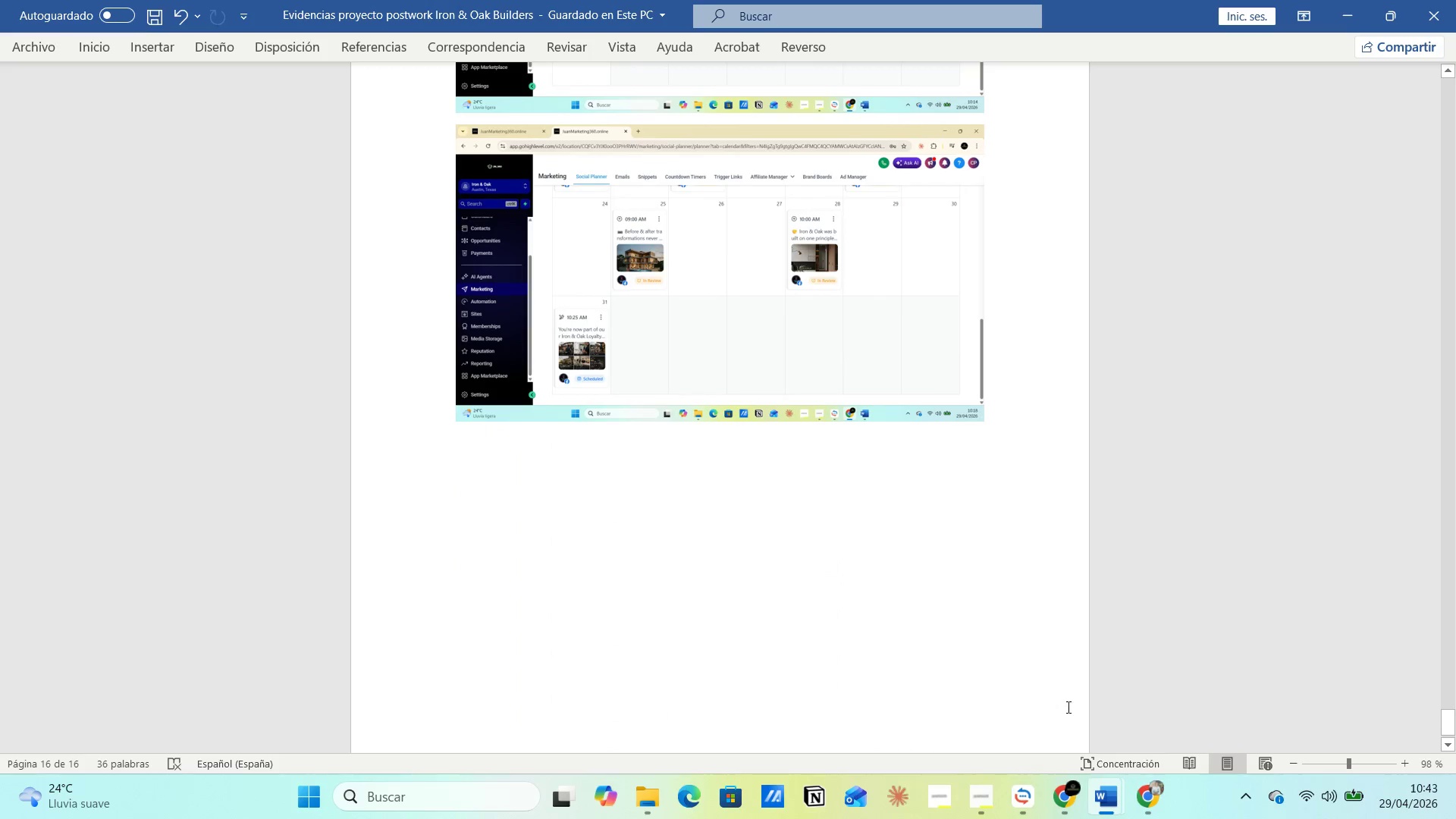 
left_click([1068, 677])
 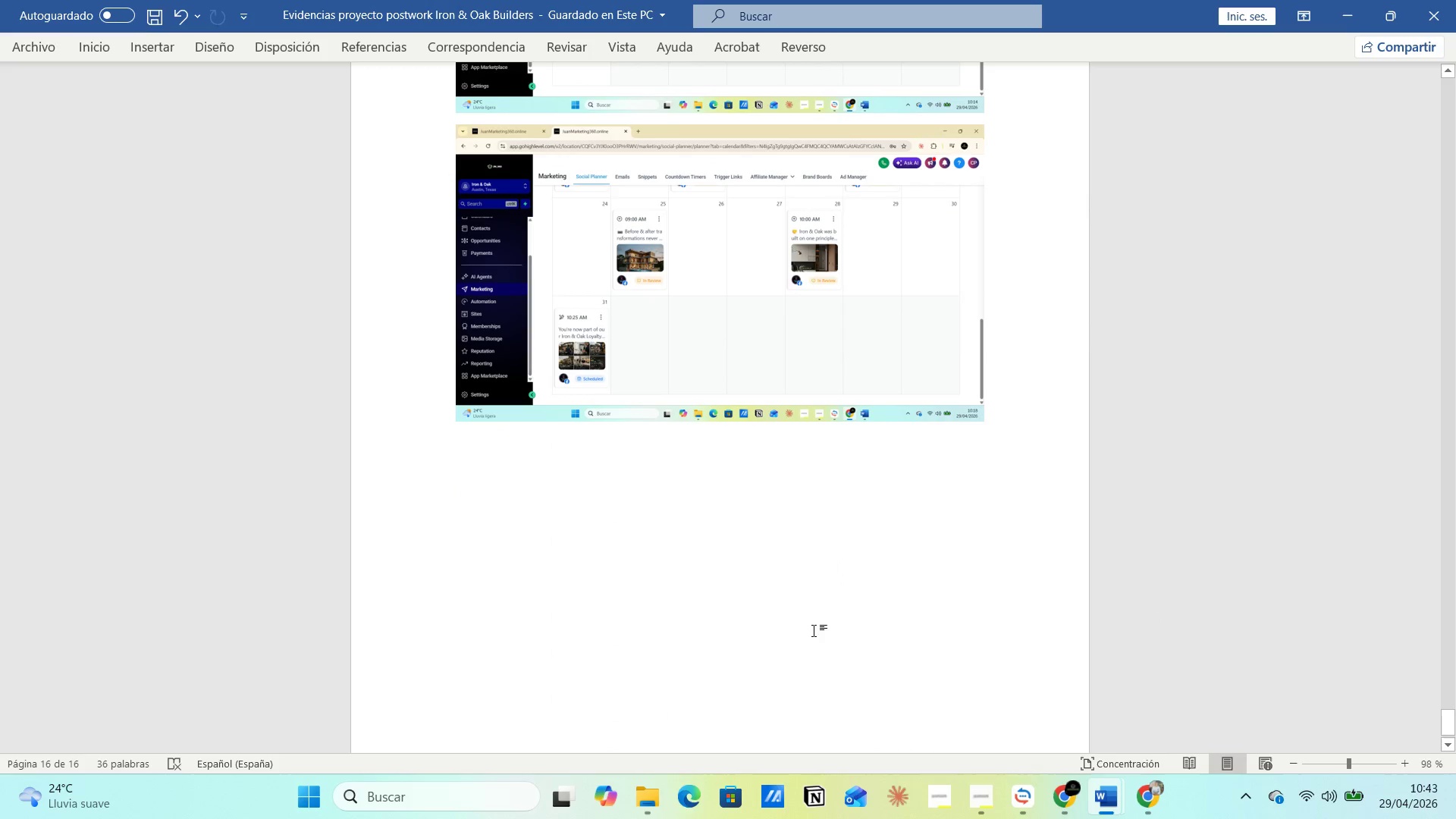 
left_click([775, 613])
 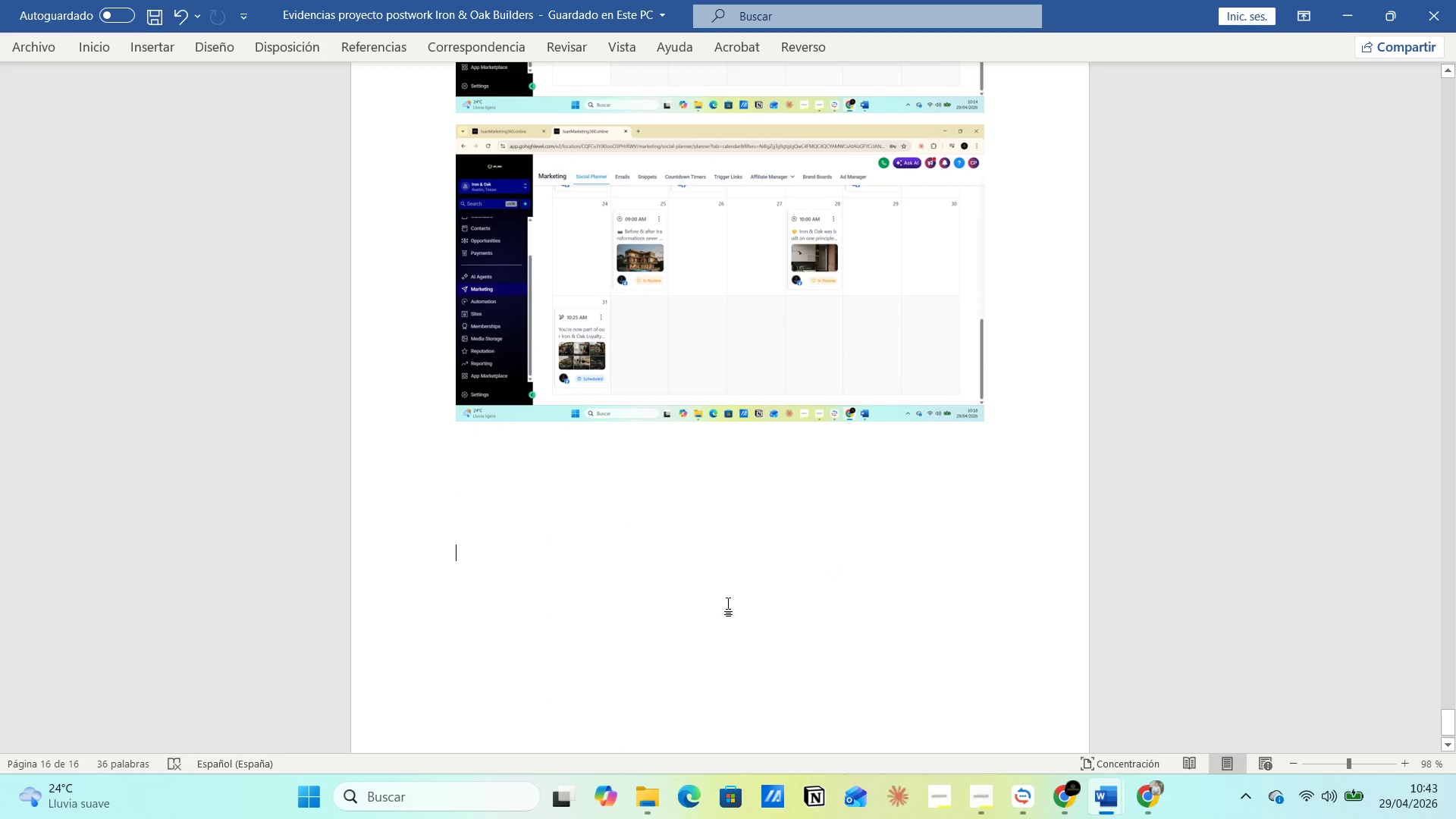 
left_click([722, 595])
 